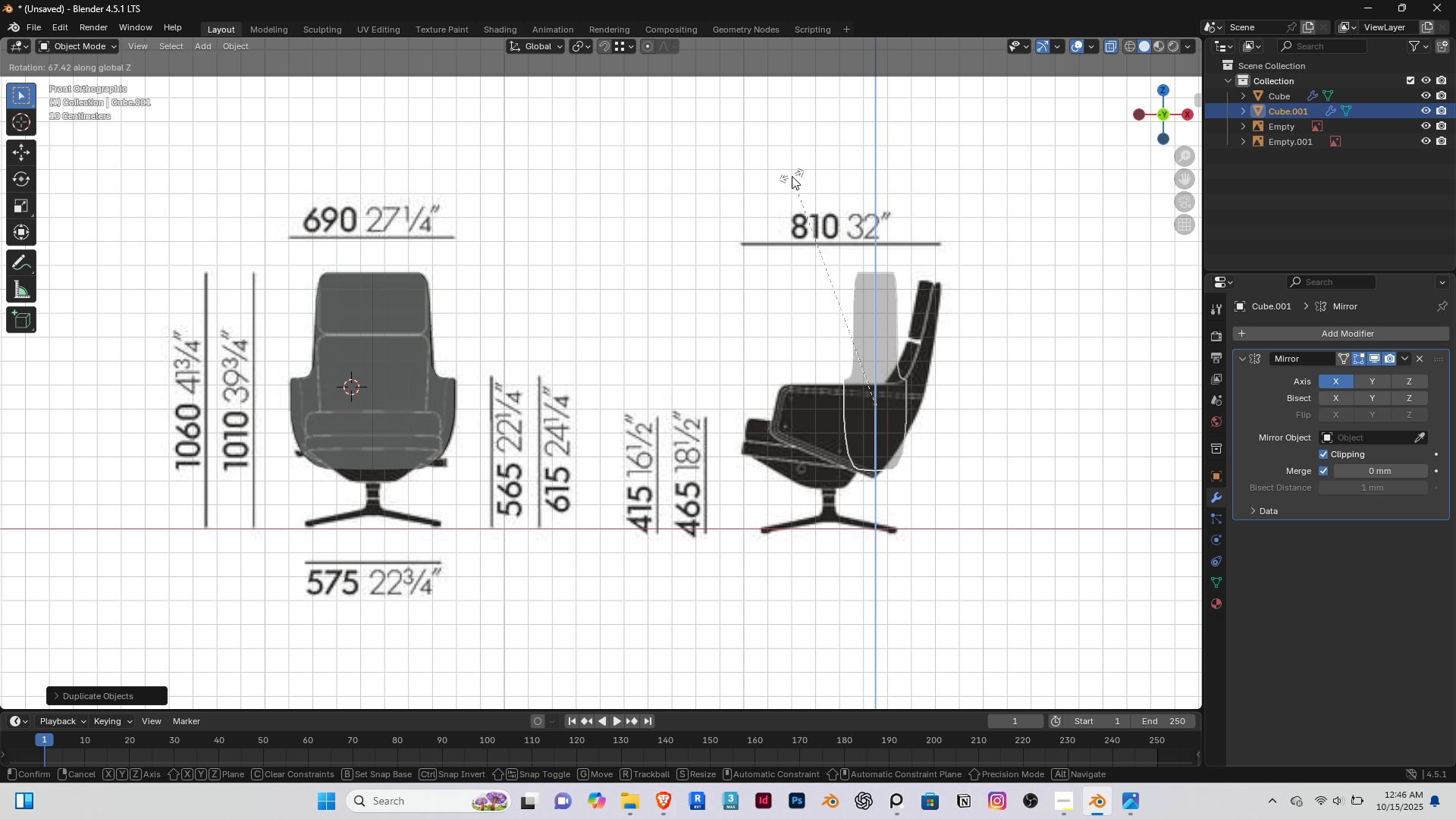 
type(90)
 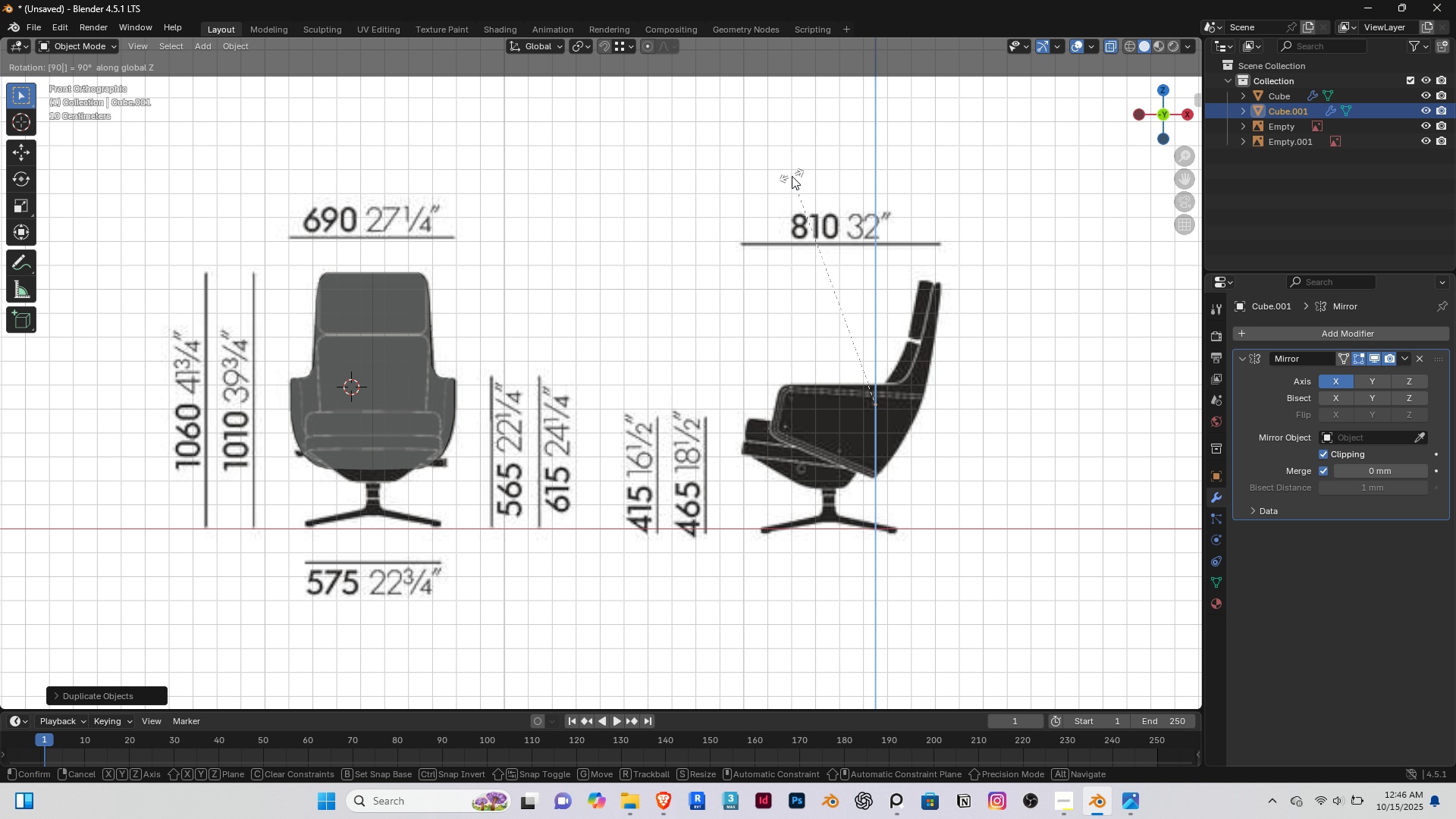 
key(Enter)
 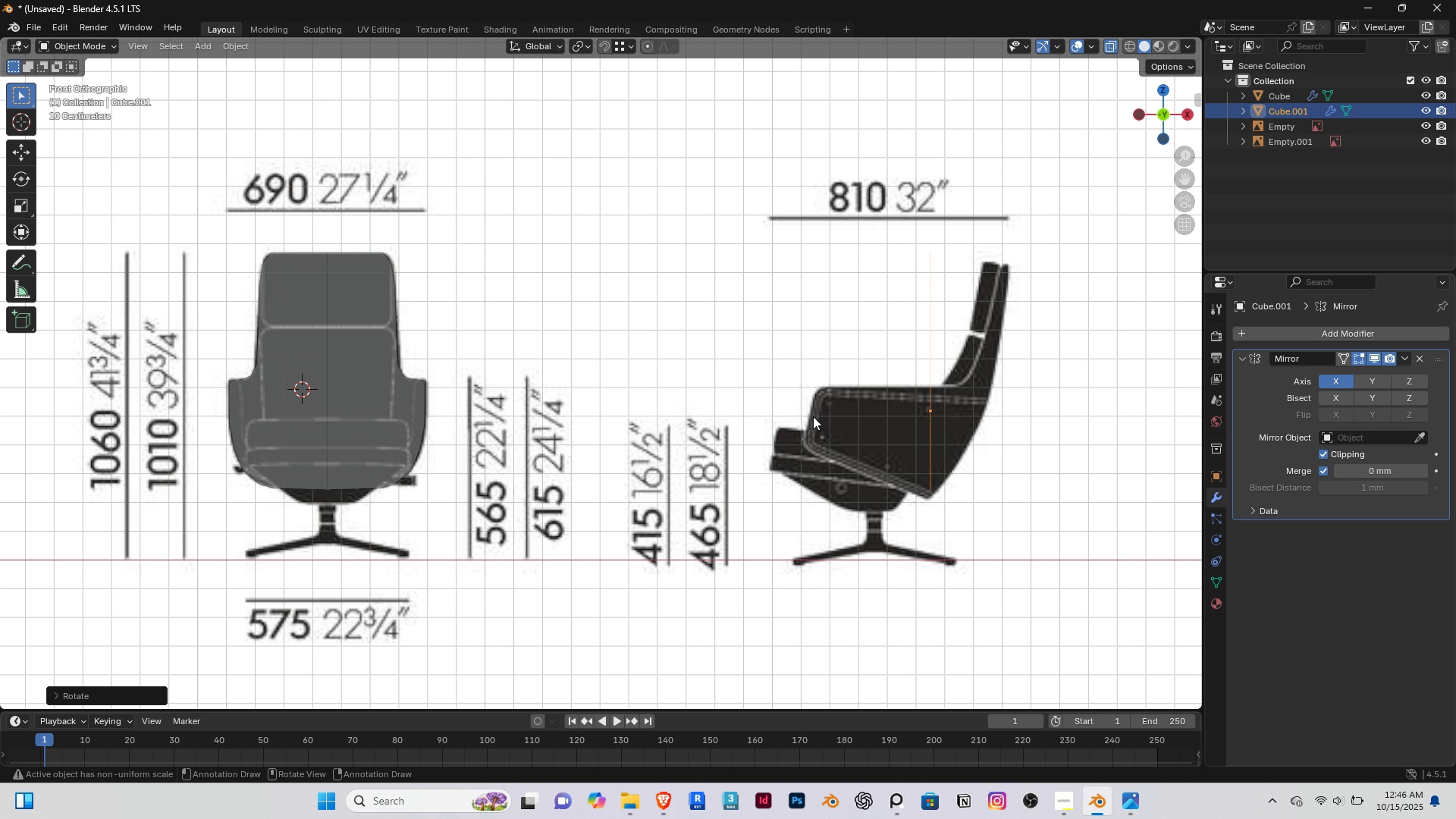 
scroll: coordinate [813, 416], scroll_direction: up, amount: 1.0
 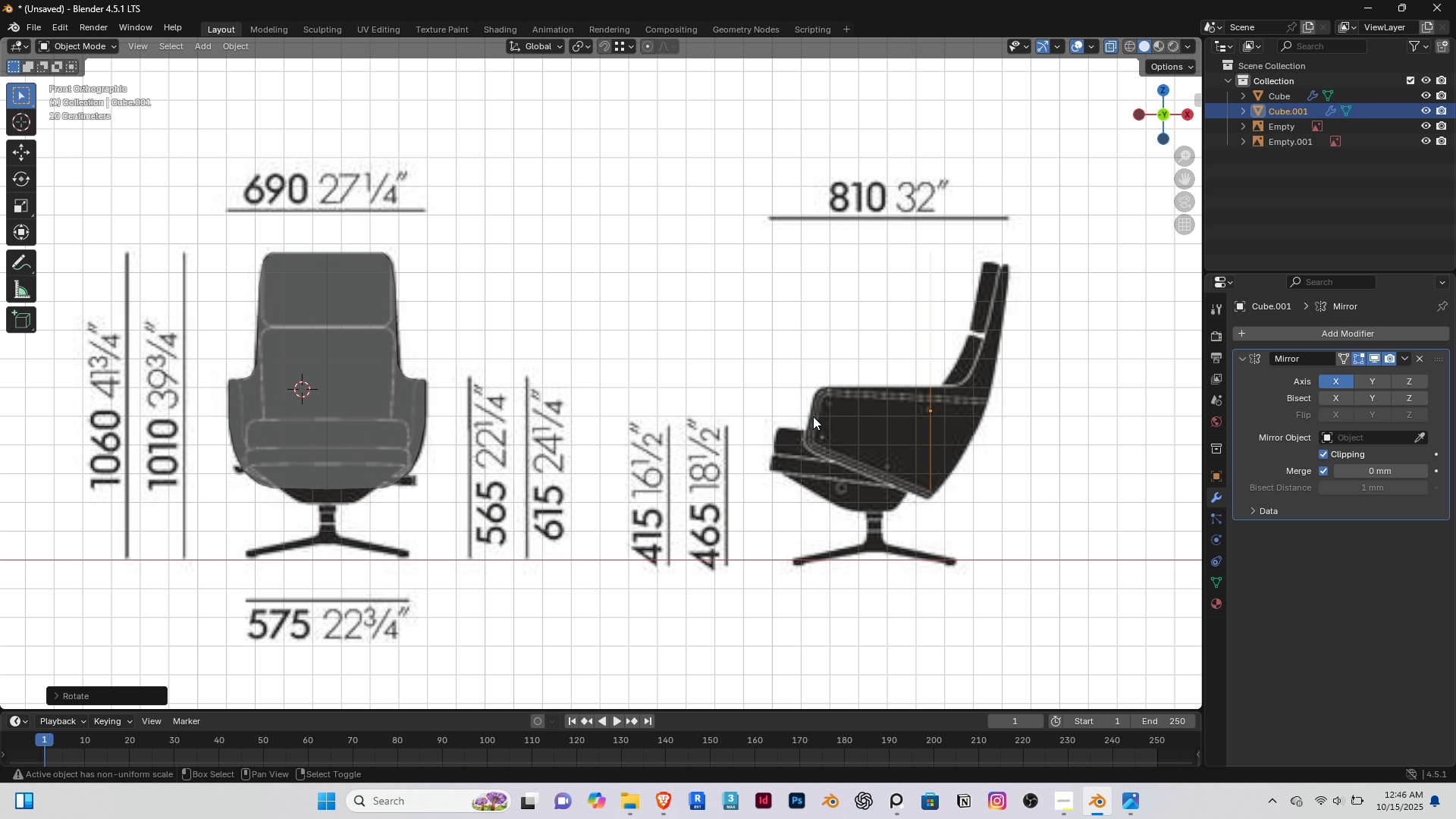 
hold_key(key=ShiftRight, duration=0.36)
 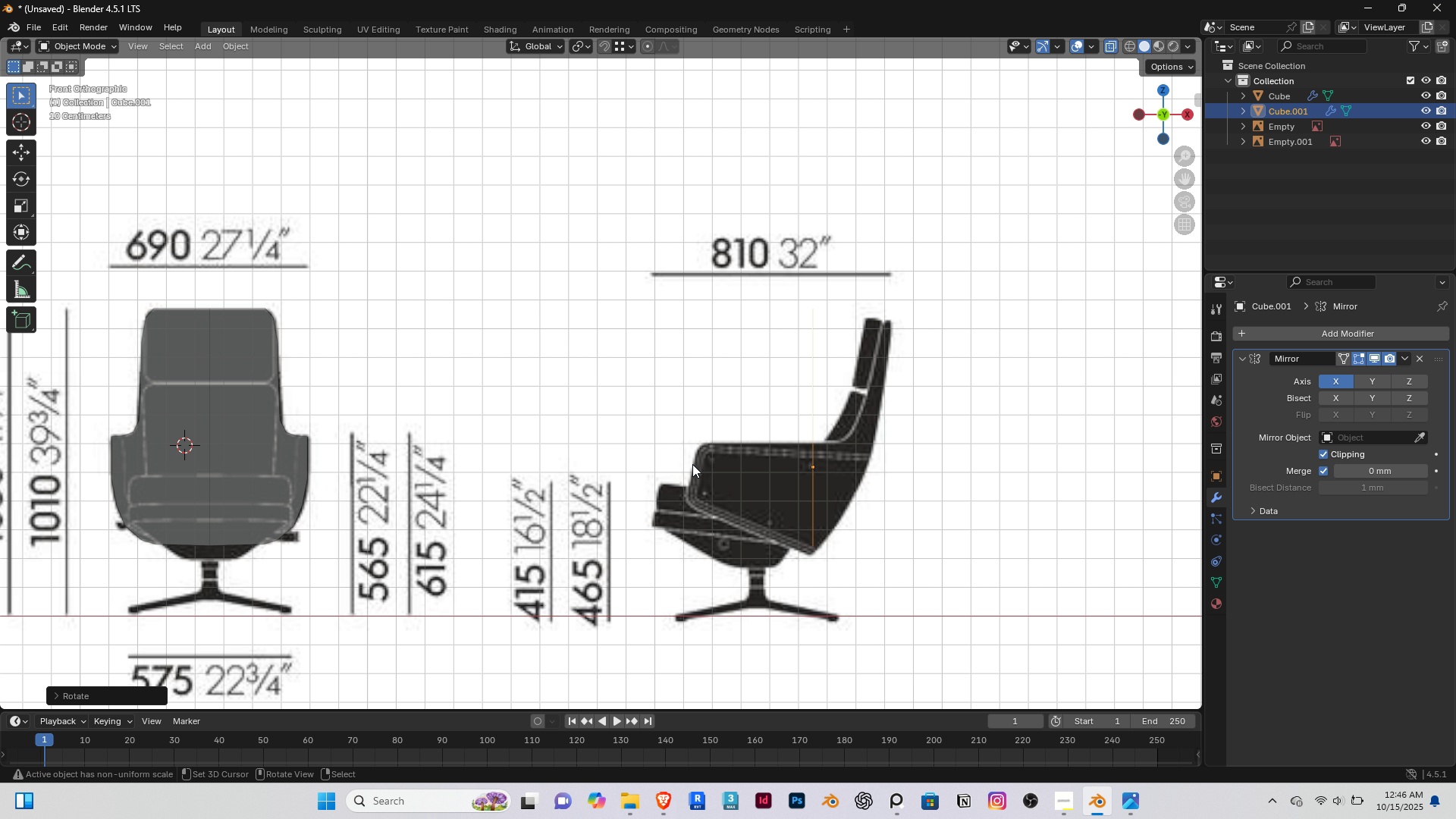 
type(gy)
 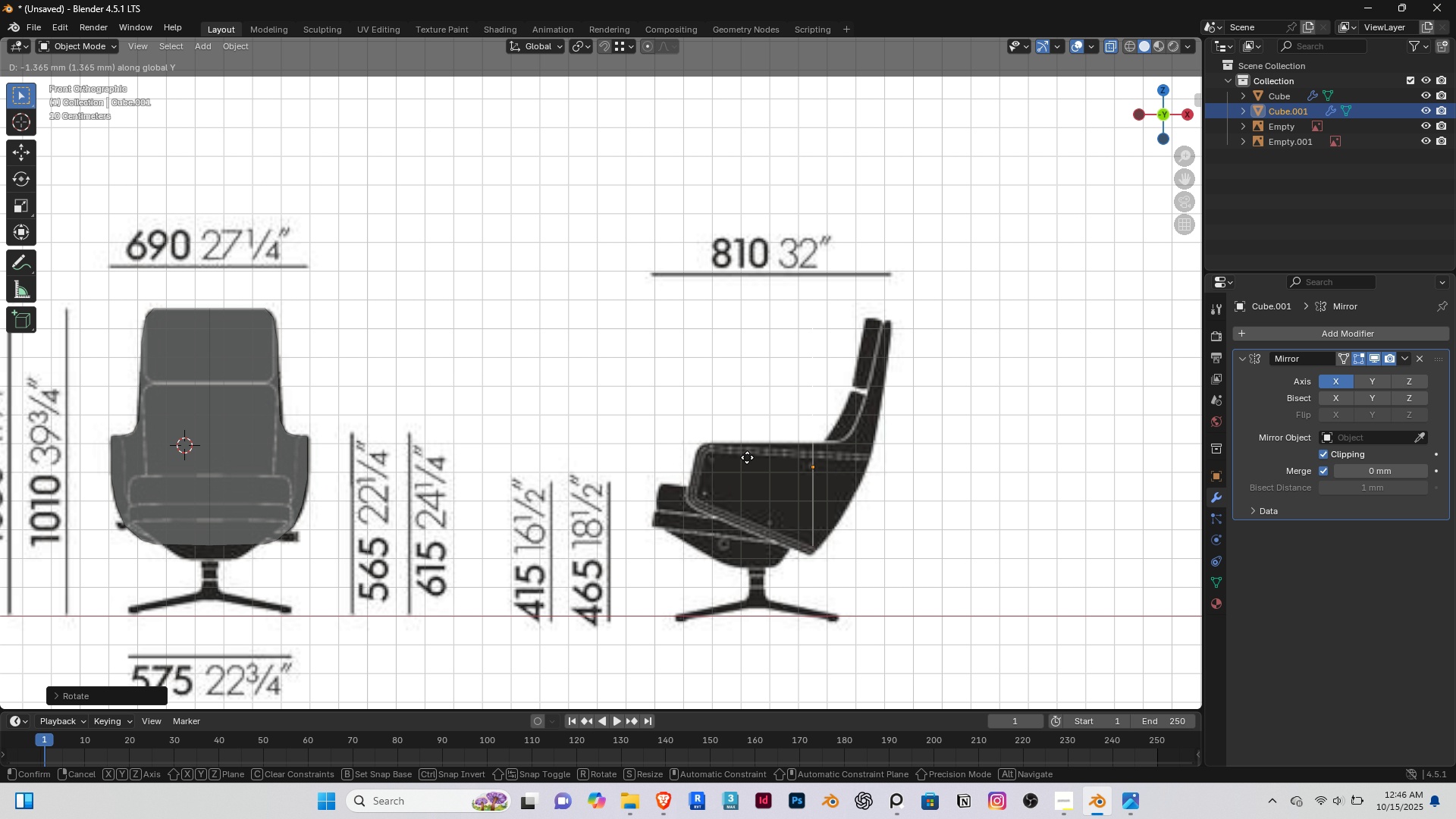 
right_click([747, 457])
 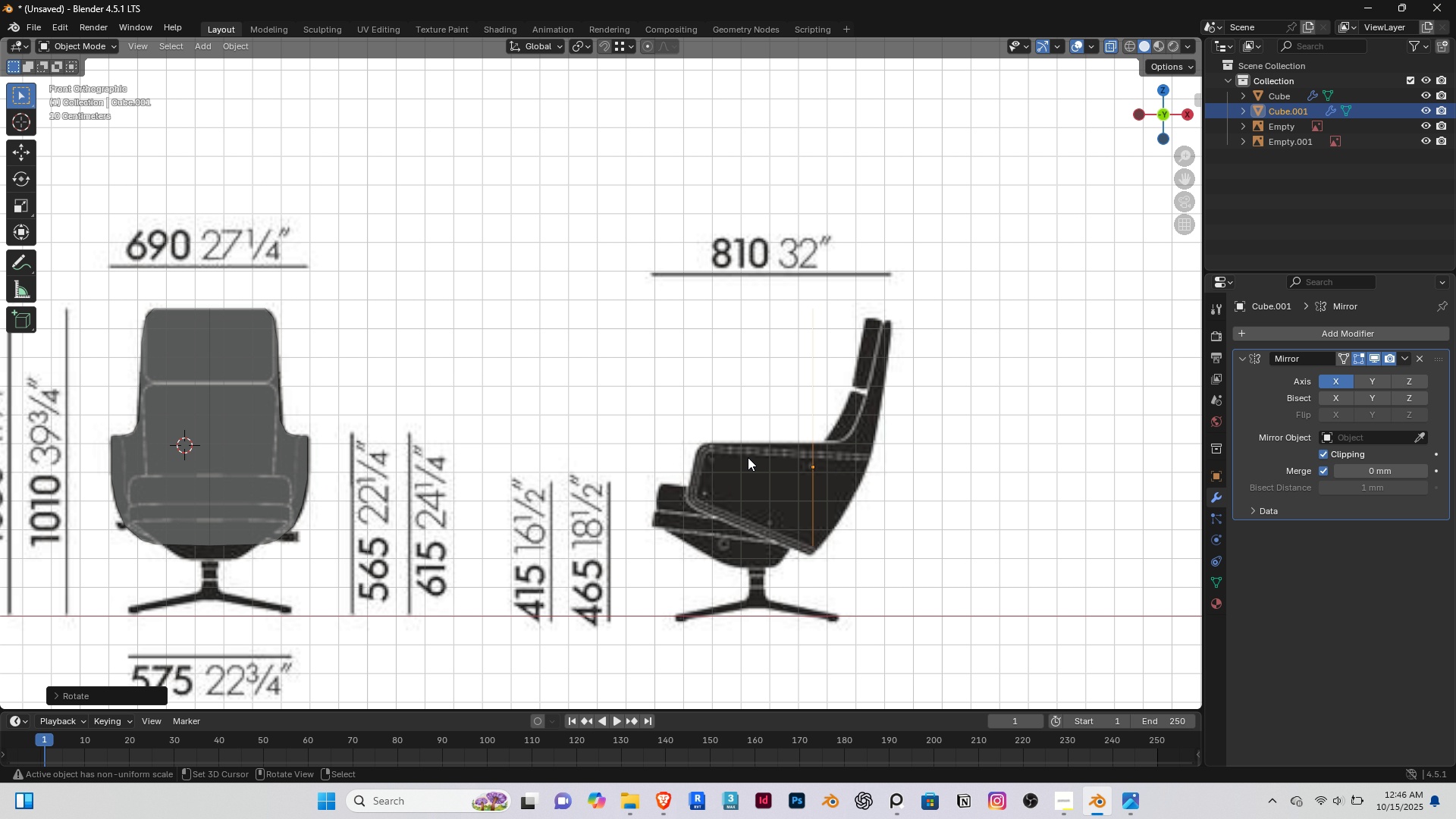 
type(gx)
 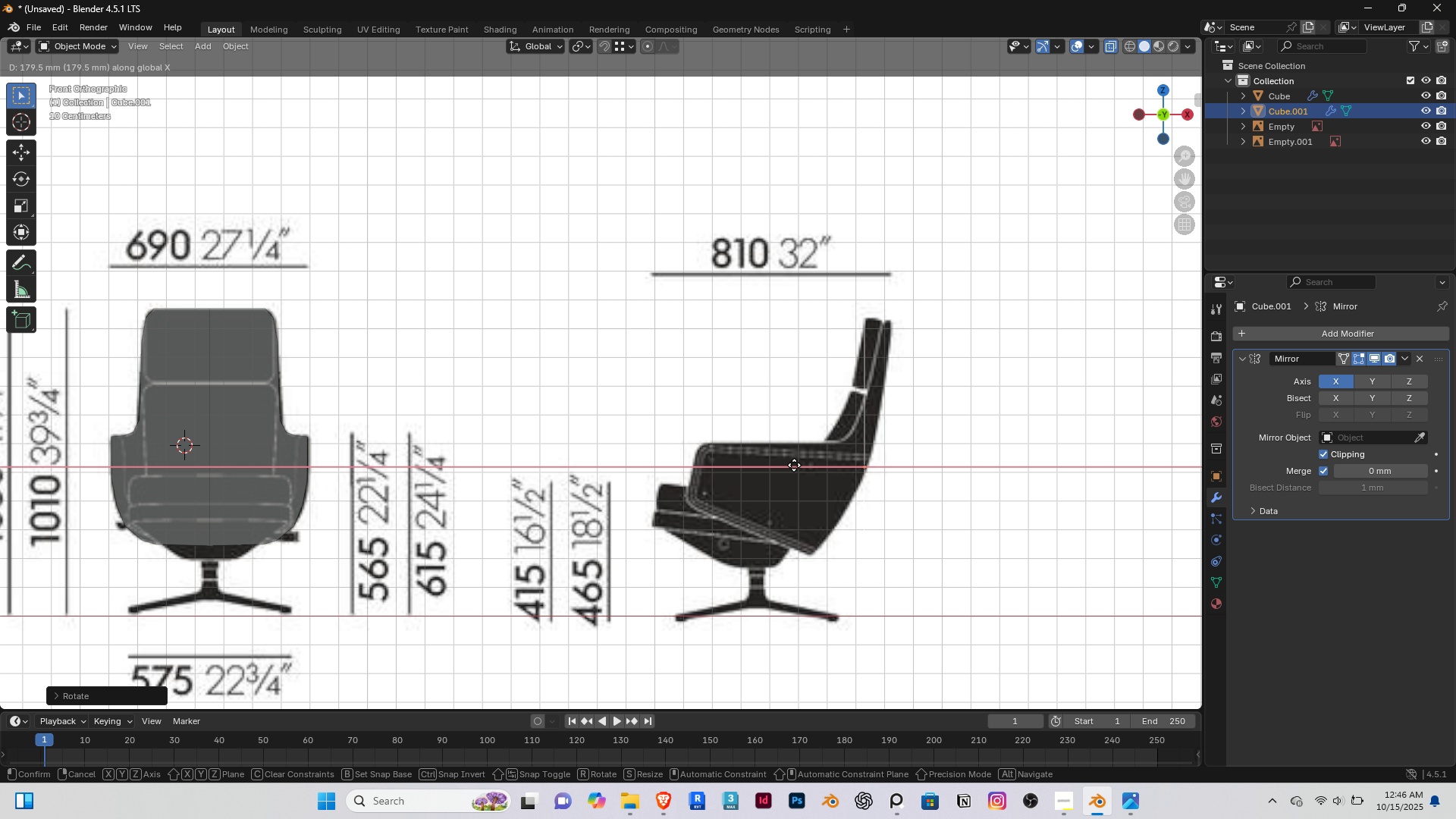 
left_click([788, 465])
 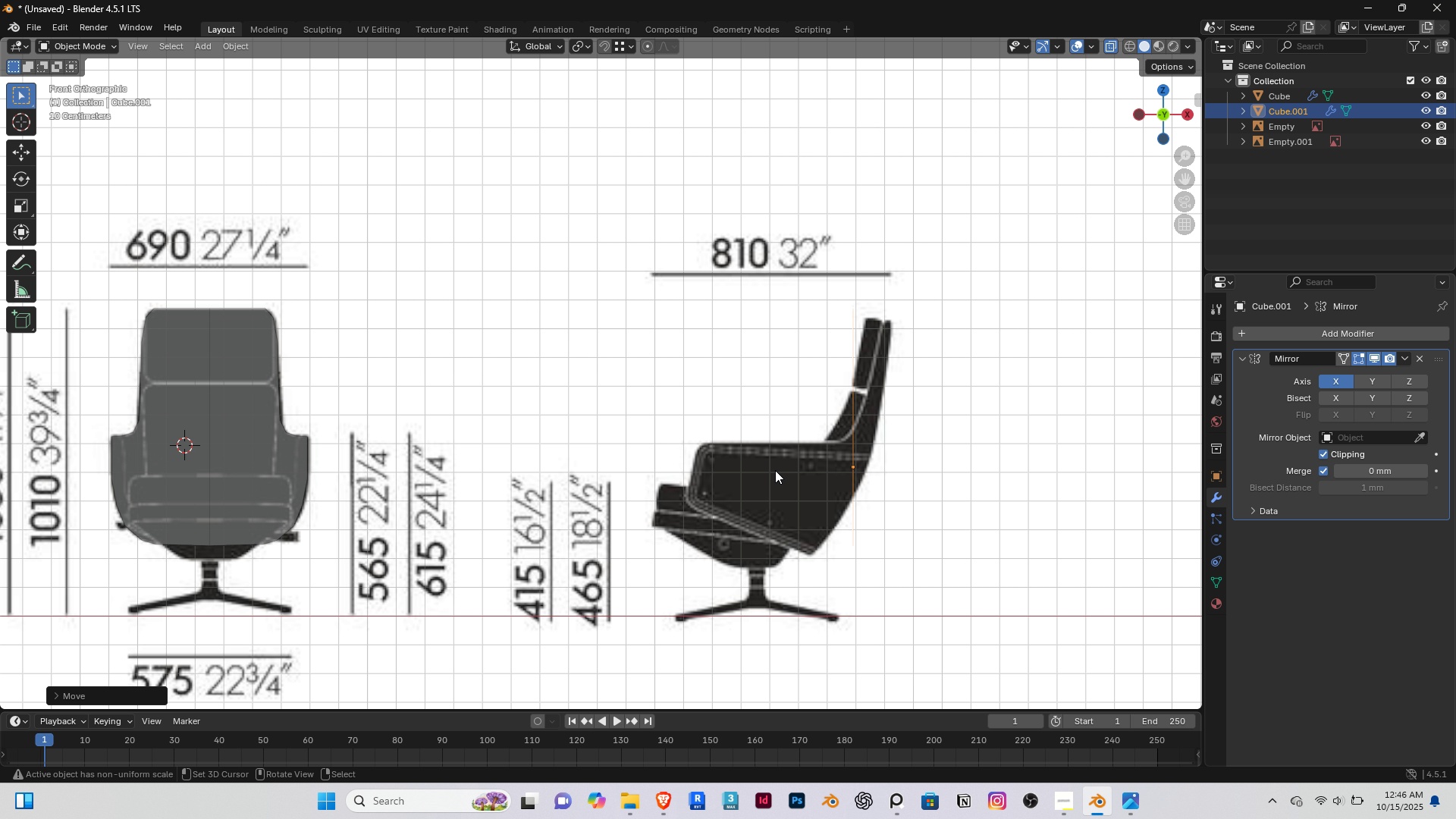 
scroll: coordinate [775, 470], scroll_direction: down, amount: 2.0
 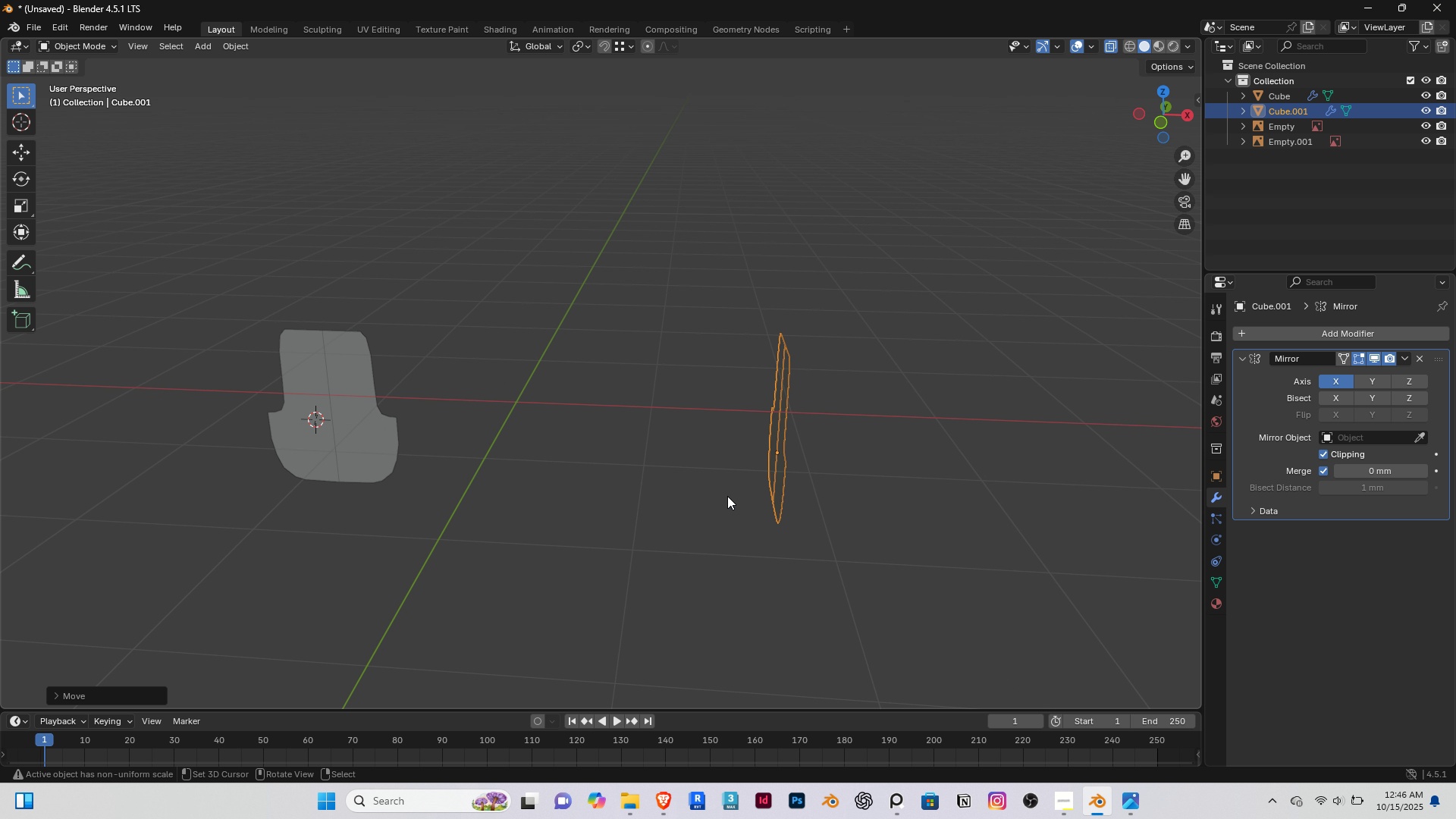 
scroll: coordinate [726, 496], scroll_direction: up, amount: 1.0
 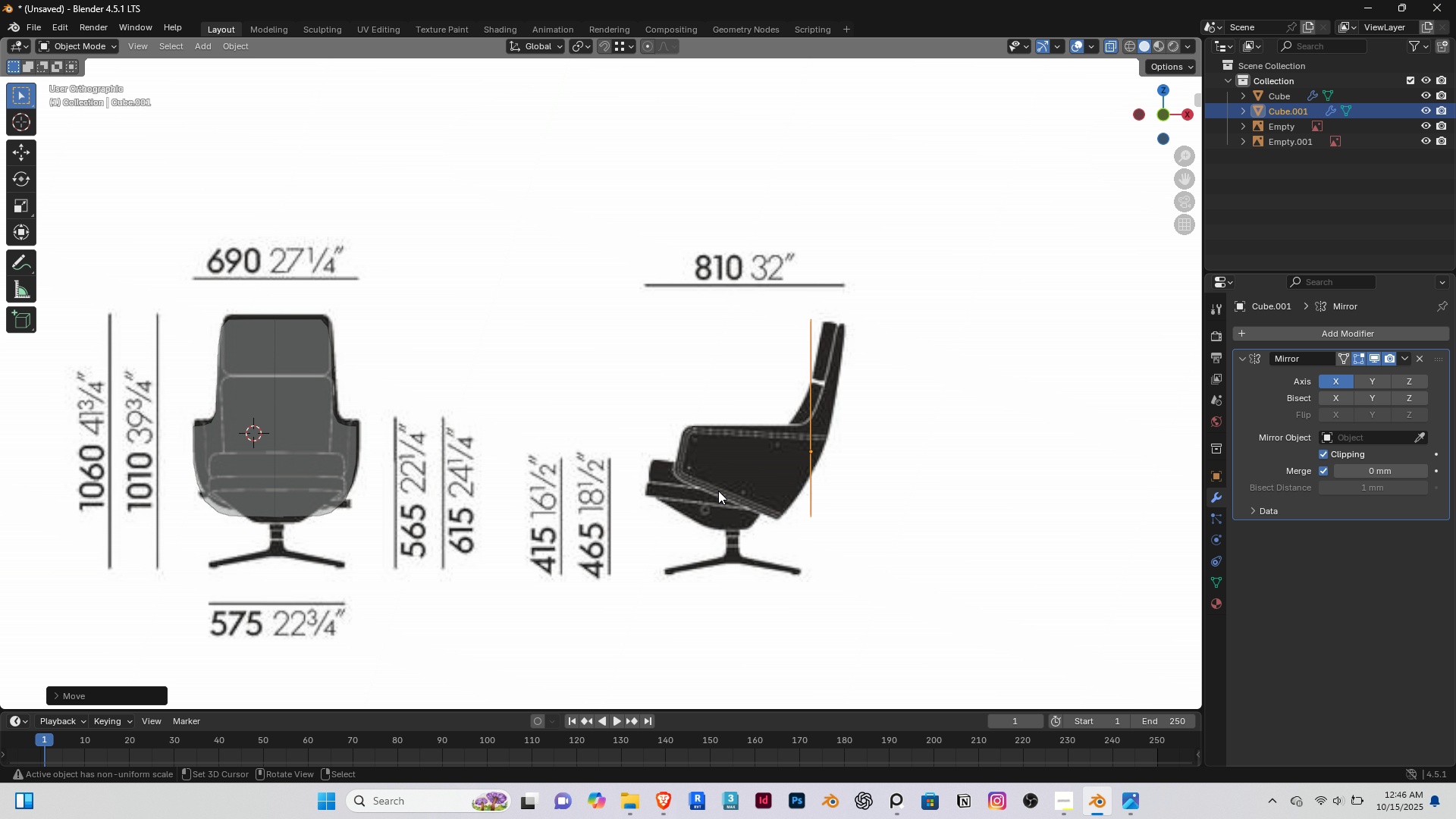 
key(End)
 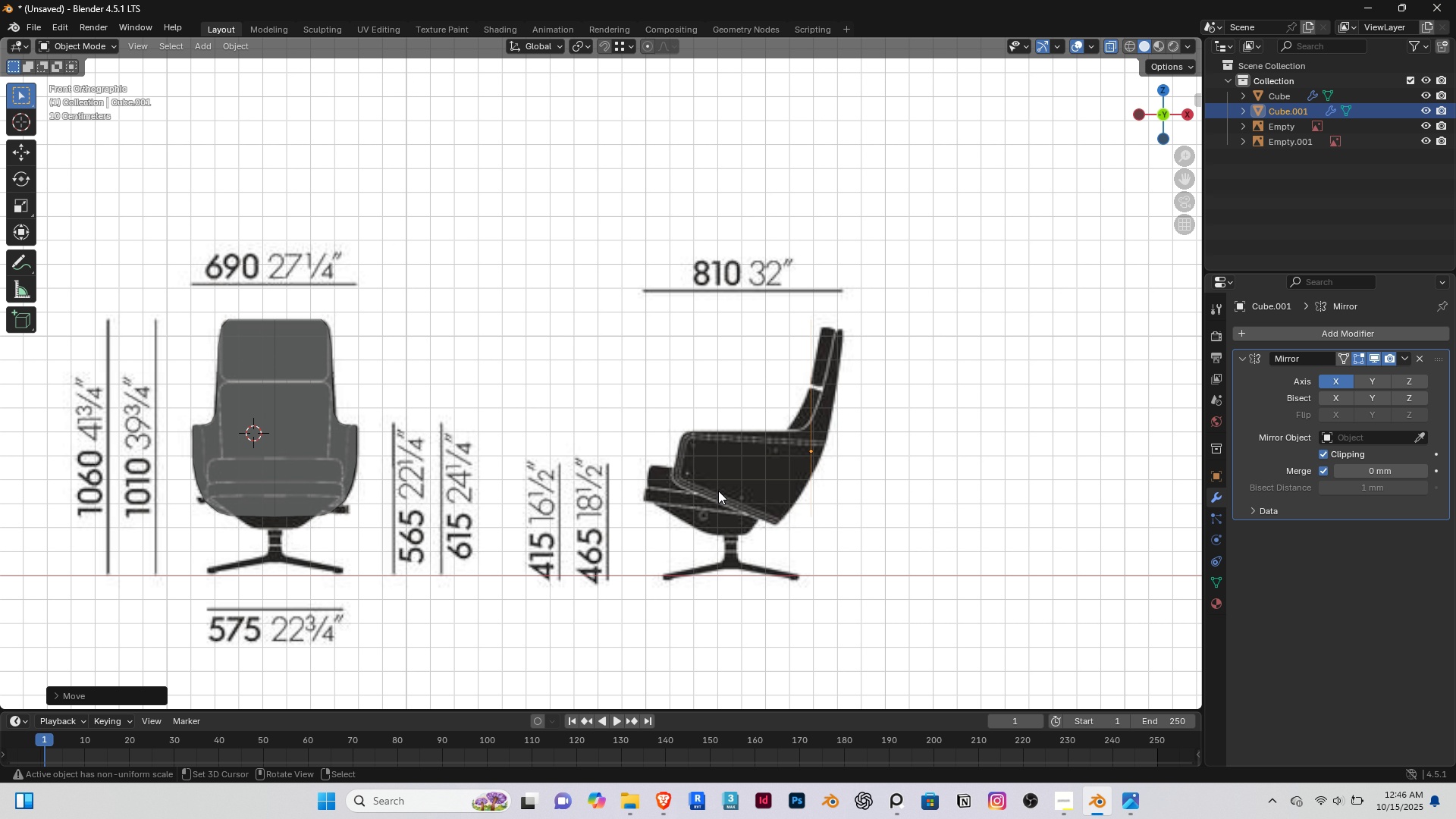 
key(PageDown)
 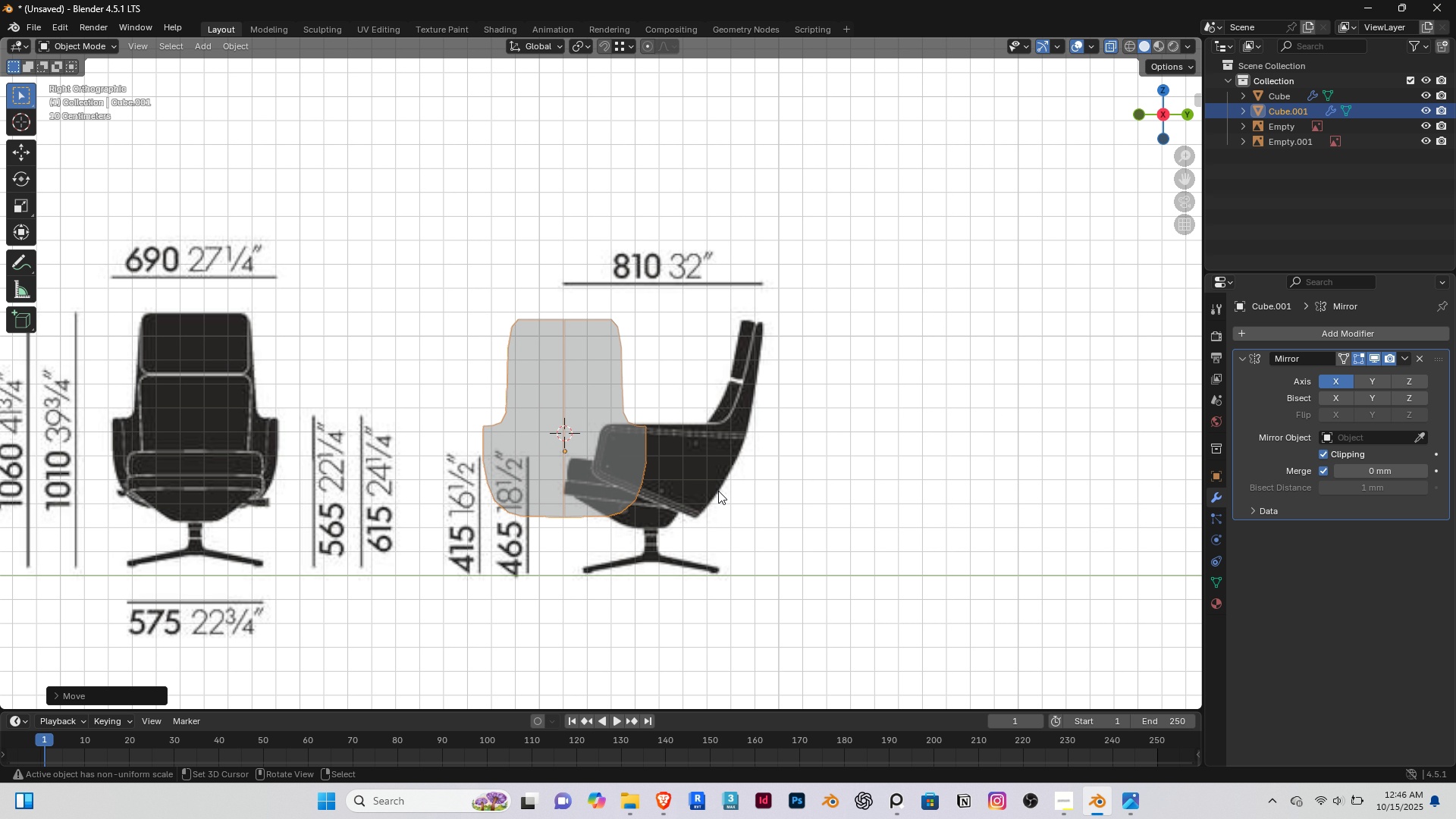 
key(BrightnessDown)
 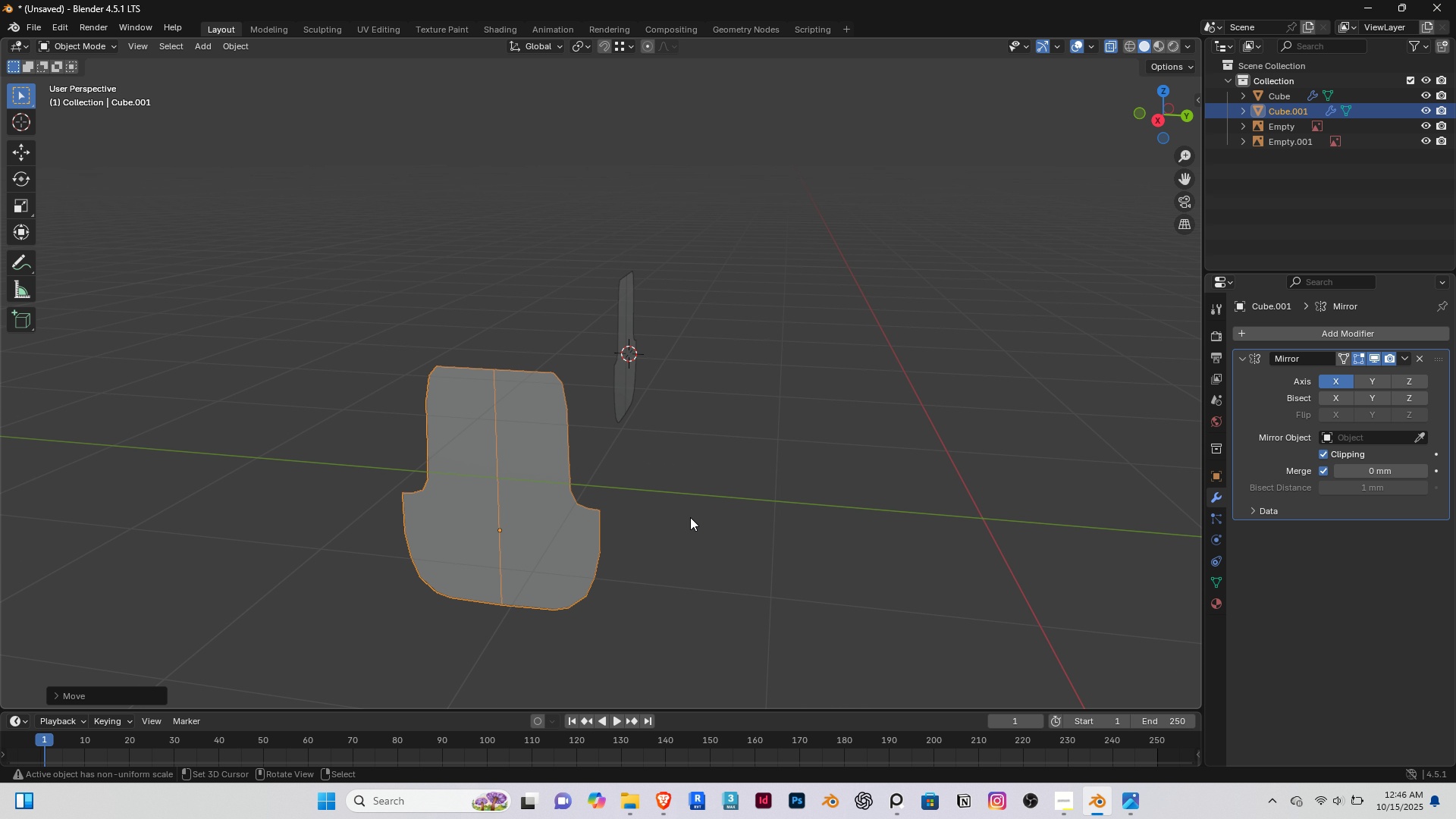 
scroll: coordinate [688, 515], scroll_direction: down, amount: 5.0
 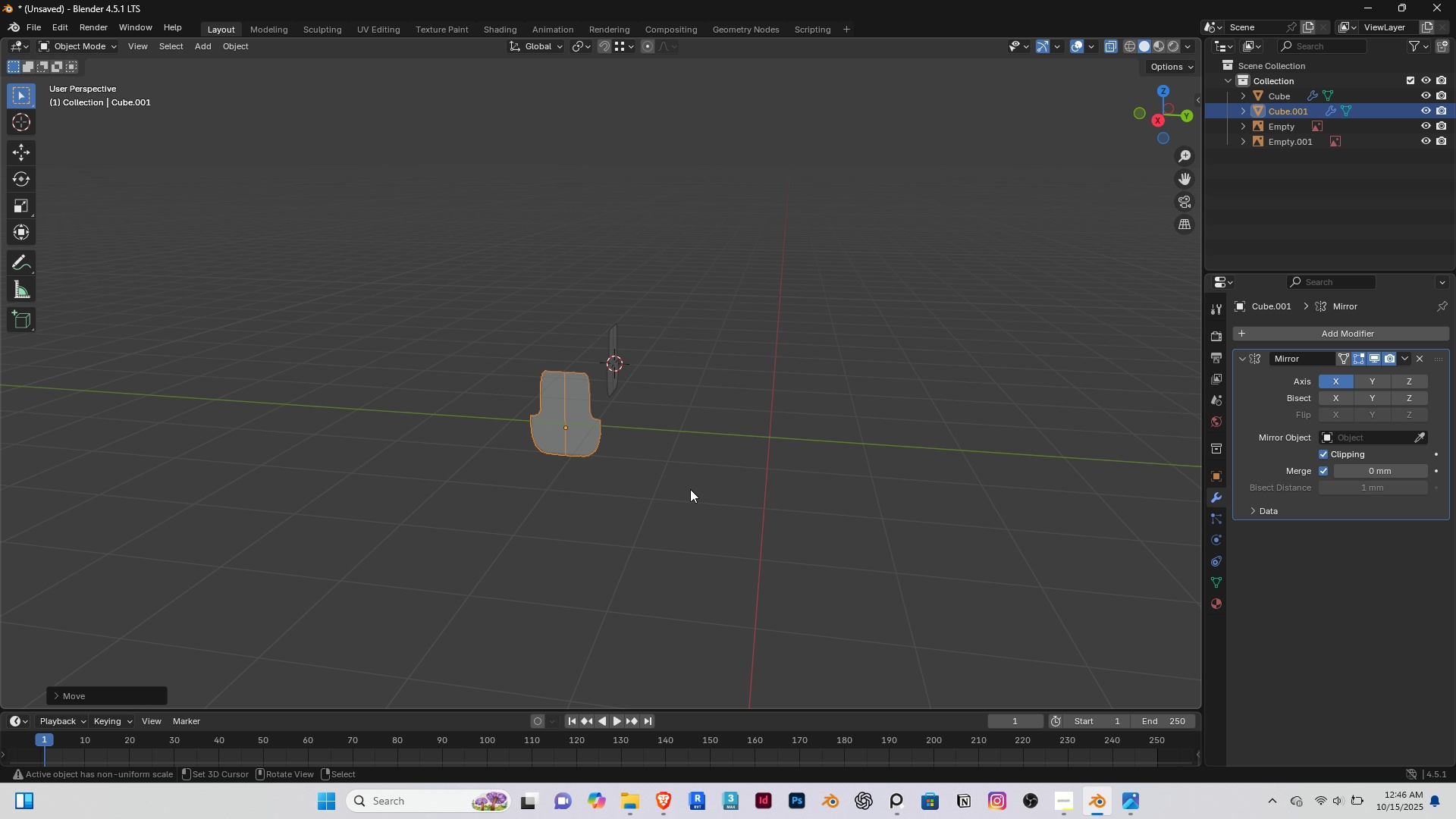 
key(BrightnessDown)
 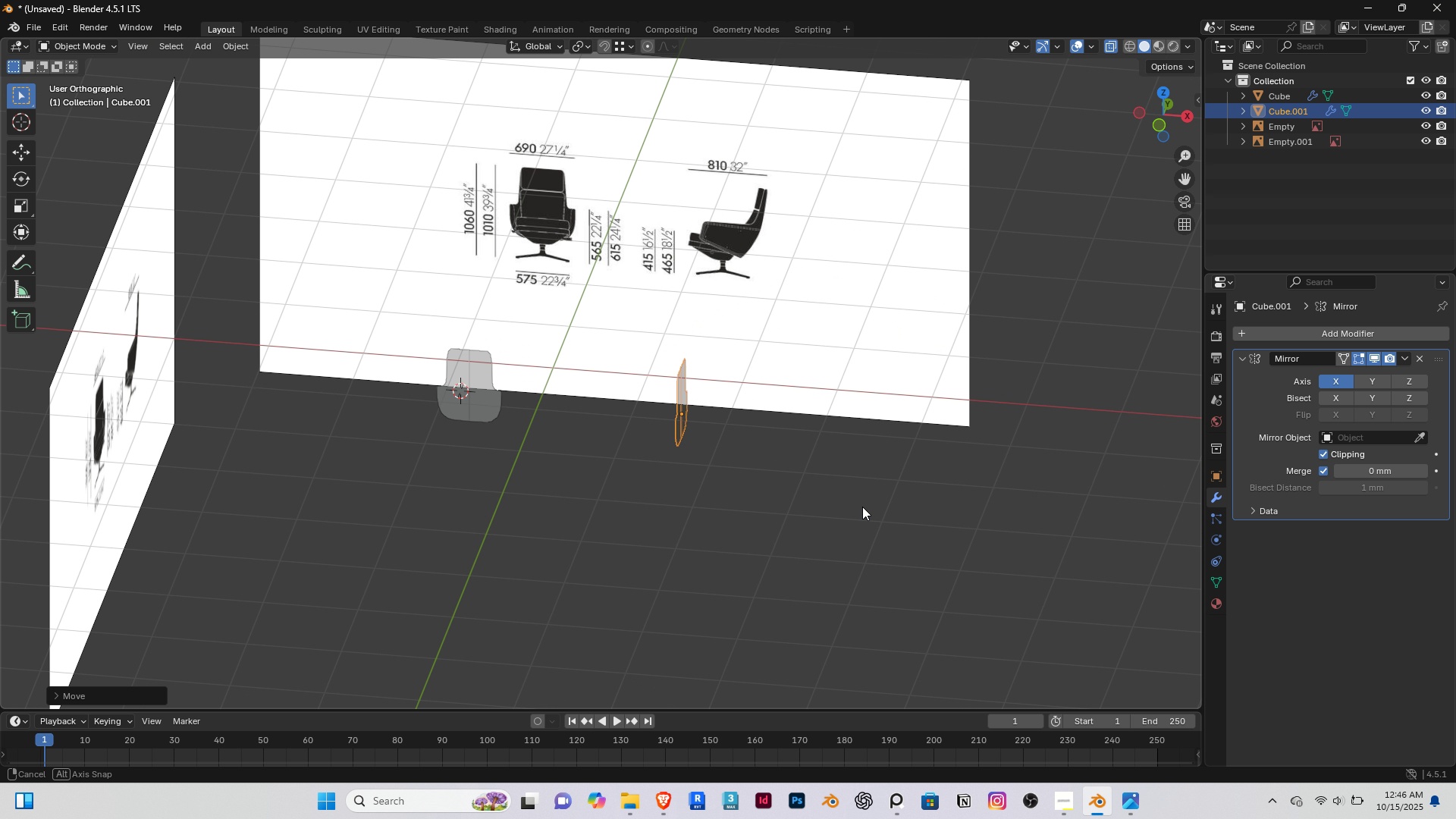 
scroll: coordinate [748, 366], scroll_direction: up, amount: 4.0
 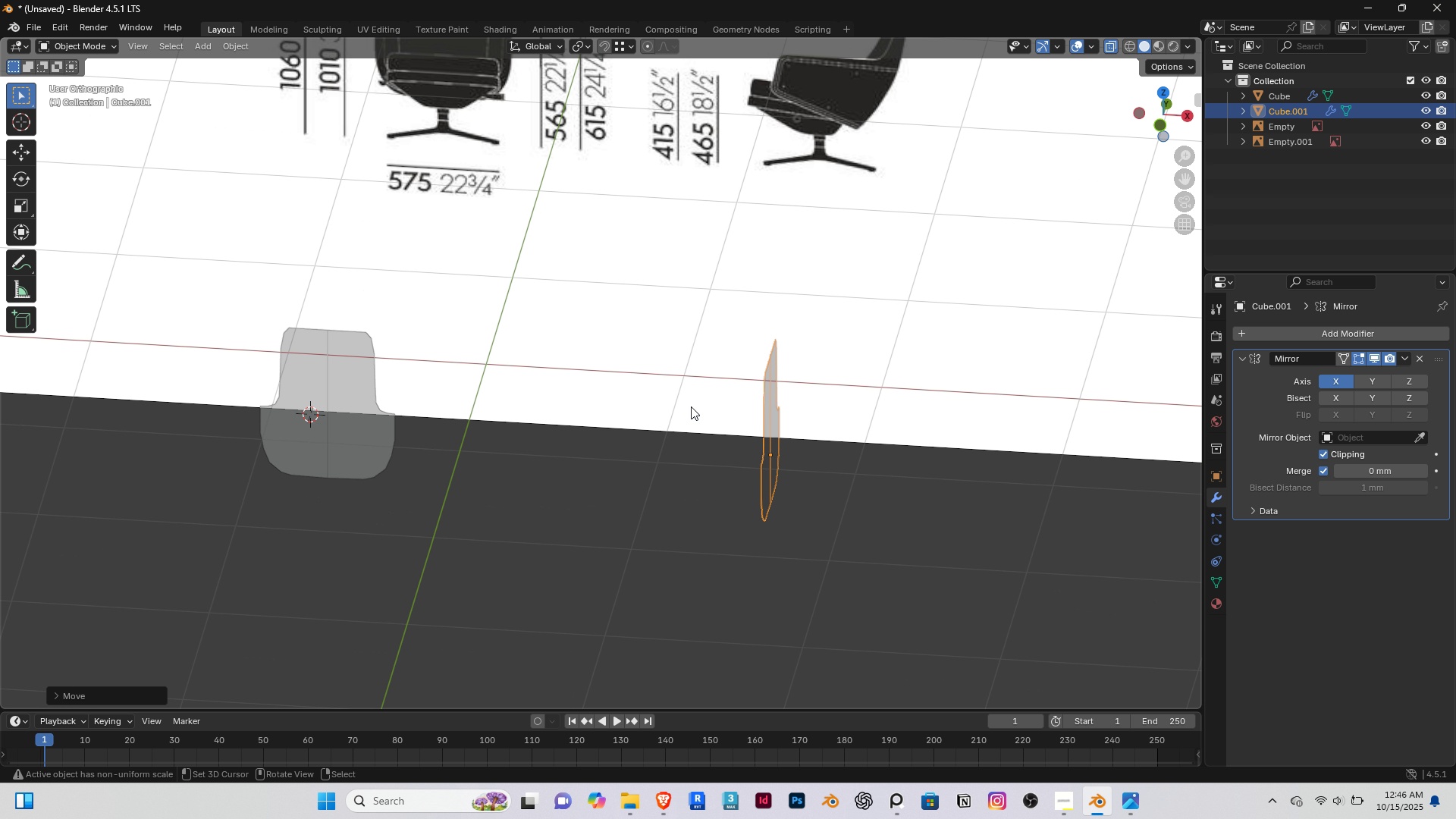 
hold_key(key=ShiftRight, duration=0.39)
 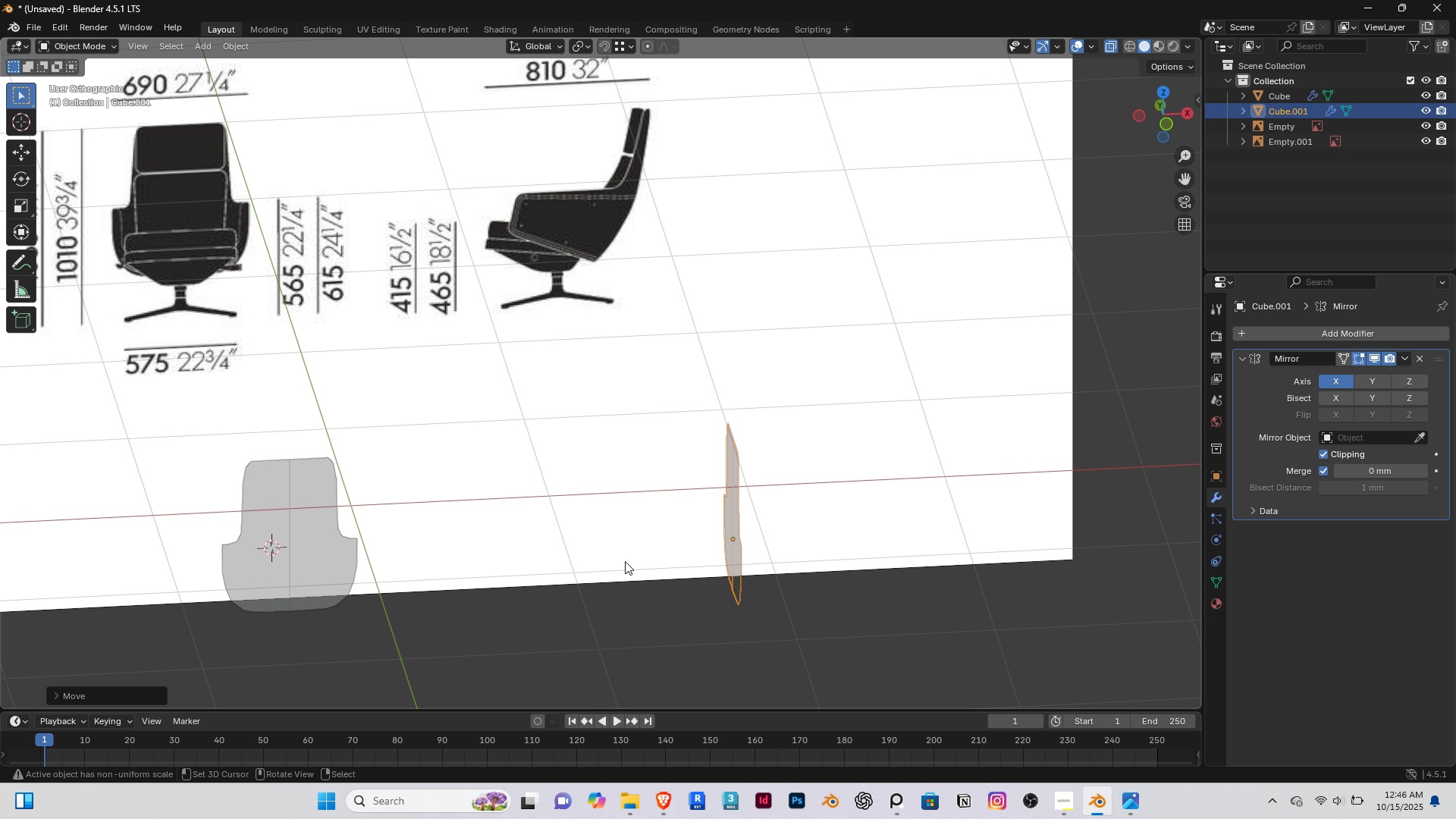 
key(End)
 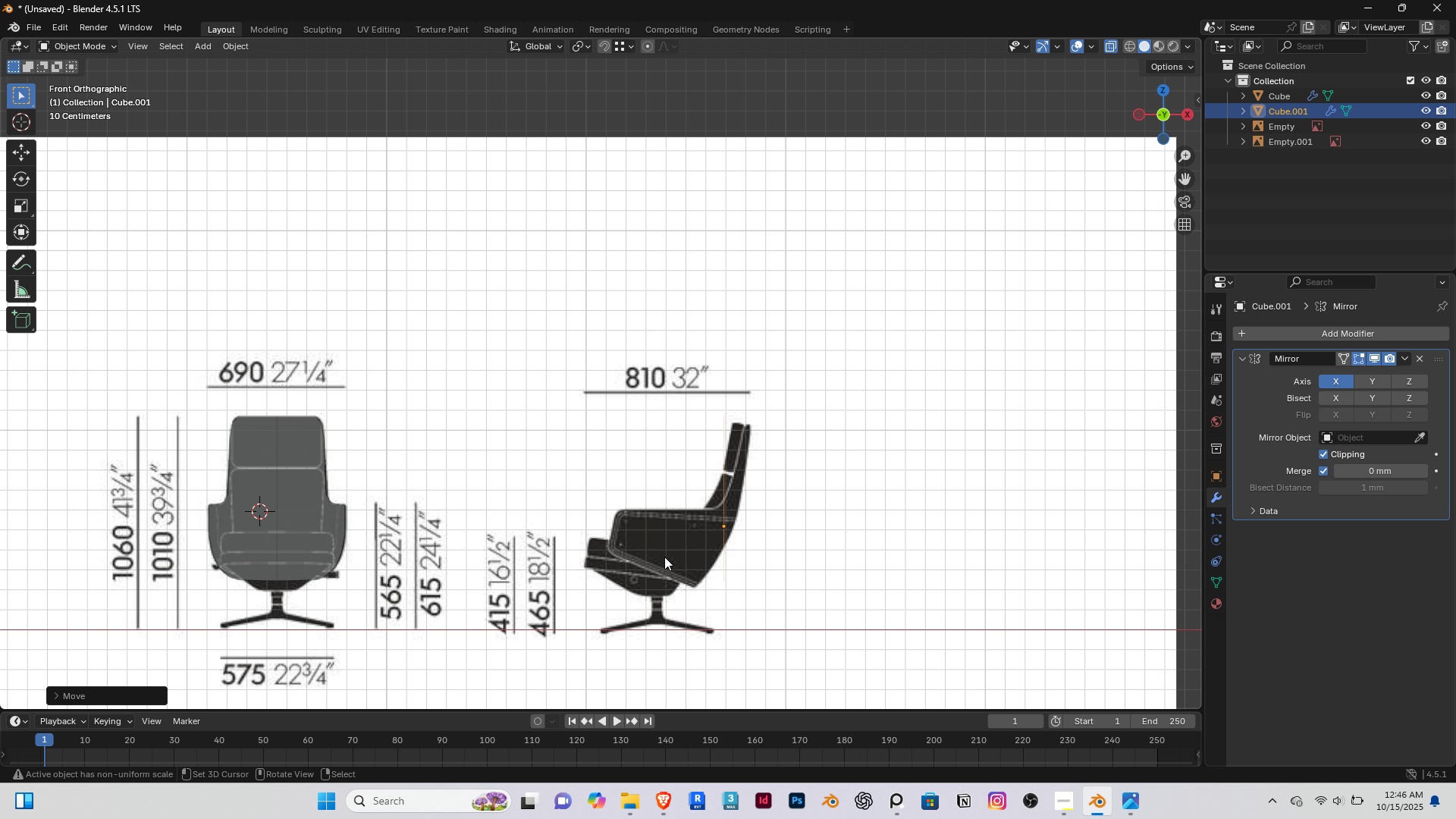 
scroll: coordinate [669, 554], scroll_direction: up, amount: 4.0
 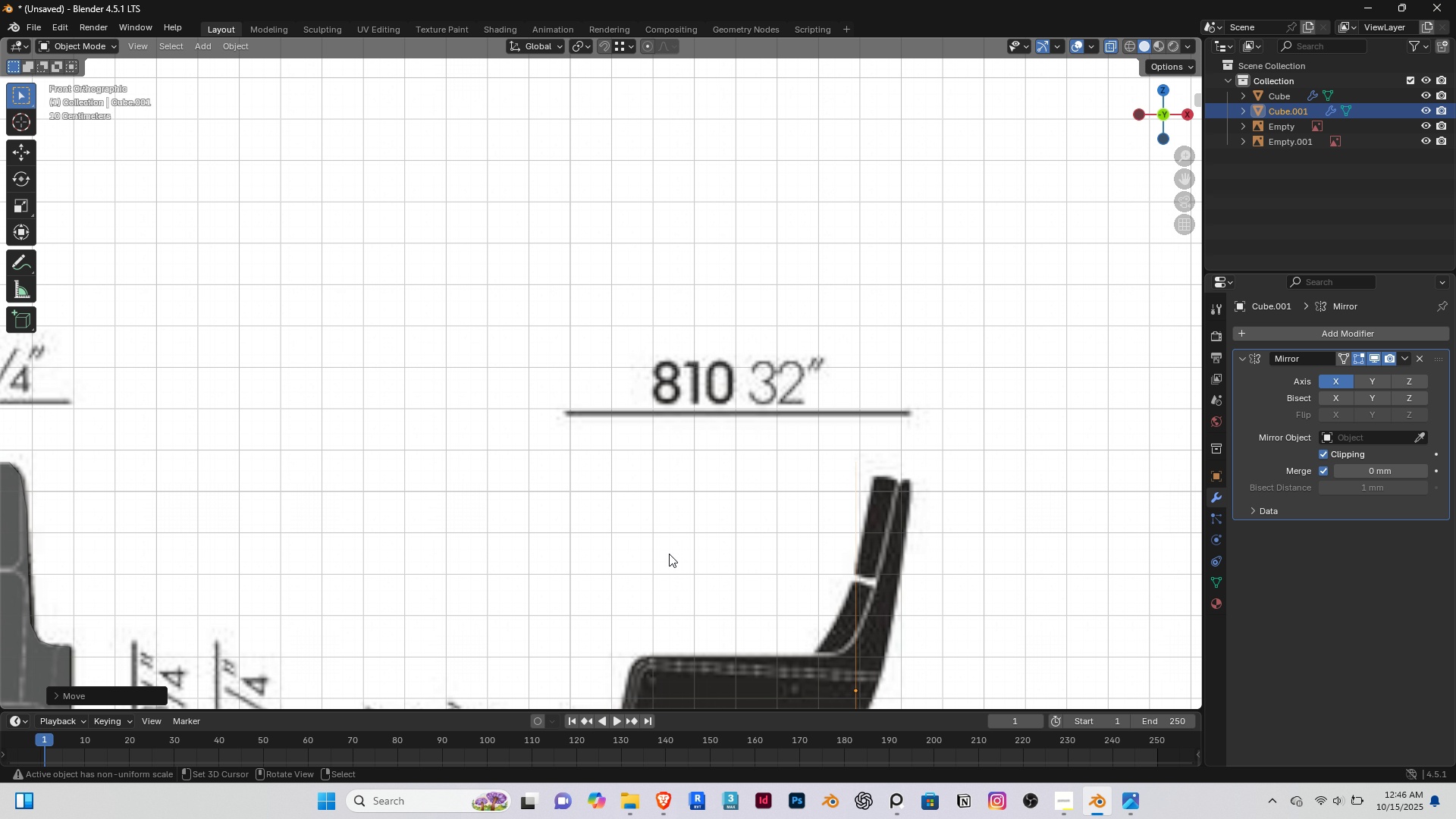 
hold_key(key=ShiftRight, duration=0.31)
 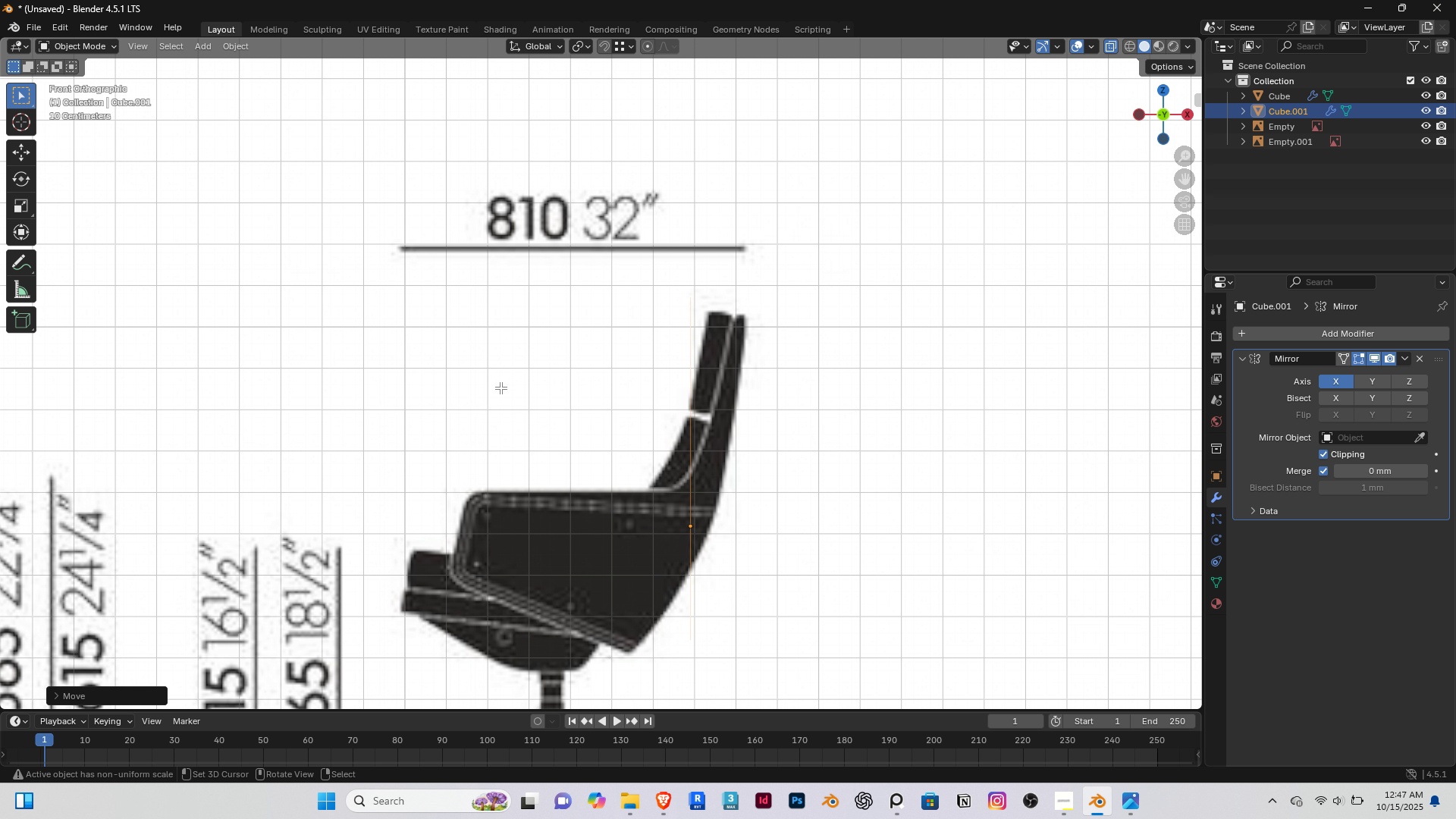 
key(Tab)
 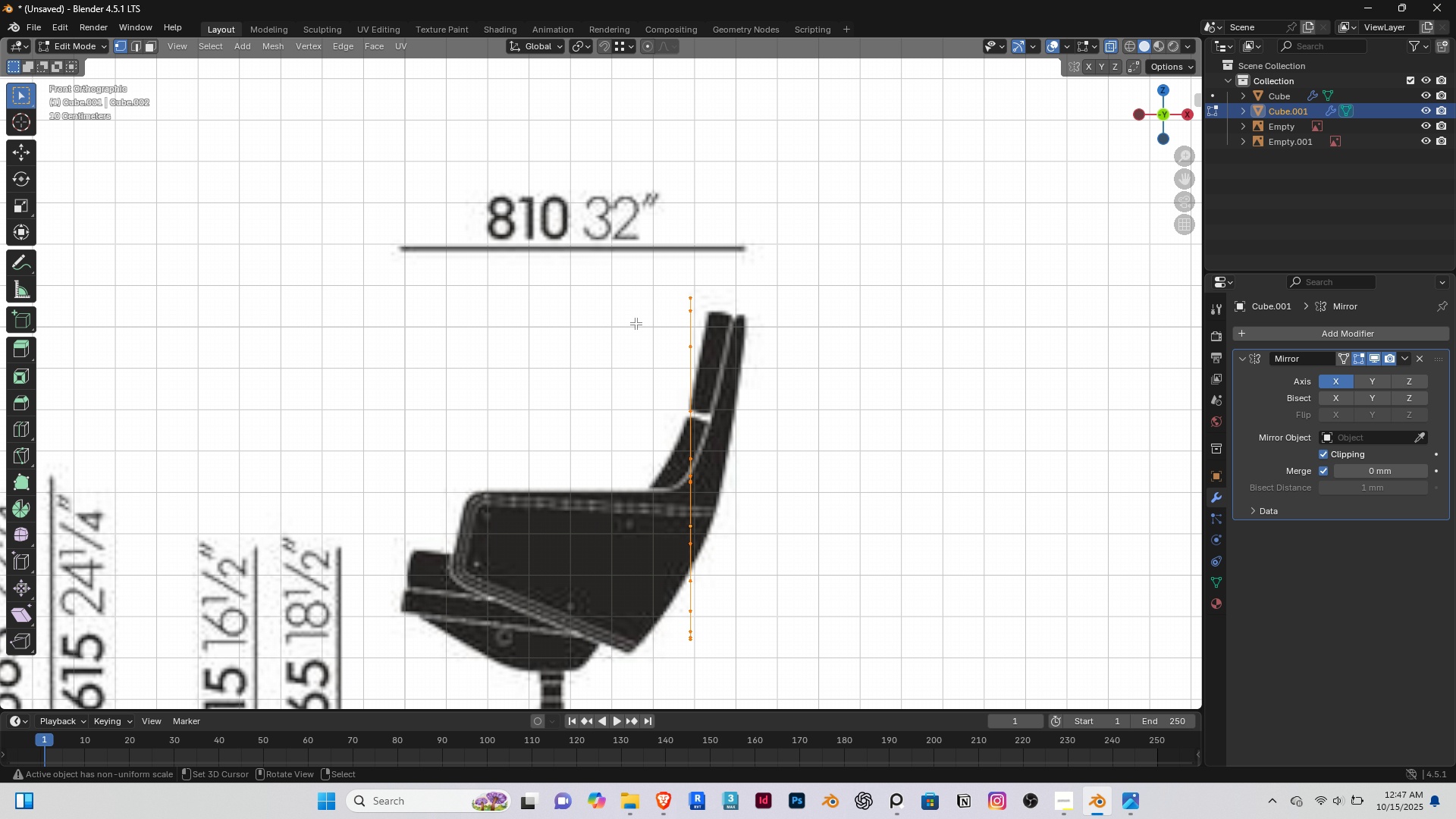 
scroll: coordinate [642, 334], scroll_direction: down, amount: 1.0
 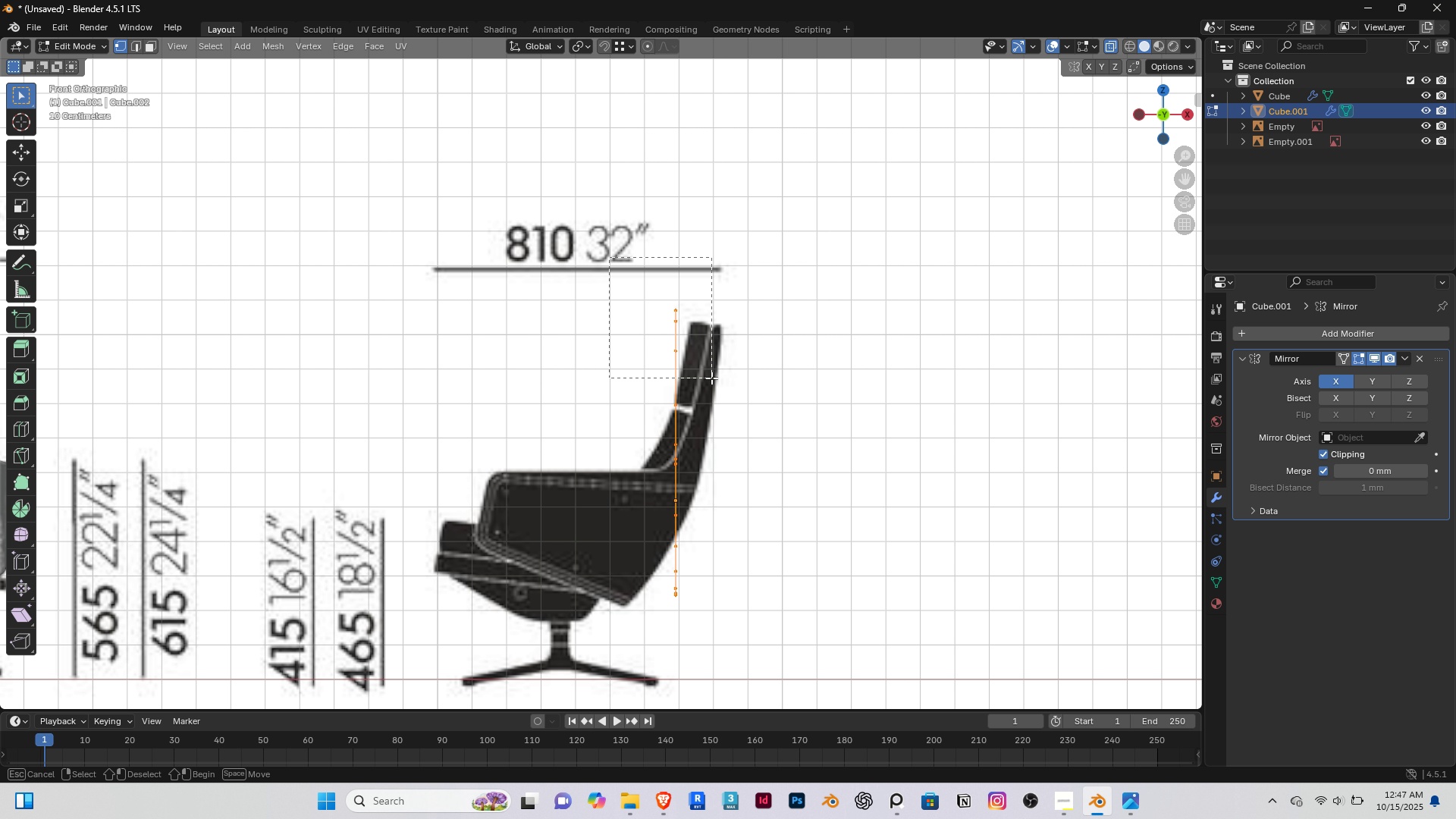 
scroll: coordinate [698, 356], scroll_direction: up, amount: 4.0
 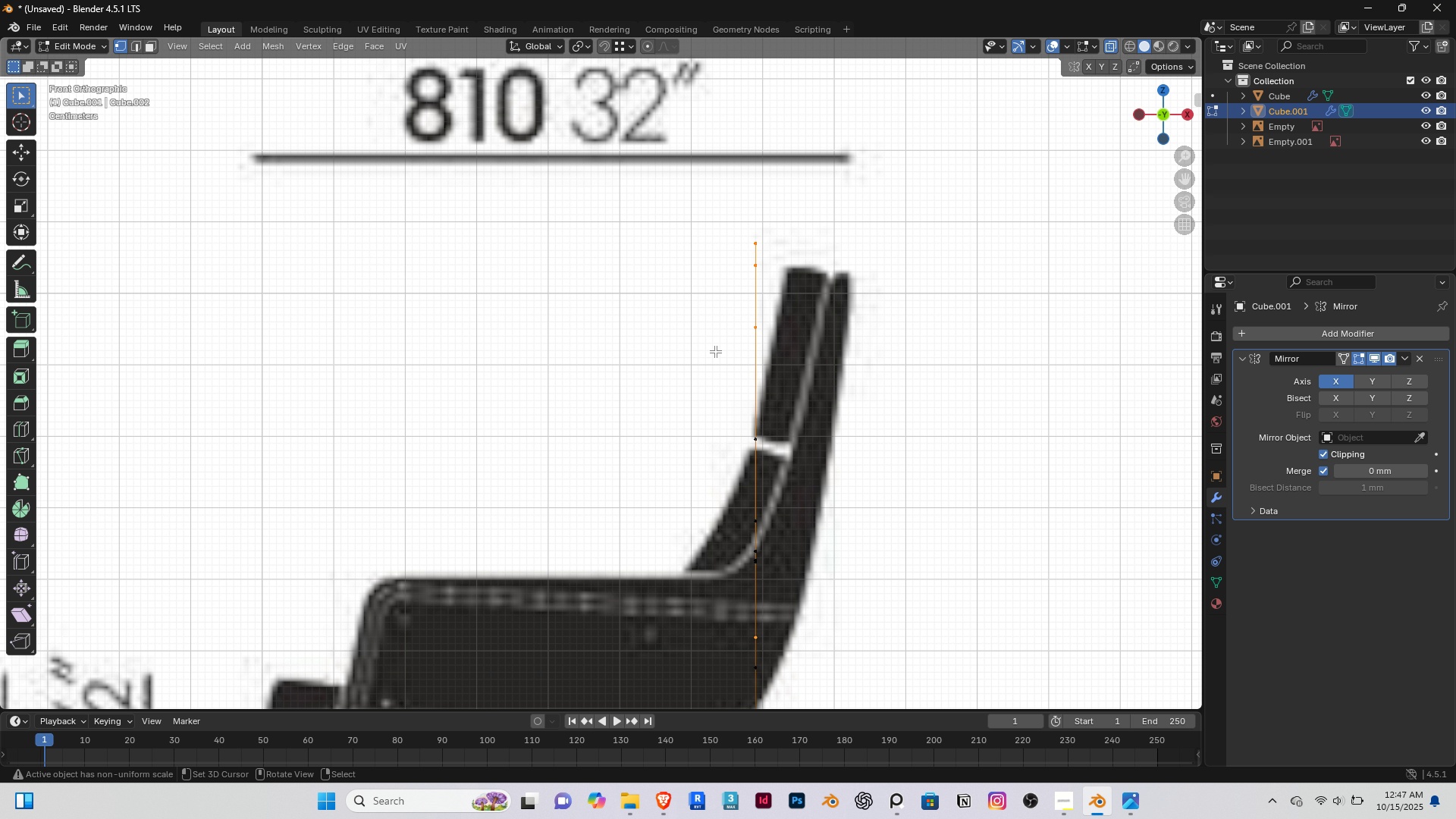 
hold_key(key=ShiftRight, duration=0.41)
 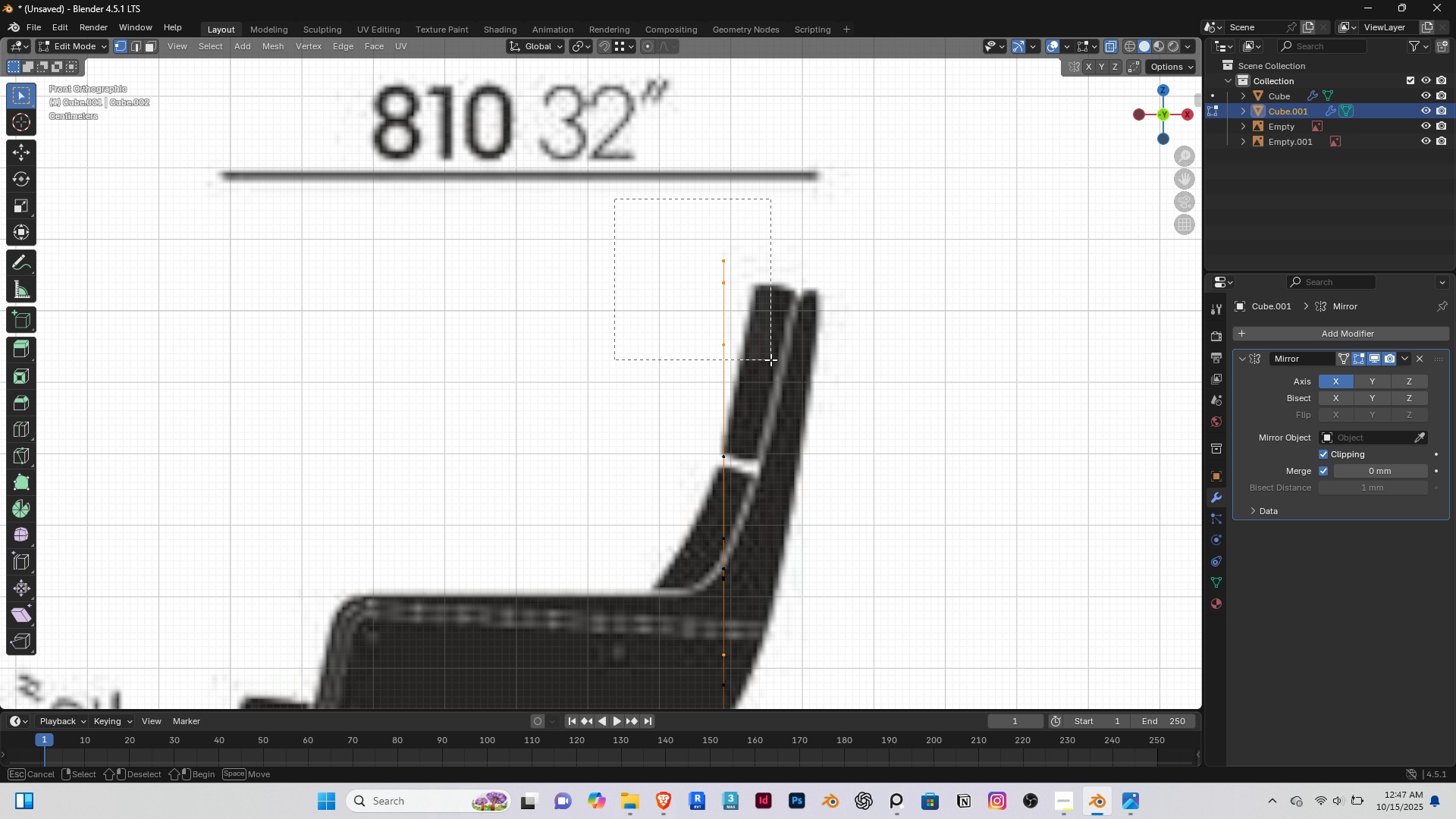 
scroll: coordinate [757, 365], scroll_direction: up, amount: 1.0
 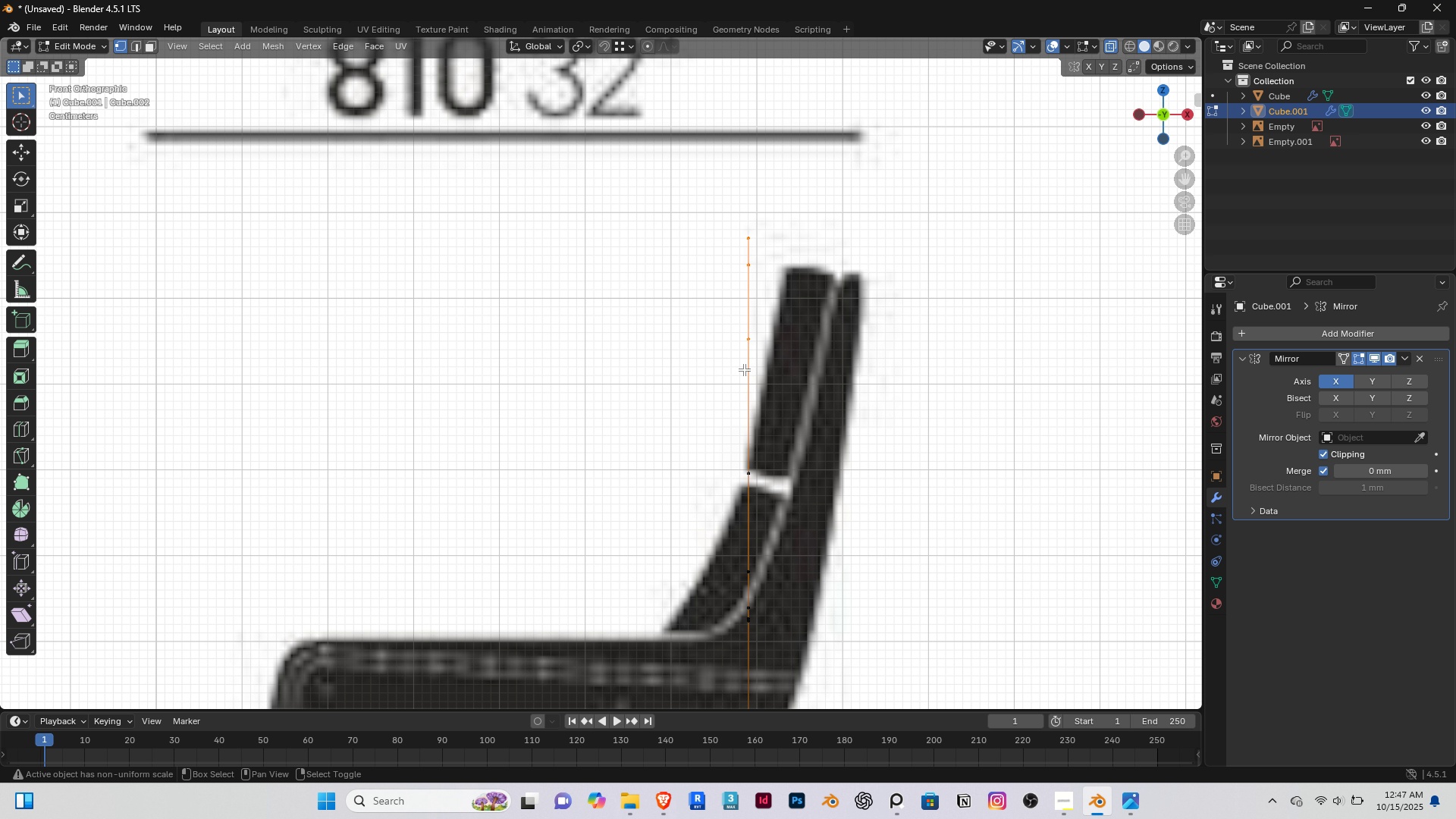 
key(Shift+ShiftRight)
 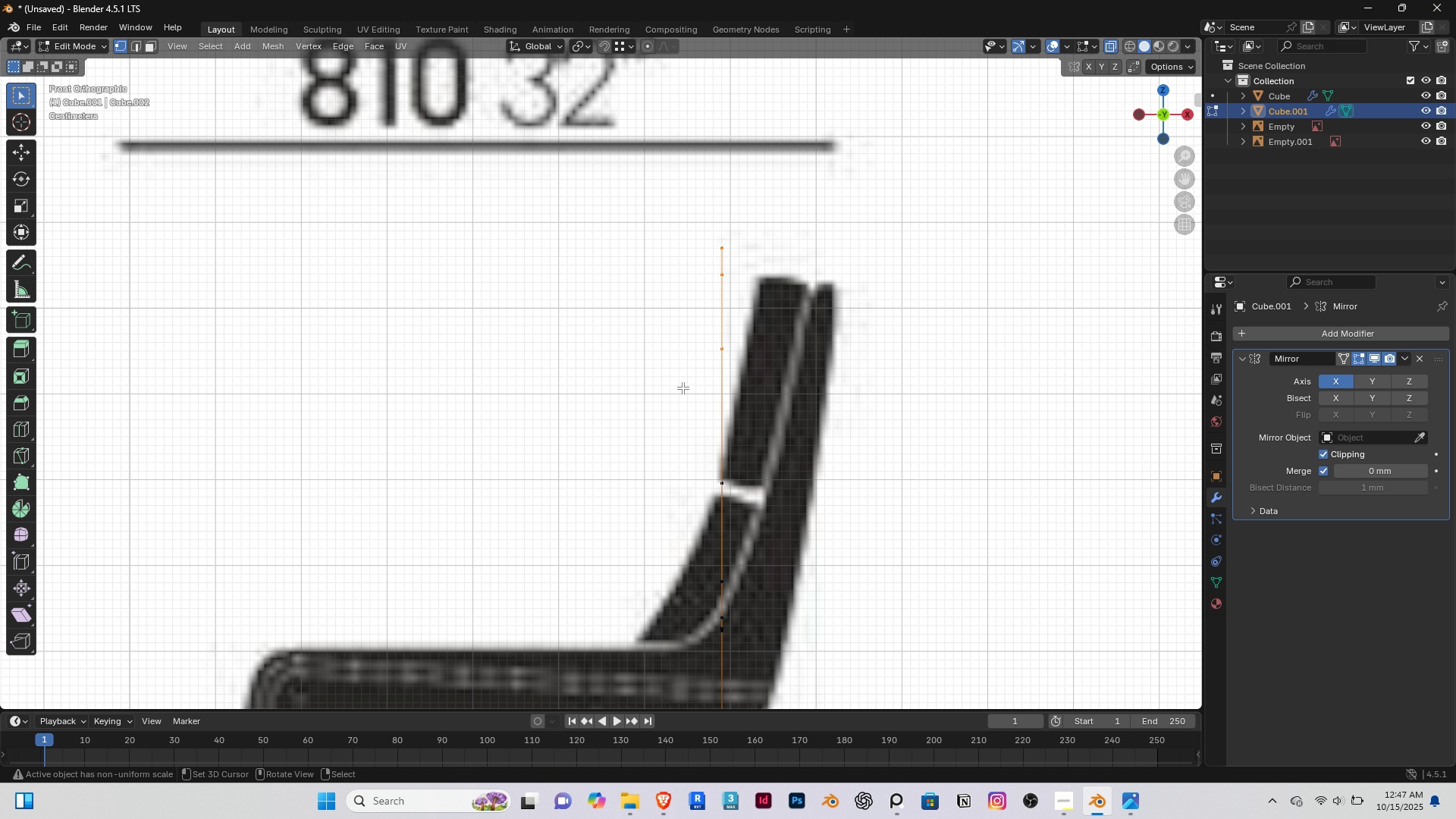 
key(G)
 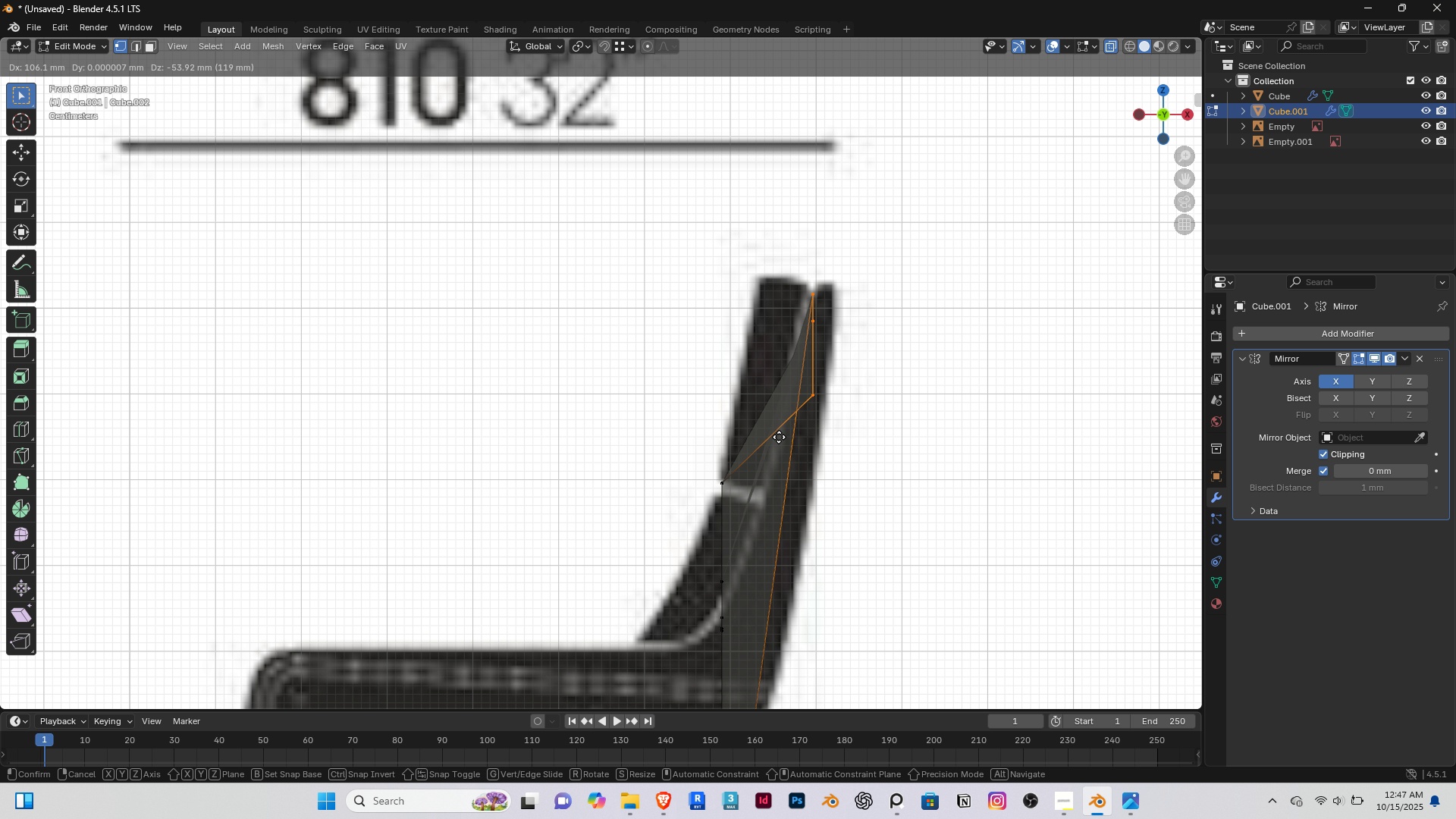 
right_click([757, 426])
 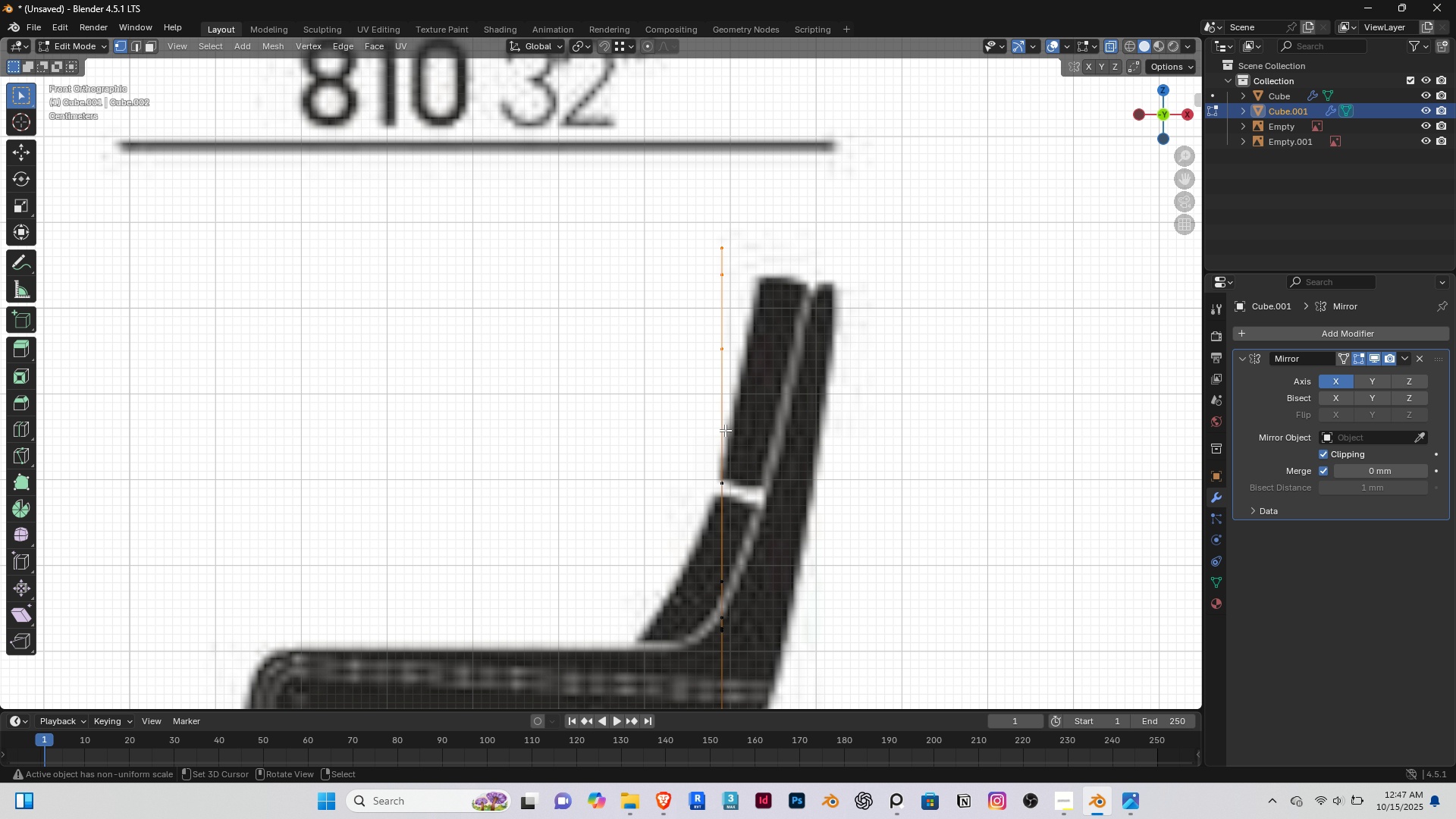 
scroll: coordinate [725, 430], scroll_direction: down, amount: 3.0
 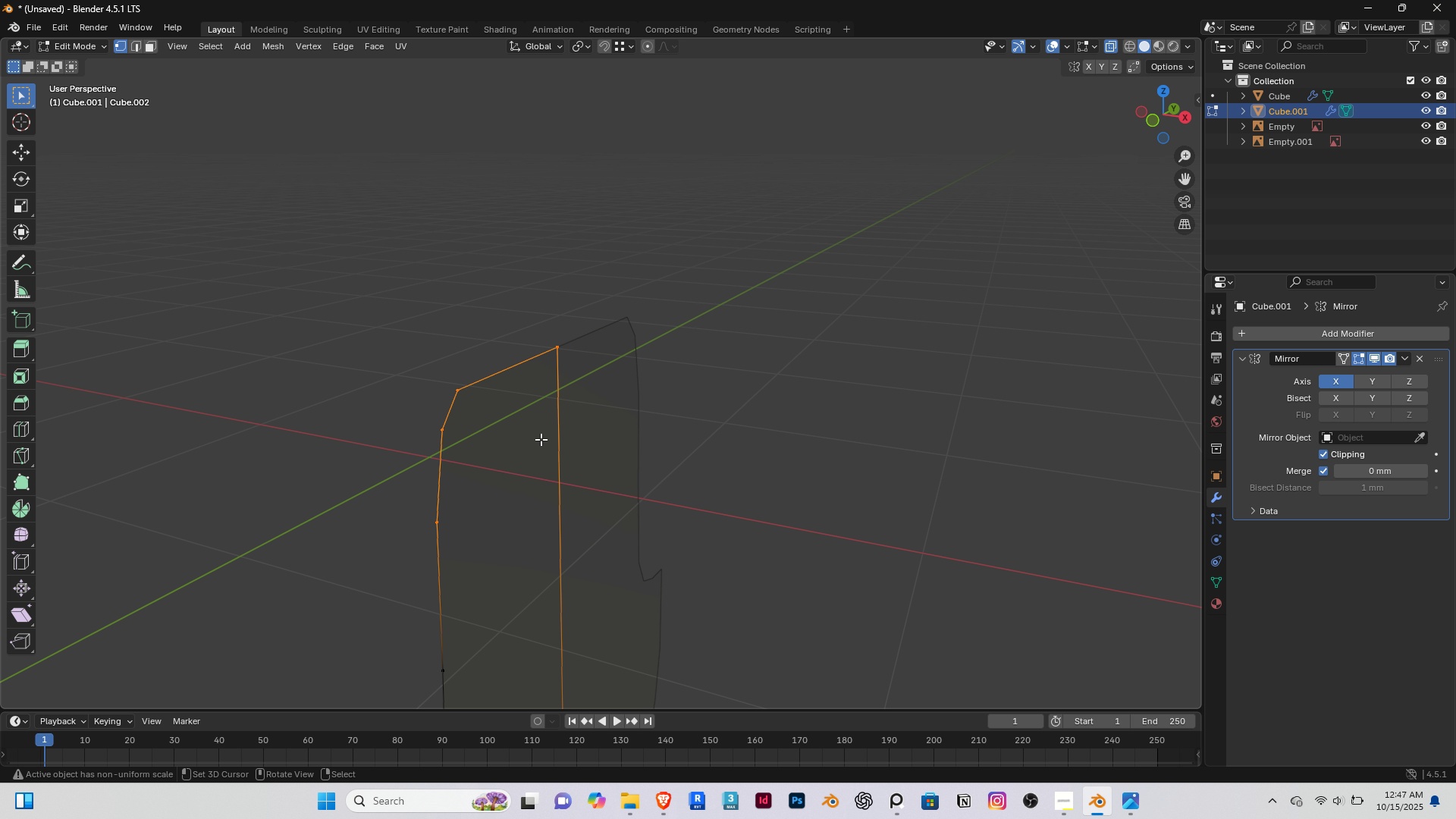 
key(G)
 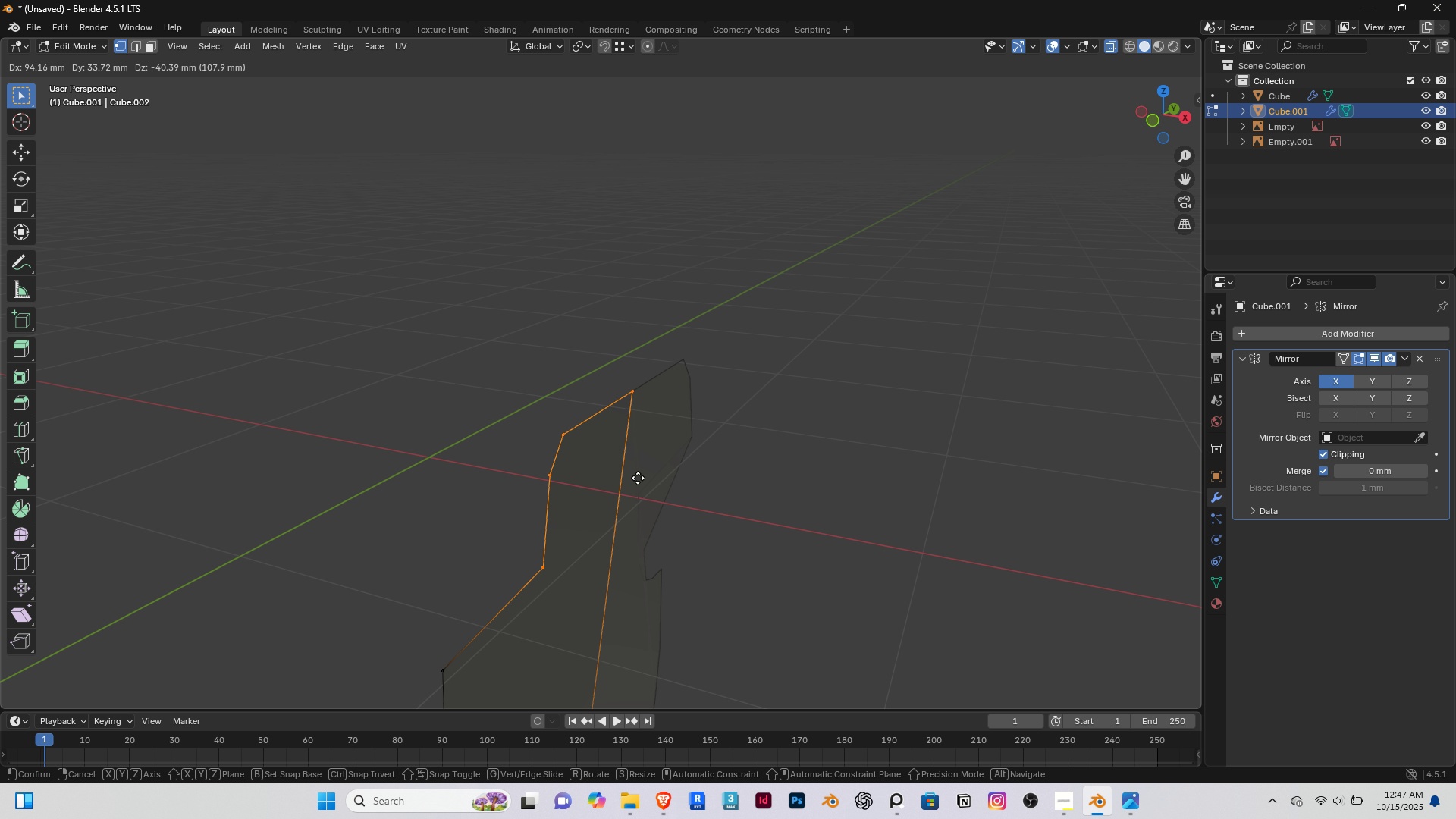 
right_click([638, 478])
 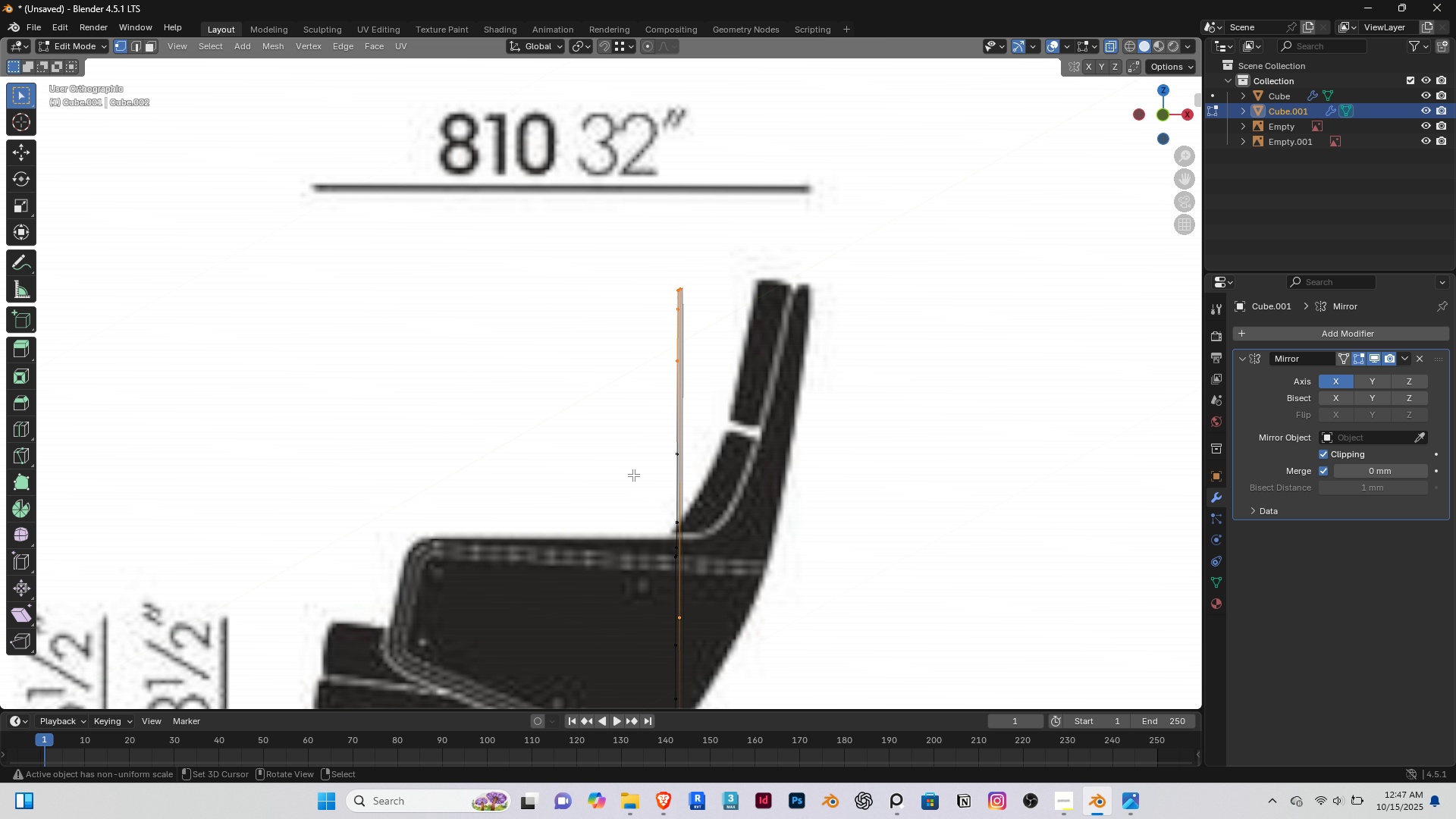 
key(End)
 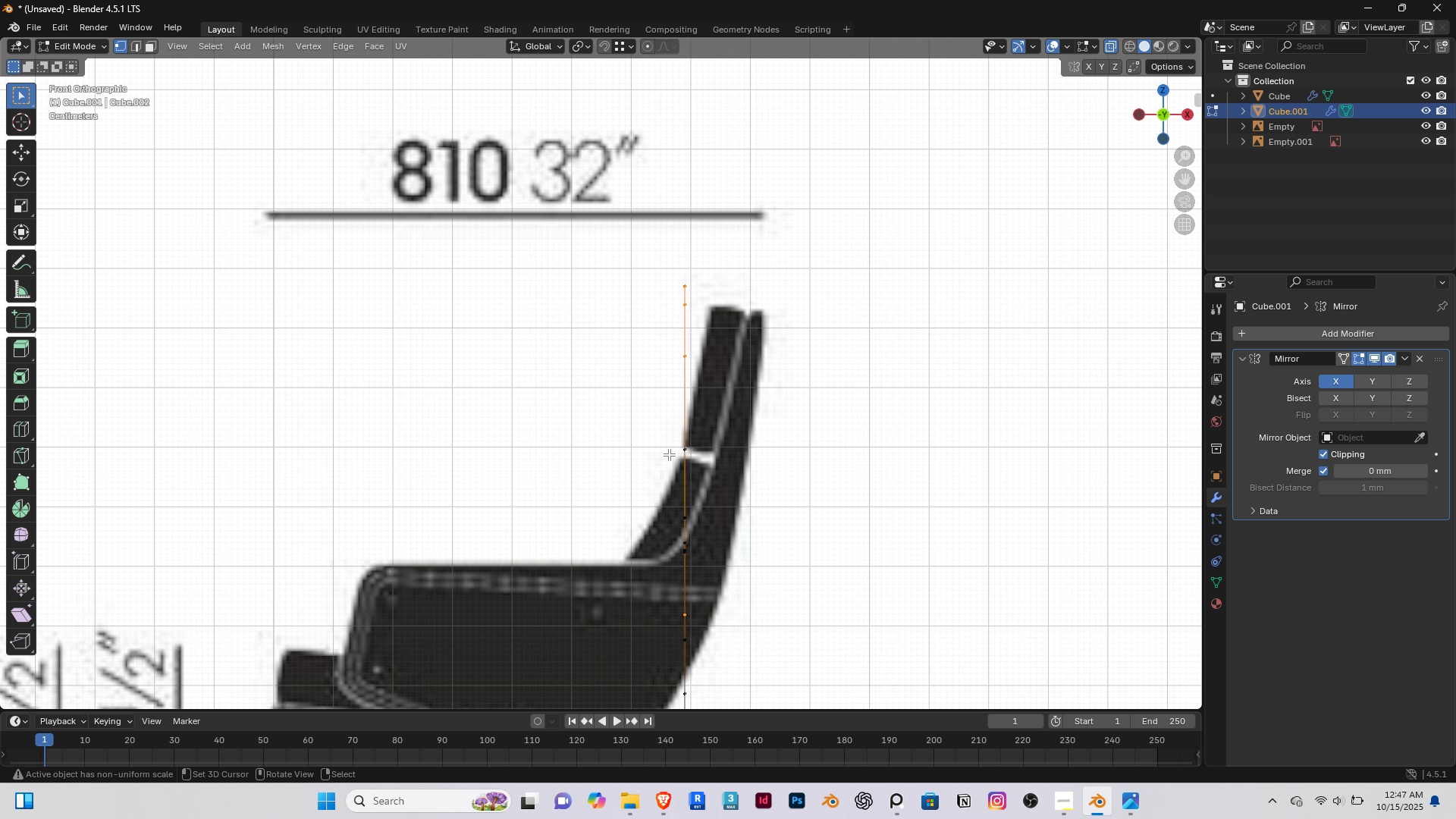 
scroll: coordinate [673, 439], scroll_direction: up, amount: 2.0
 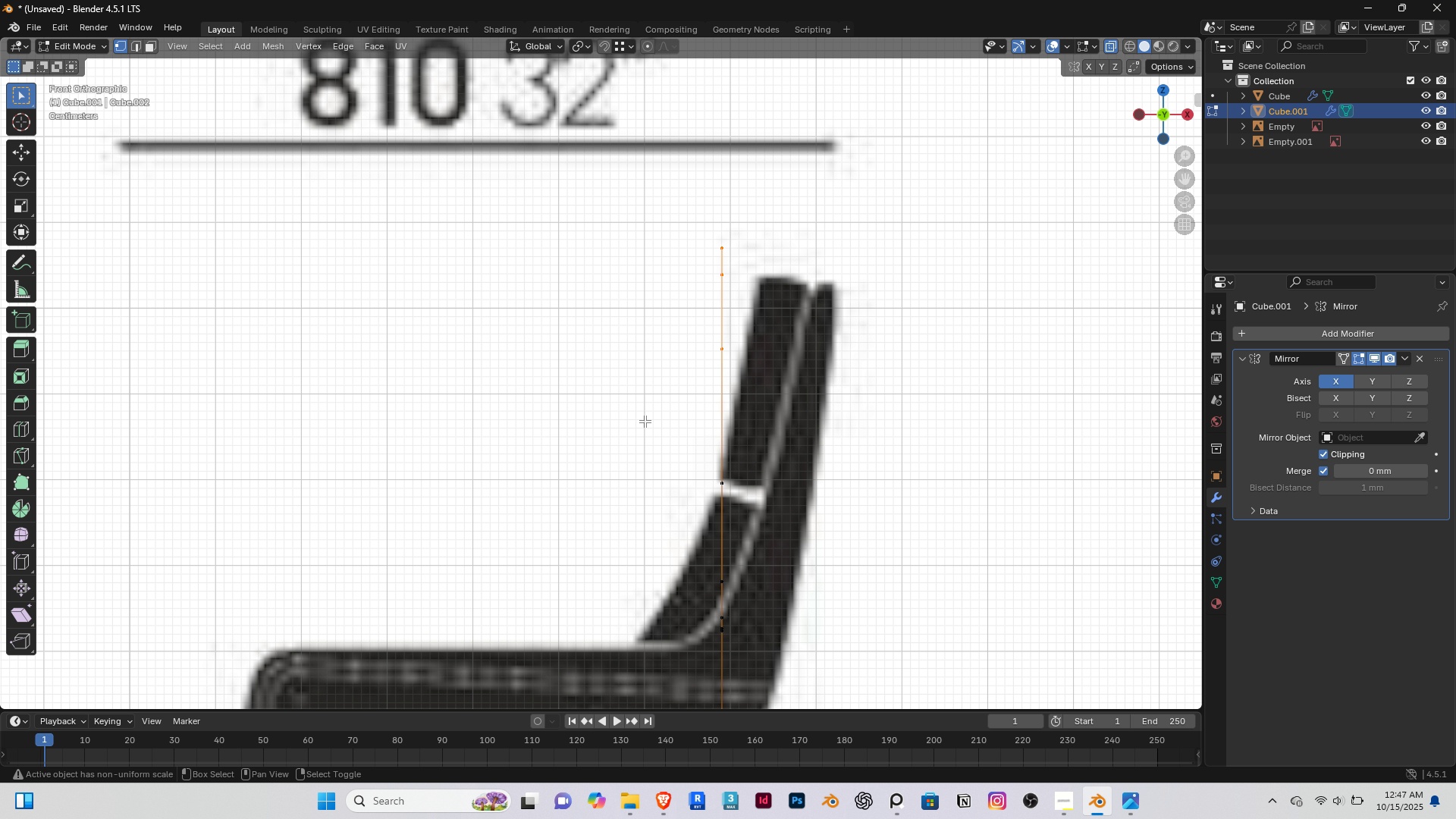 
key(Shift+ShiftRight)
 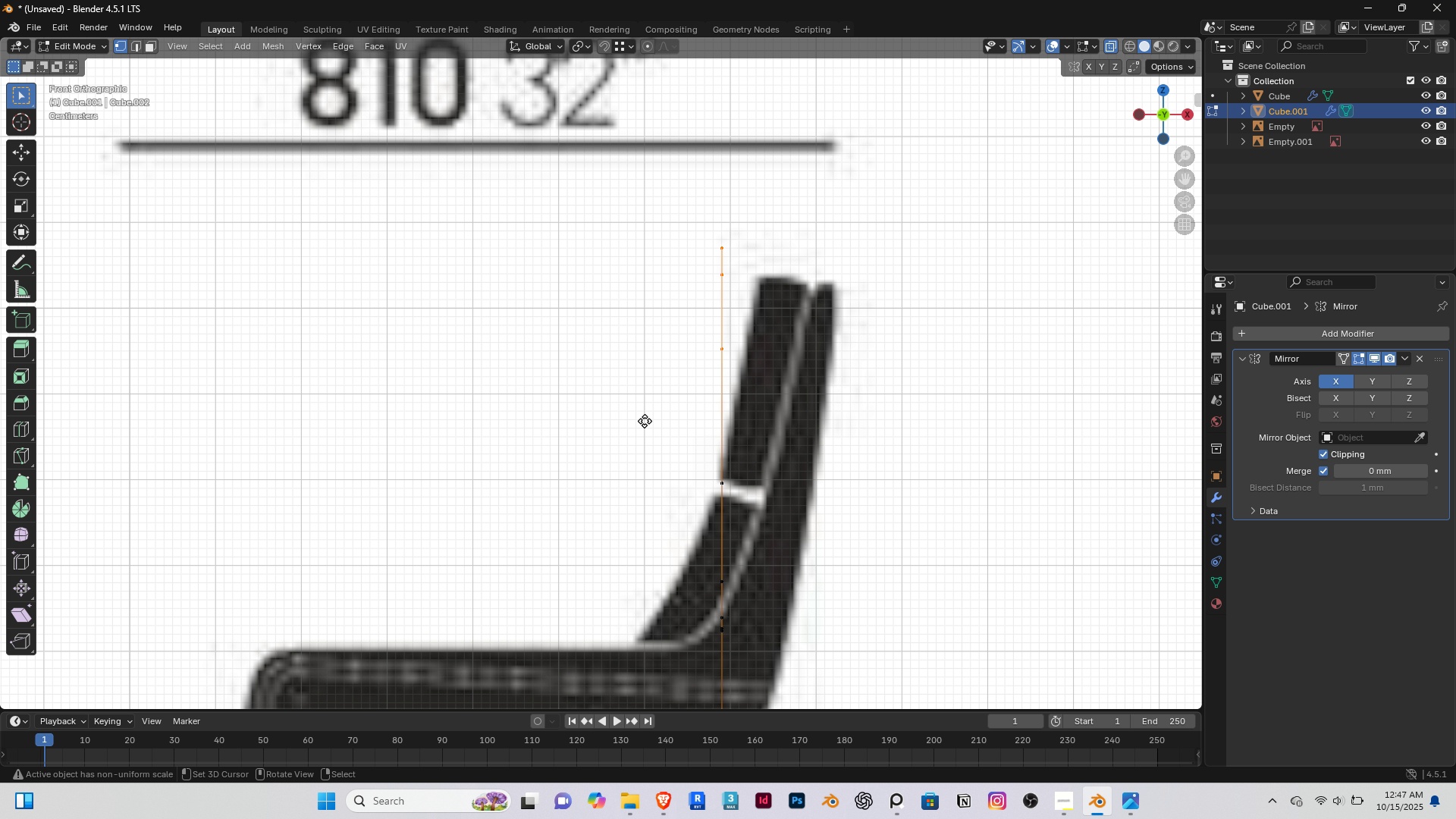 
key(G)
 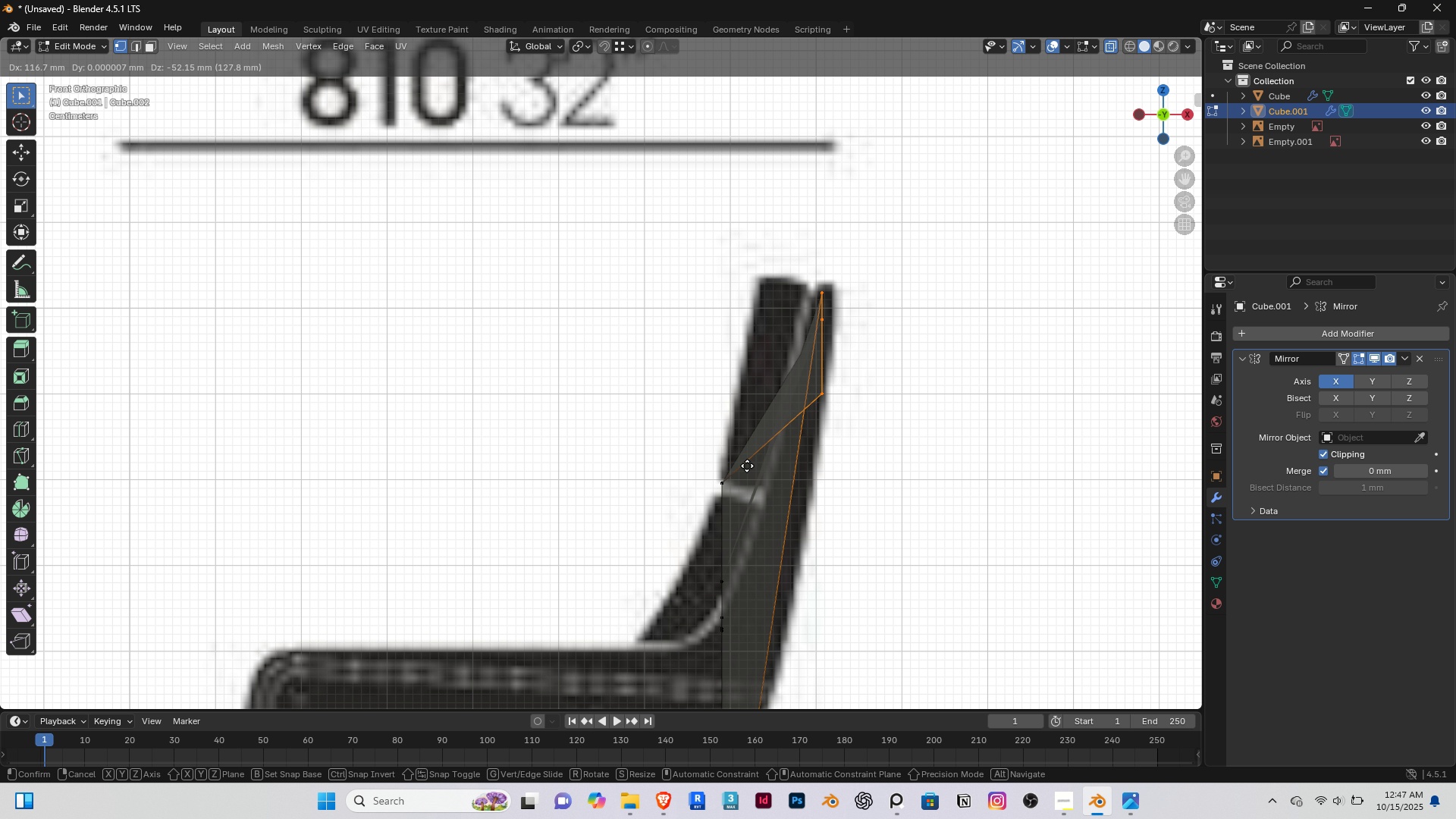 
right_click([743, 459])
 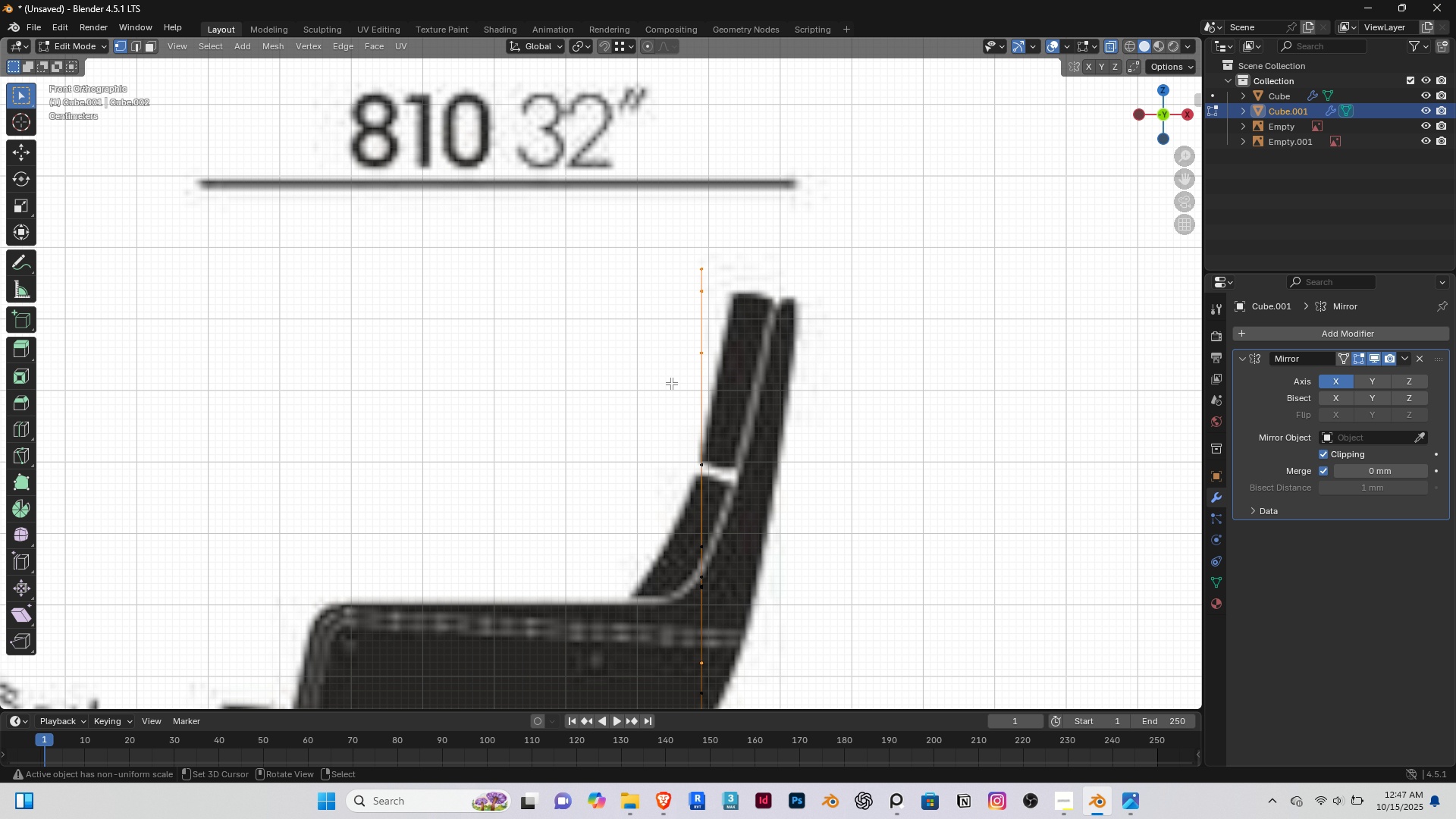 
scroll: coordinate [673, 383], scroll_direction: down, amount: 2.0
 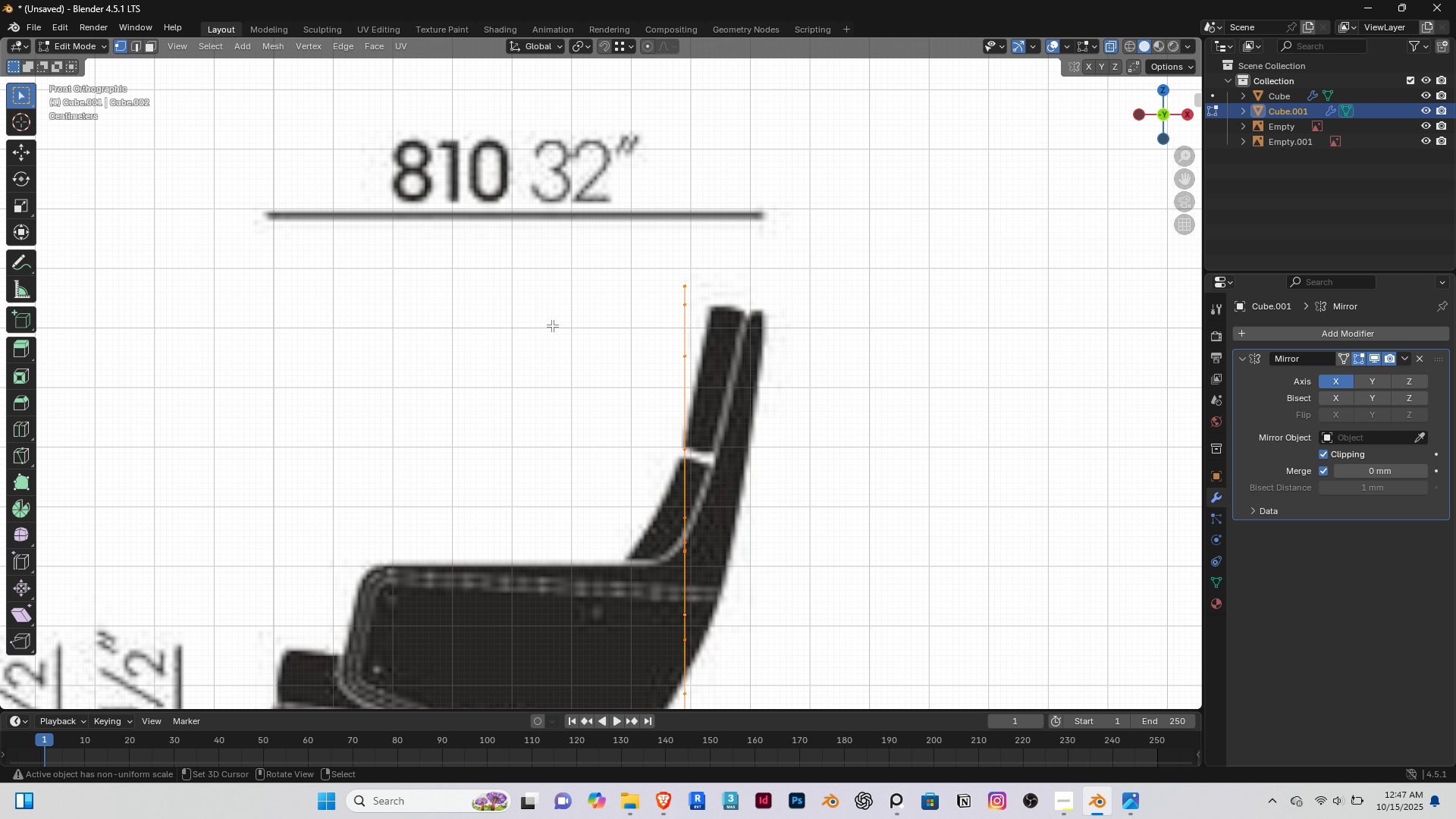 
type(ag)
 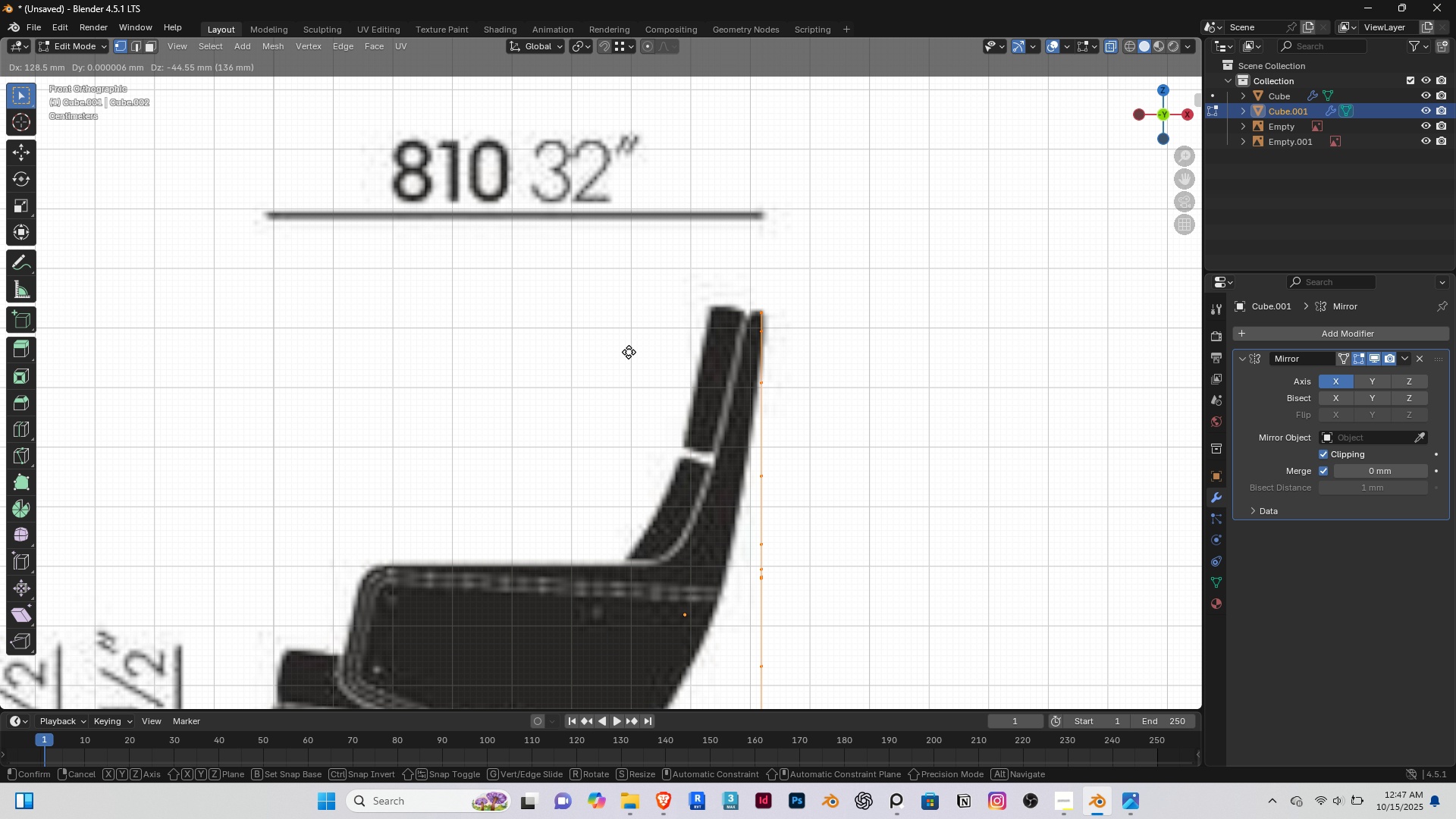 
left_click([629, 352])
 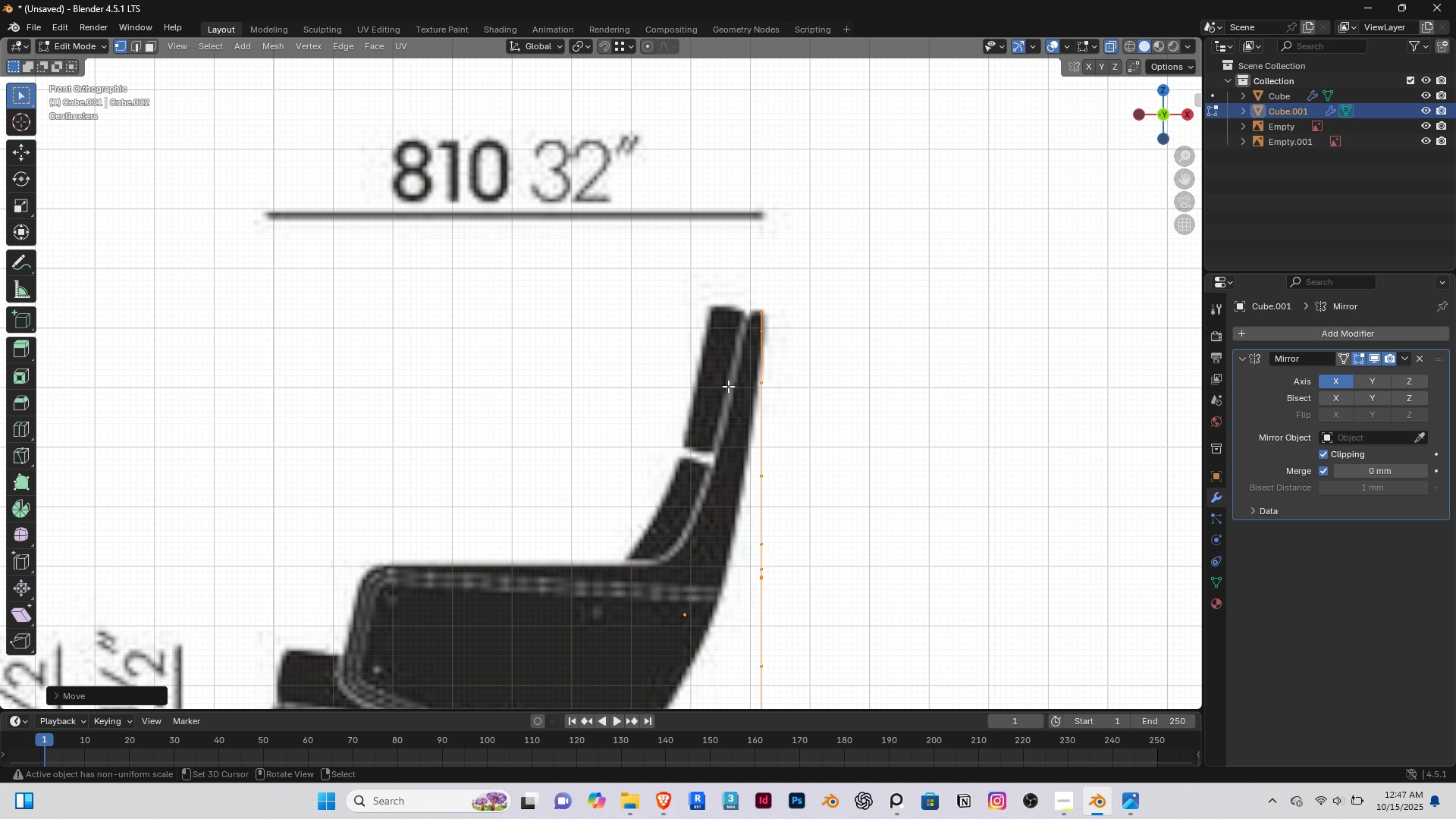 
scroll: coordinate [727, 386], scroll_direction: up, amount: 2.0
 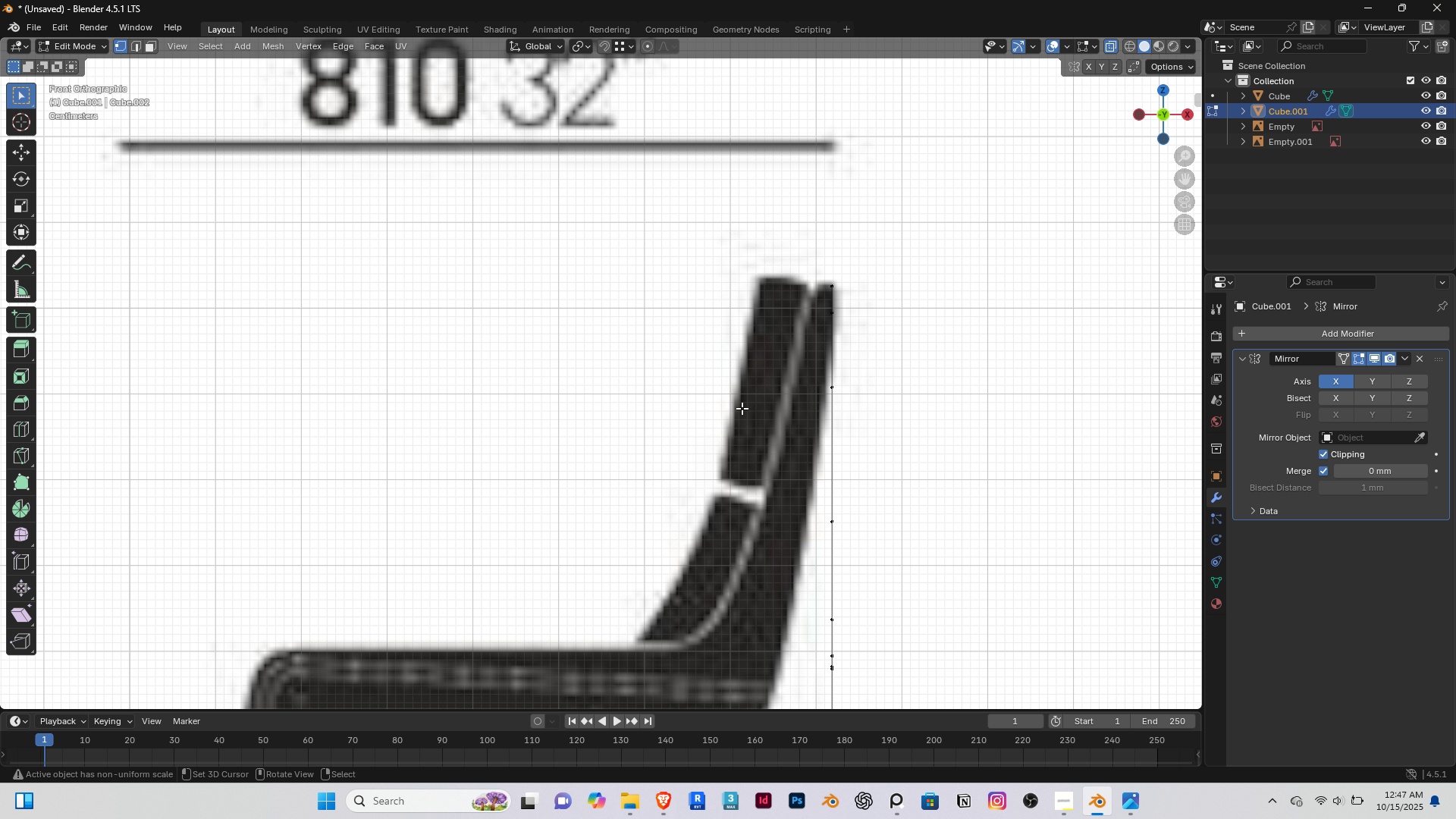 
key(Shift+ShiftRight)
 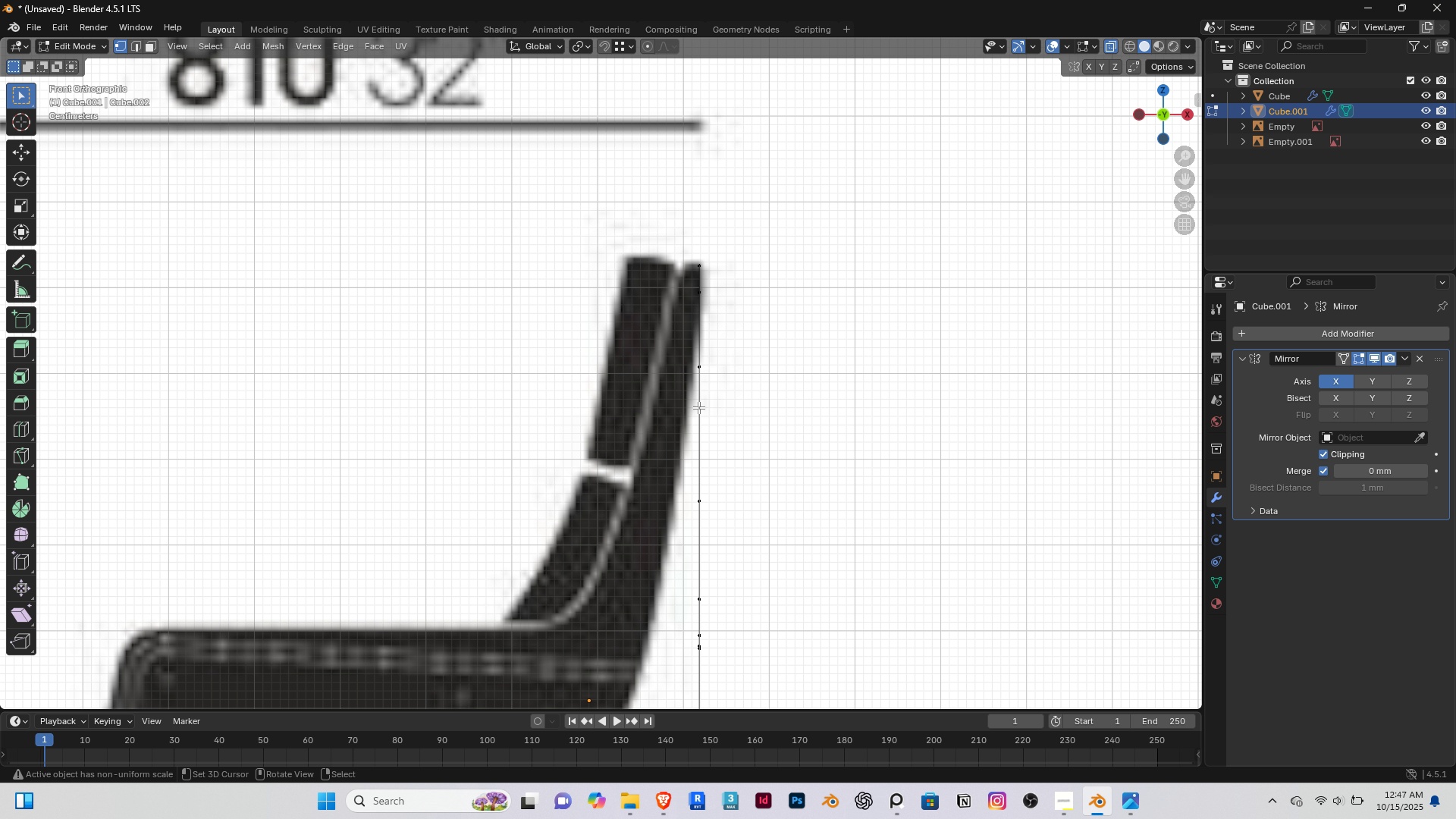 
scroll: coordinate [700, 400], scroll_direction: up, amount: 2.0
 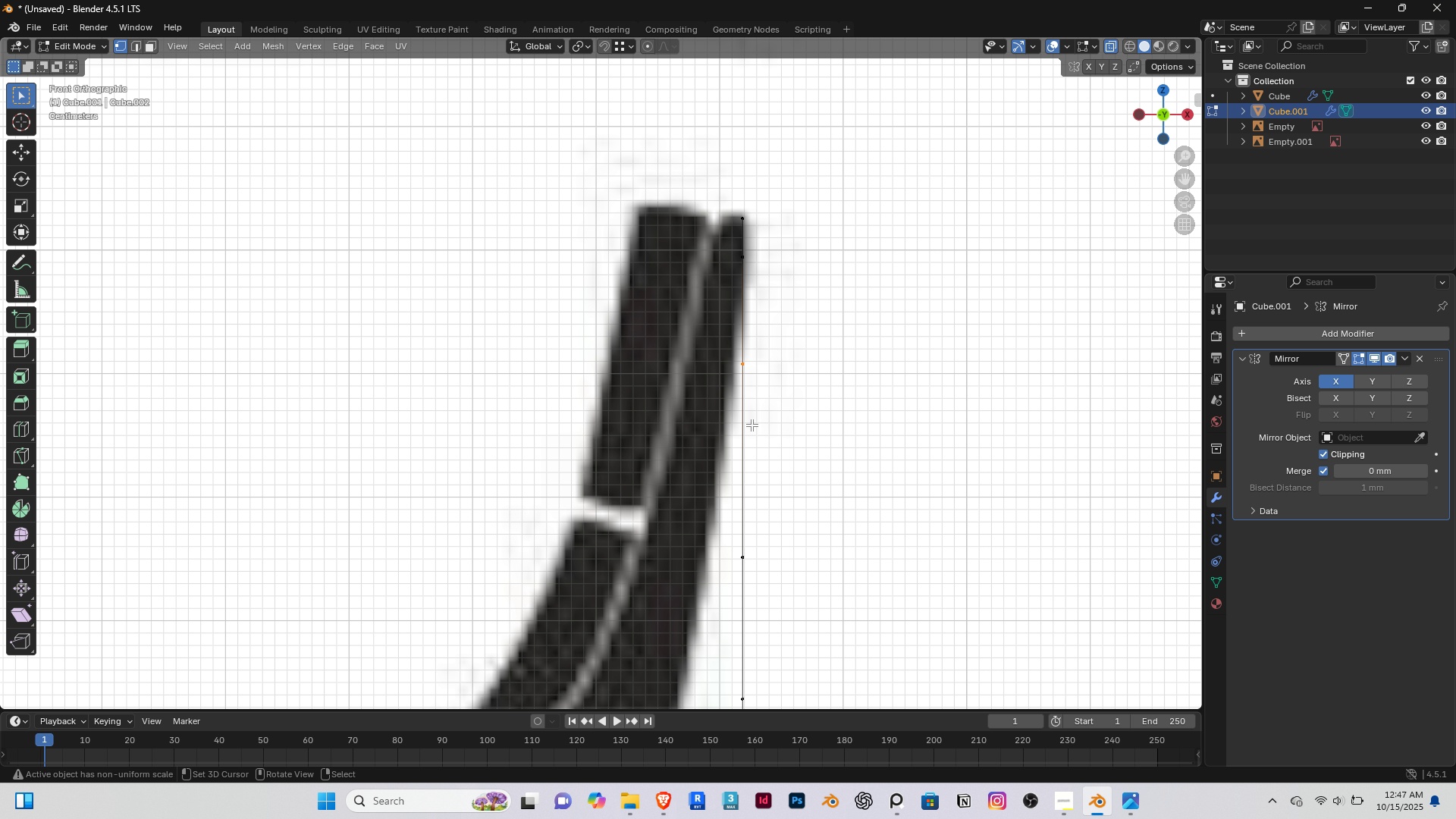 
key(G)
 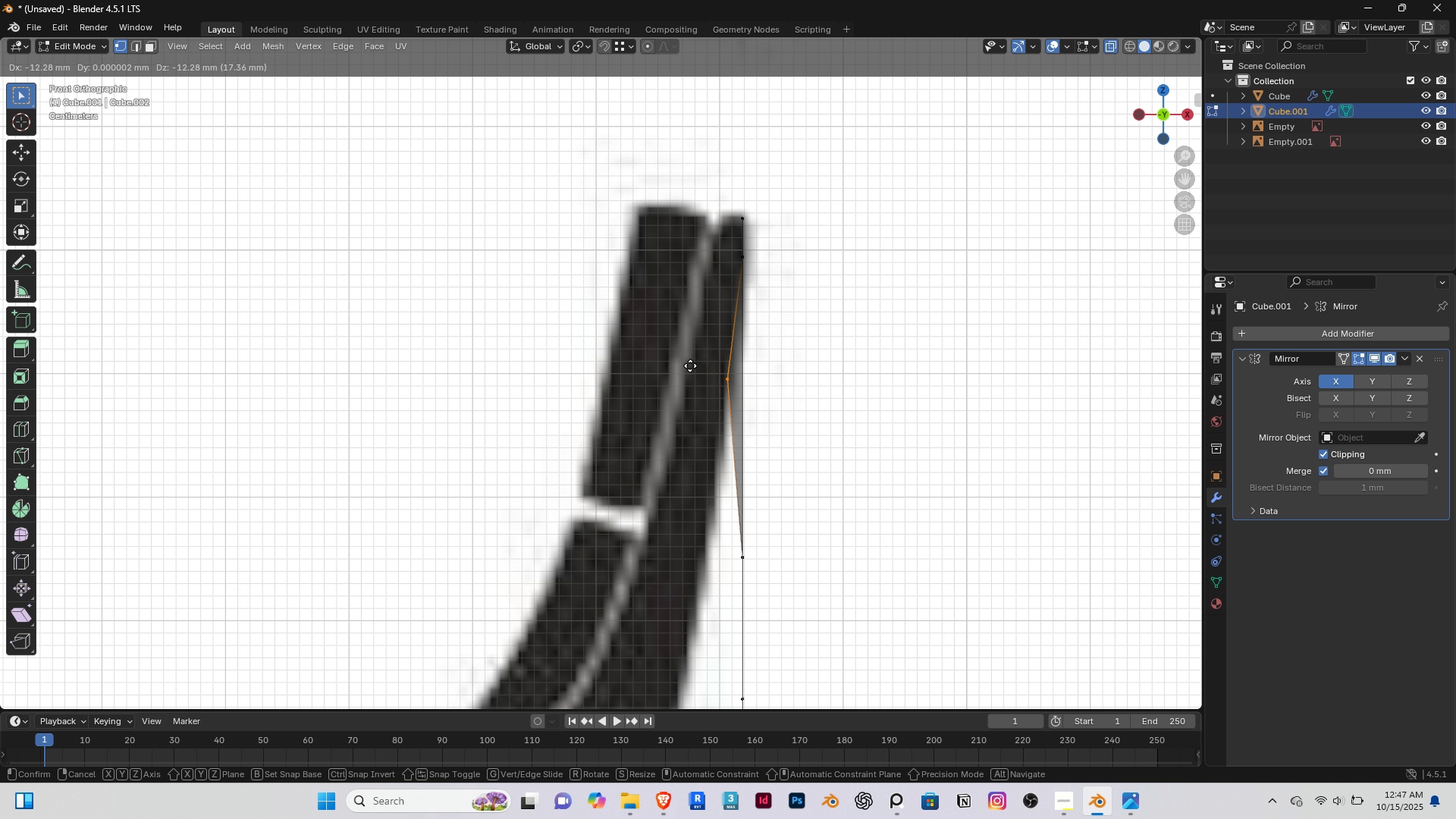 
right_click([690, 366])
 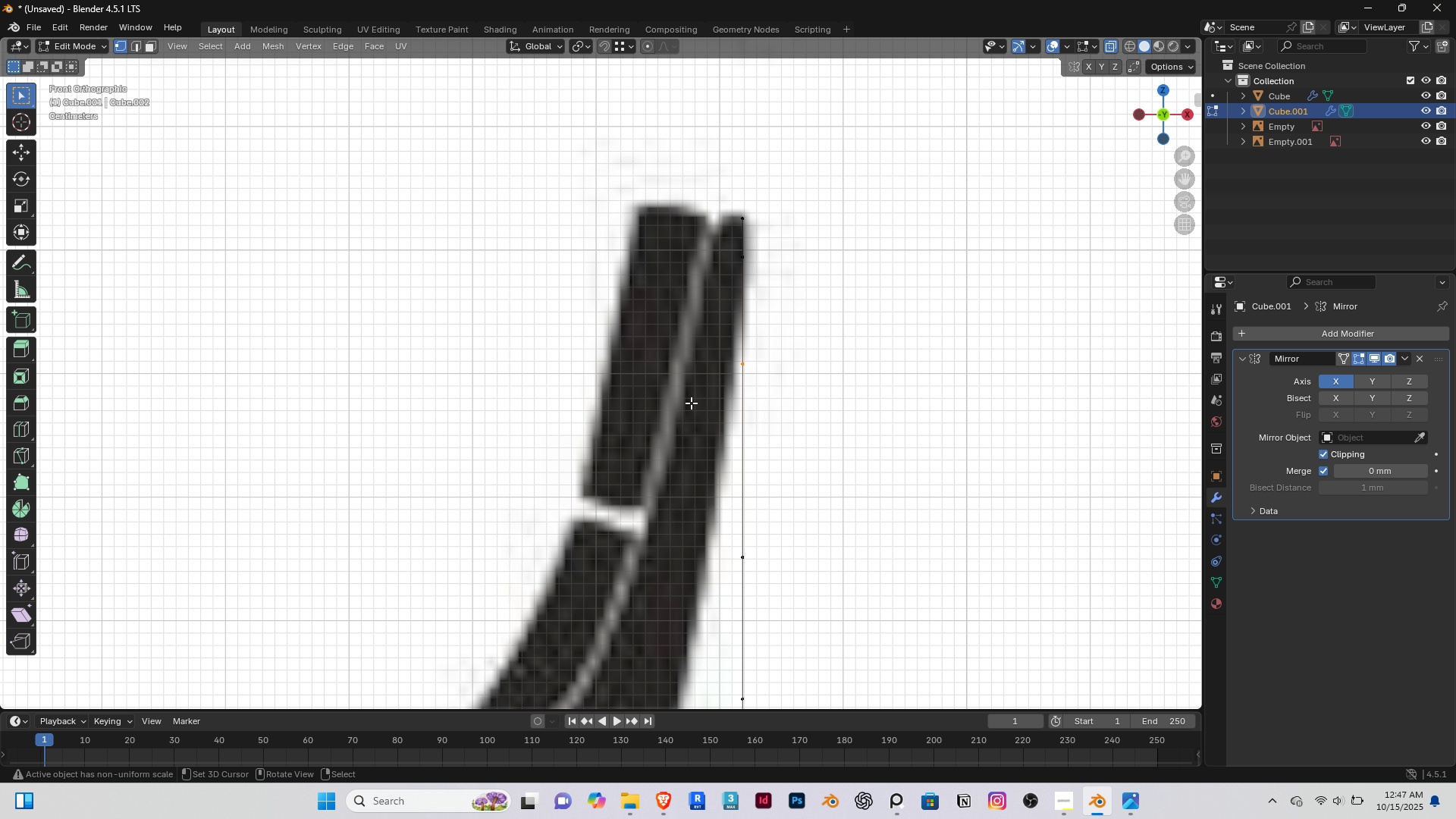 
scroll: coordinate [691, 403], scroll_direction: down, amount: 4.0
 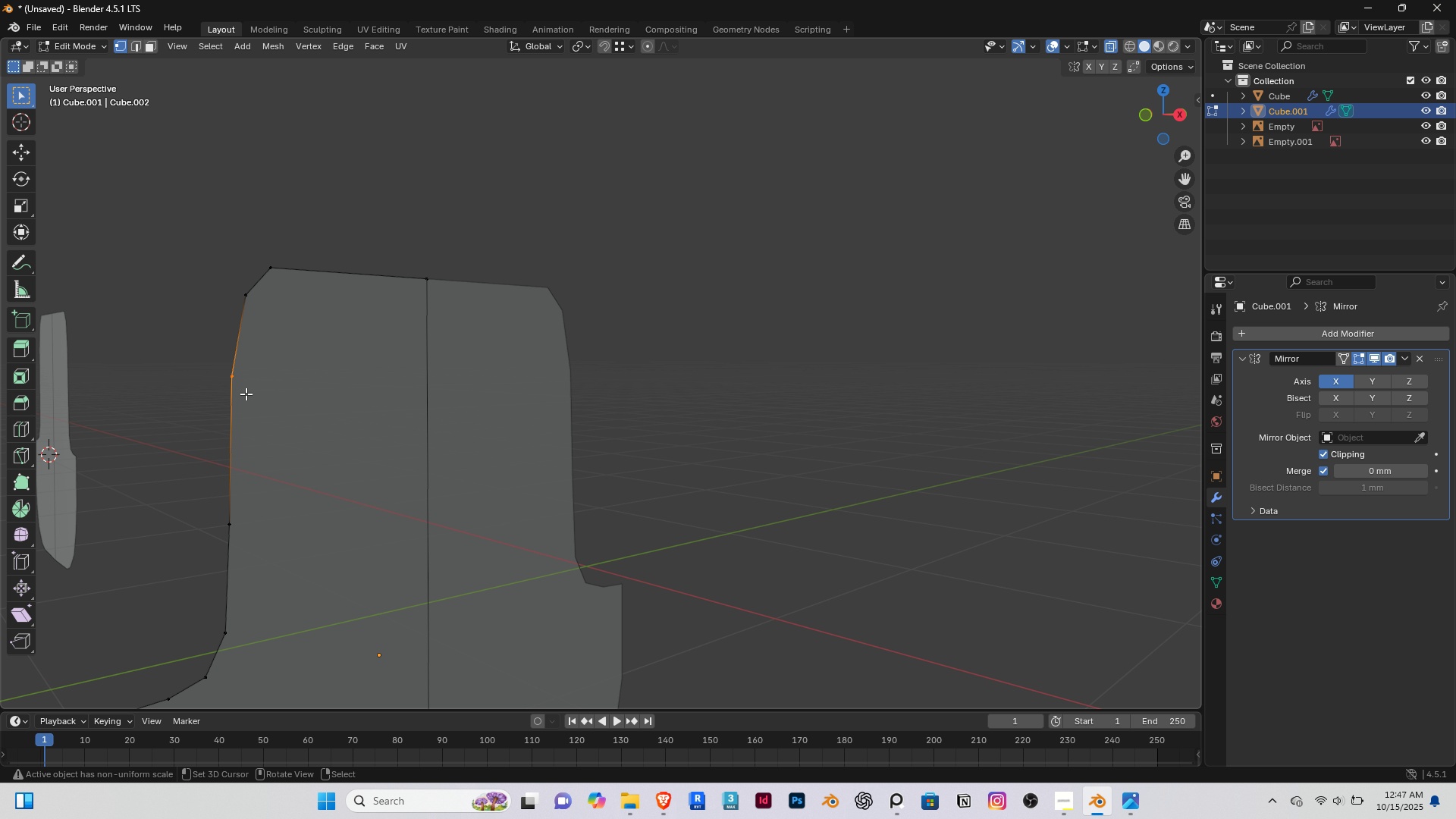 
scroll: coordinate [289, 318], scroll_direction: up, amount: 1.0
 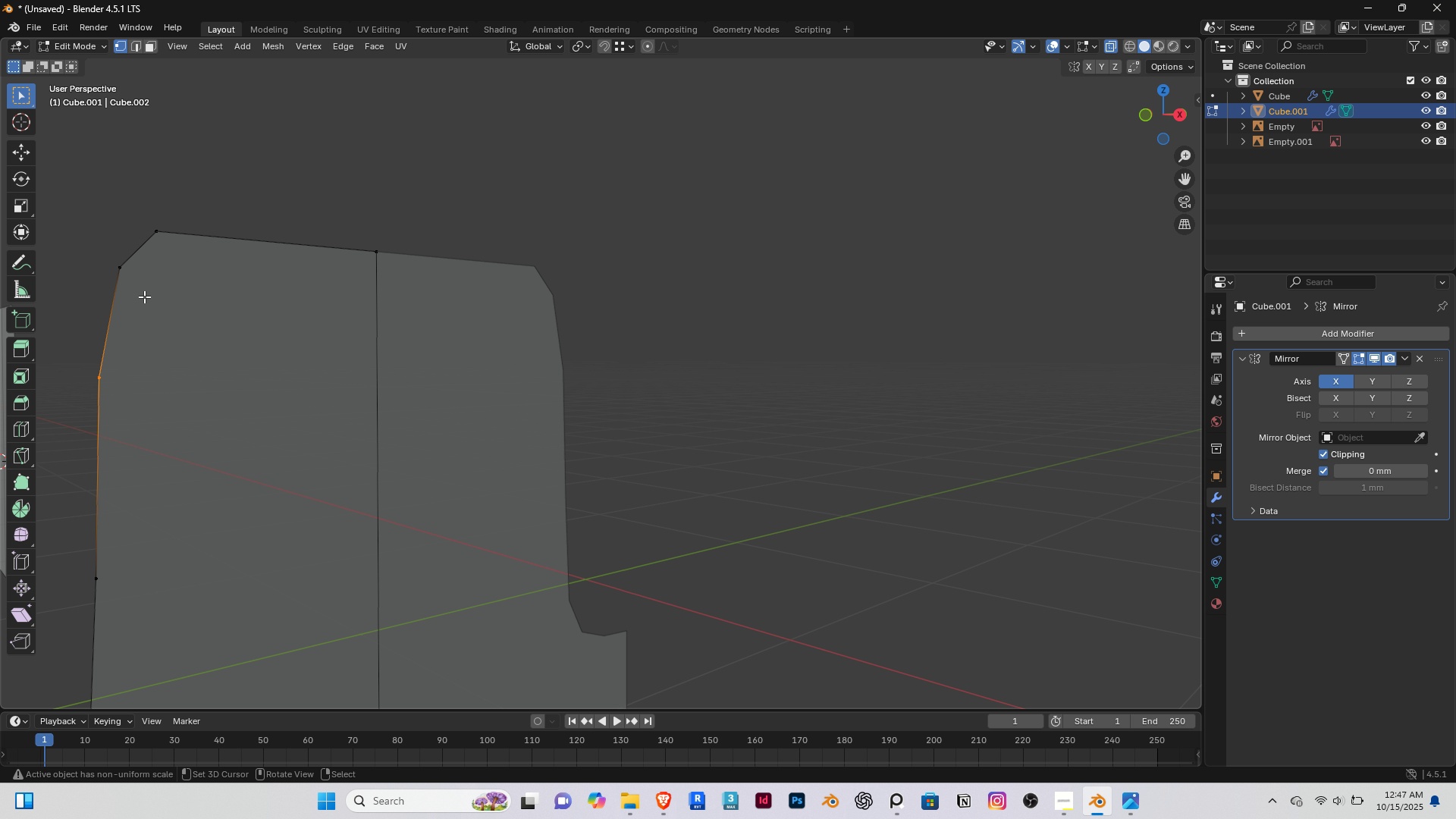 
key(K)
 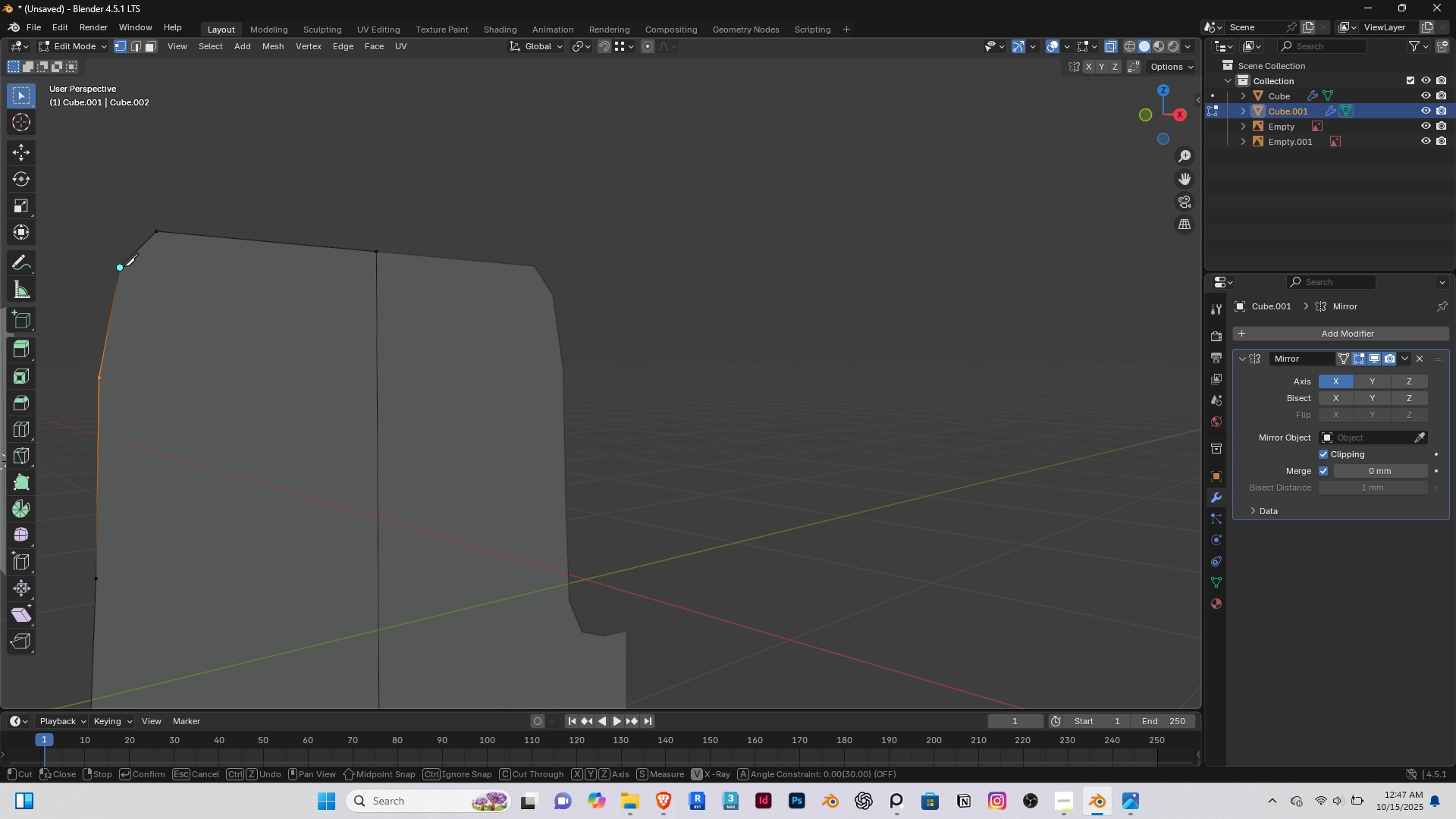 
left_click([124, 266])
 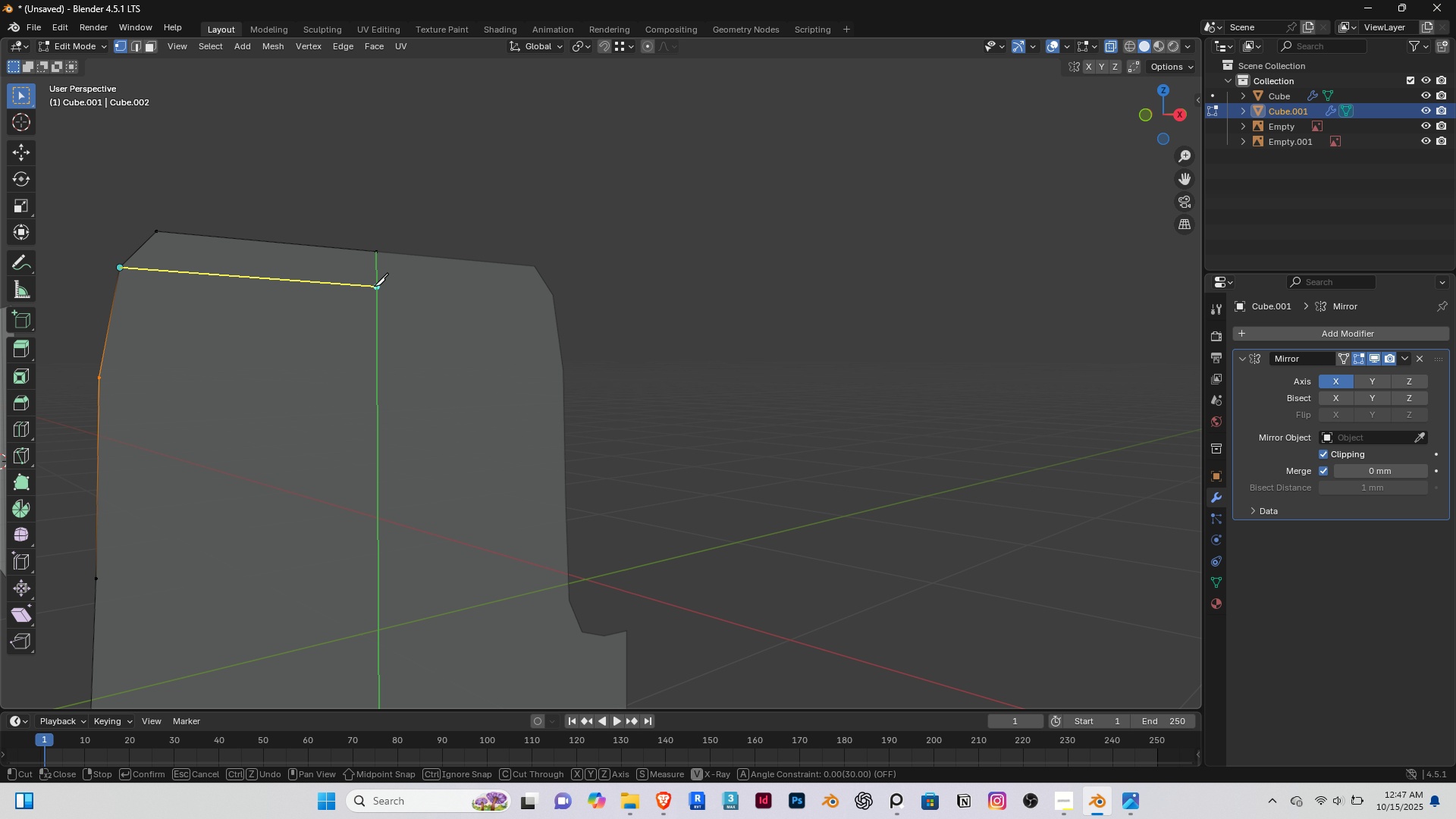 
right_click([374, 285])
 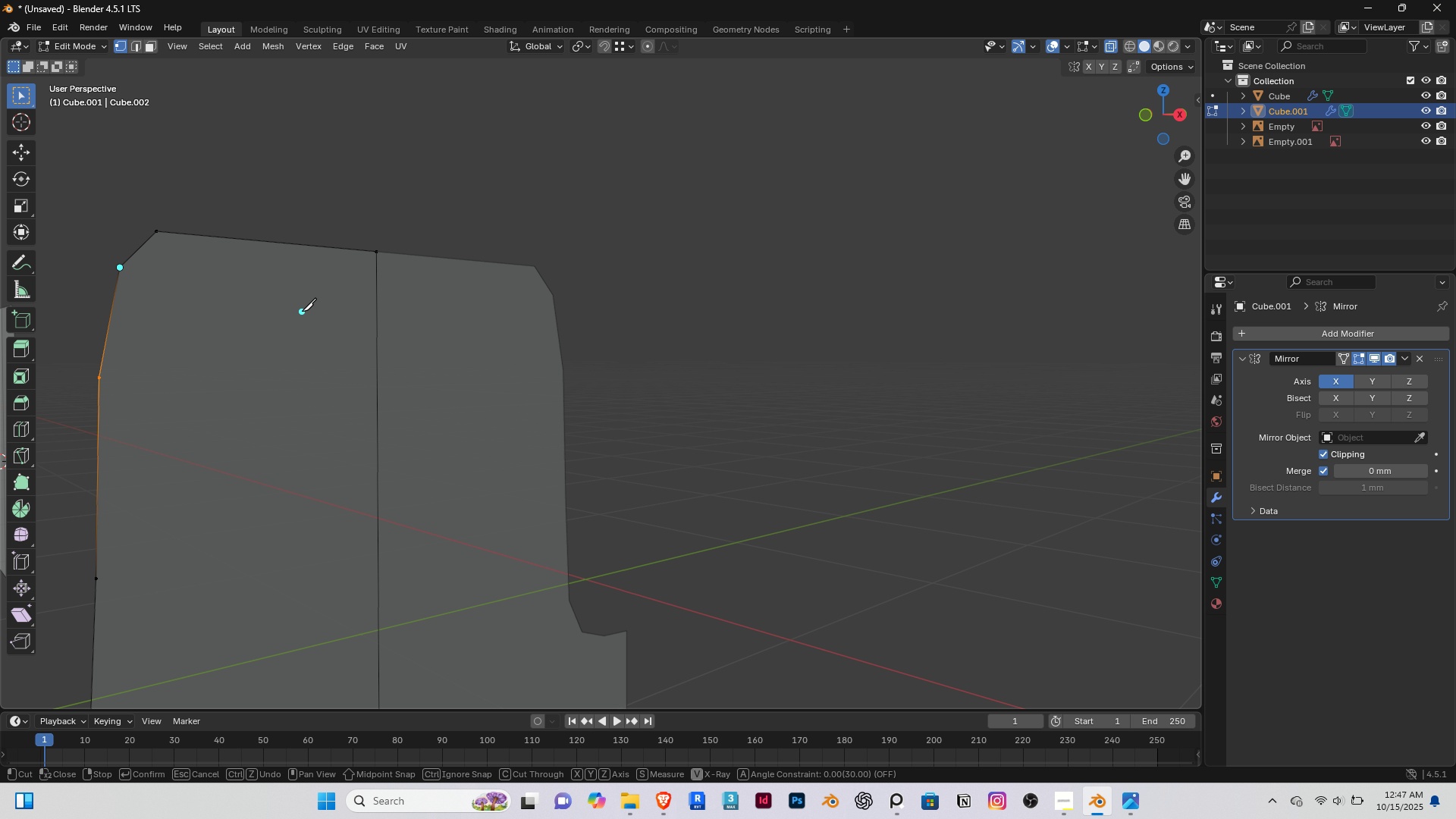 
key(BrightnessDown)
 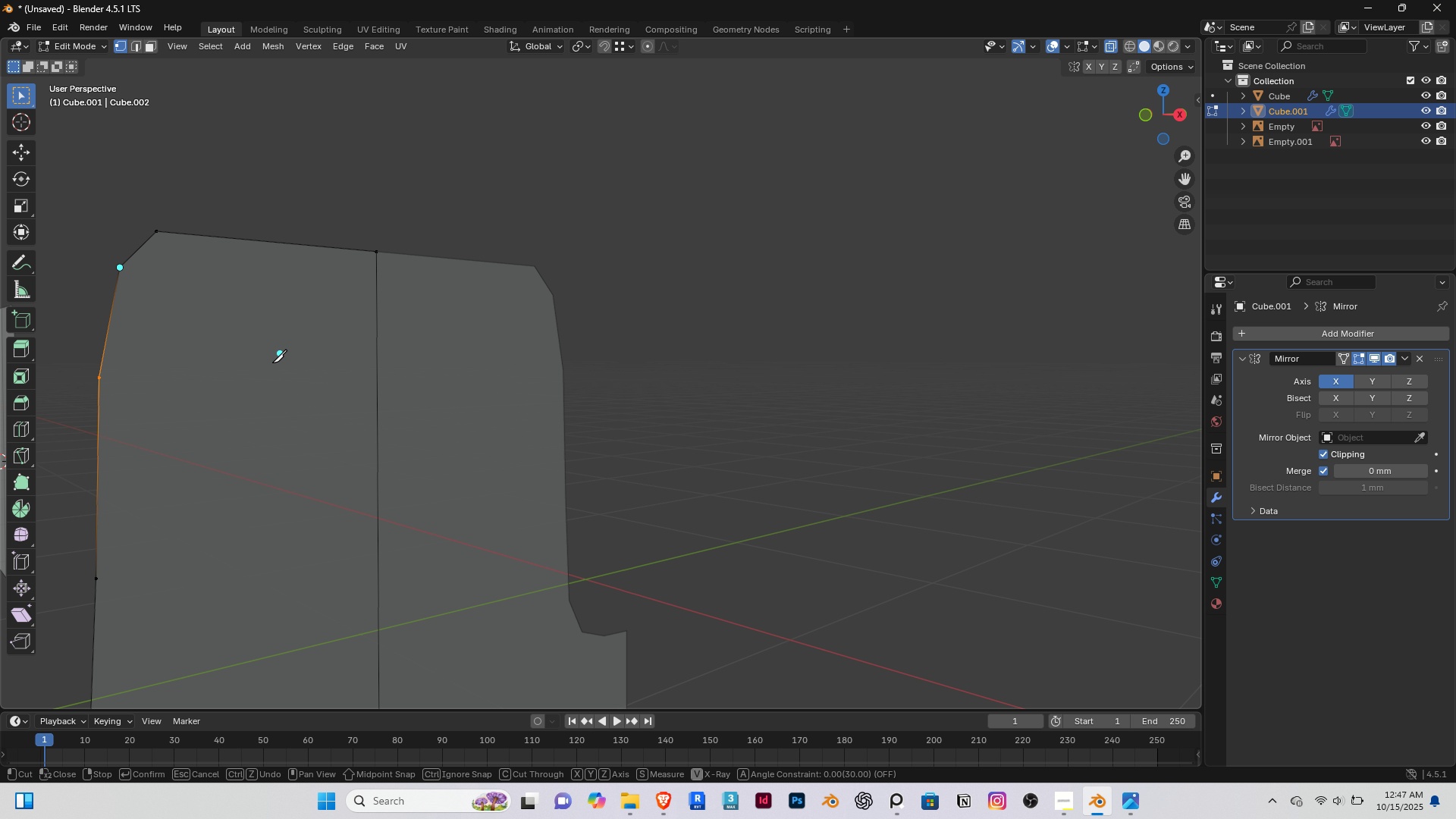 
scroll: coordinate [268, 366], scroll_direction: down, amount: 2.0
 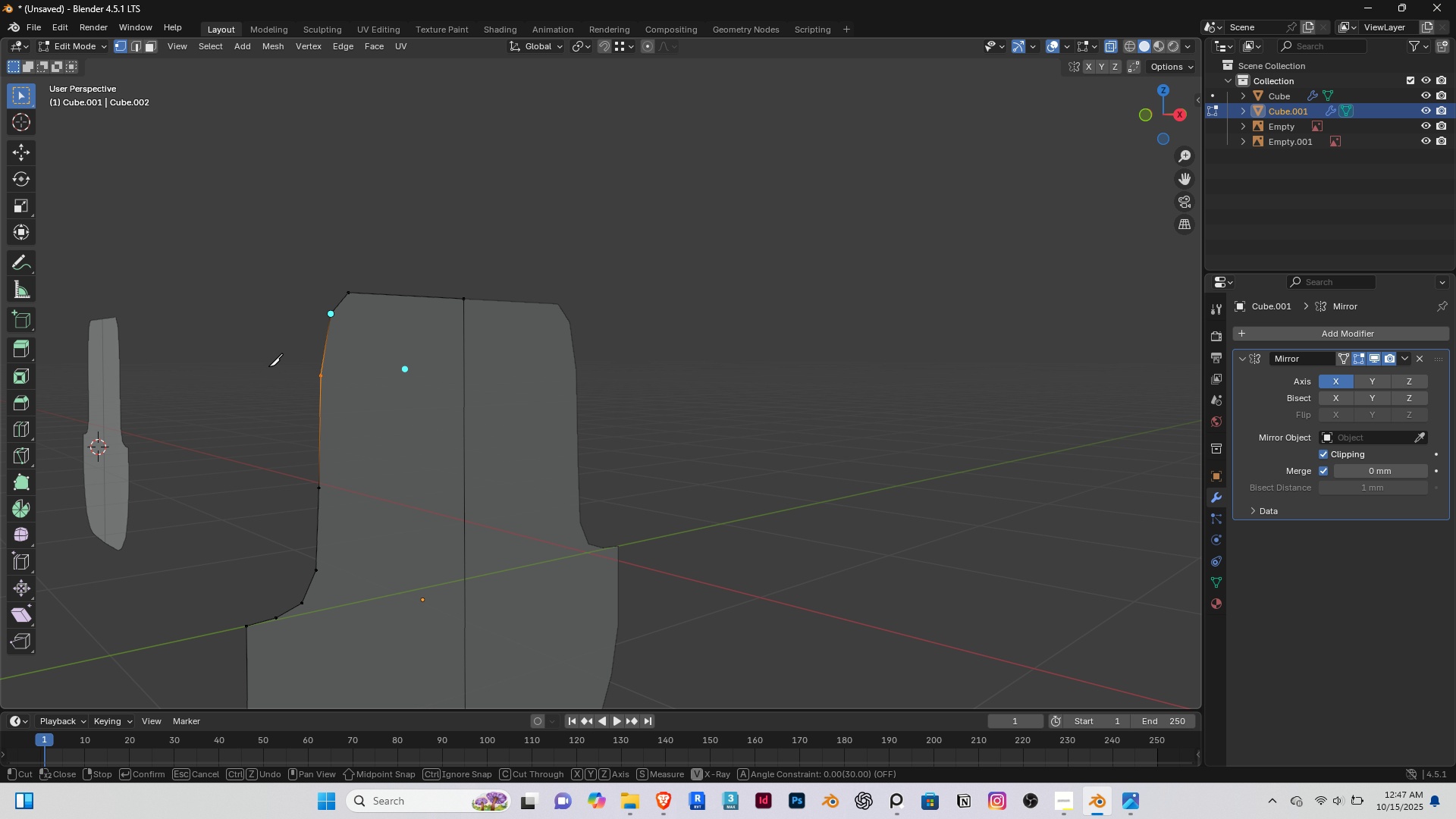 
middle_click([268, 366])
 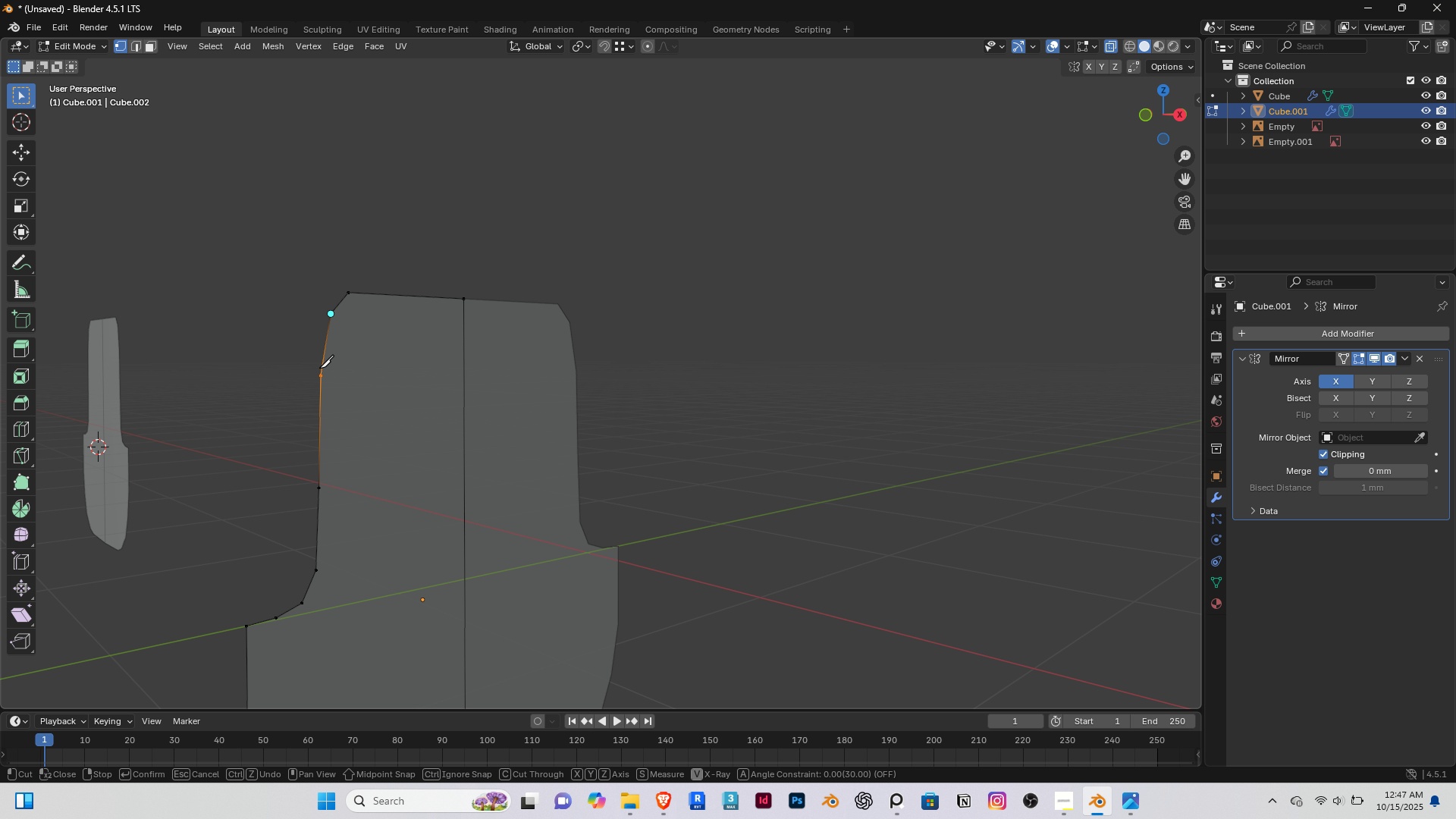 
key(Enter)
 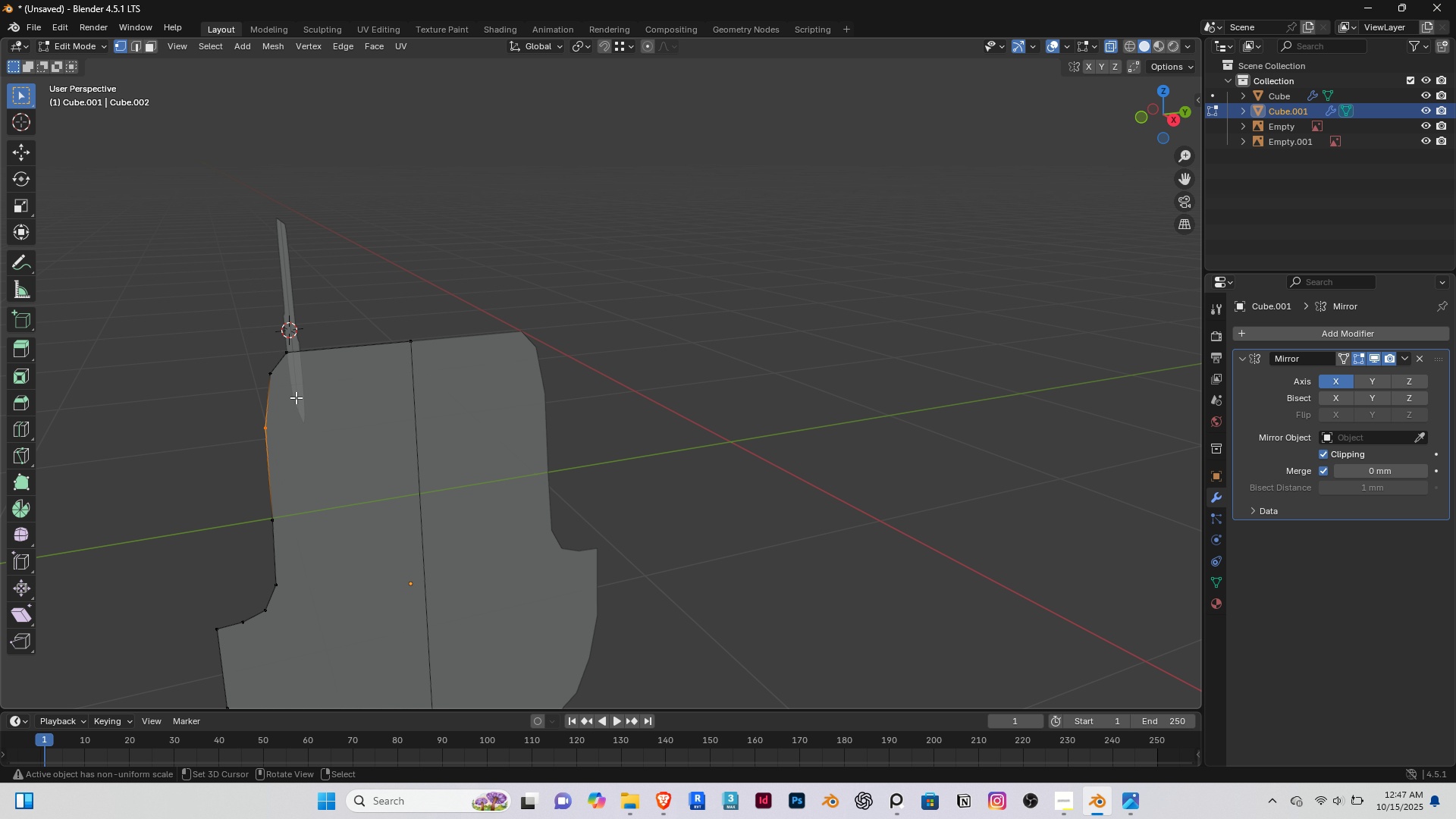 
key(BrightnessDown)
 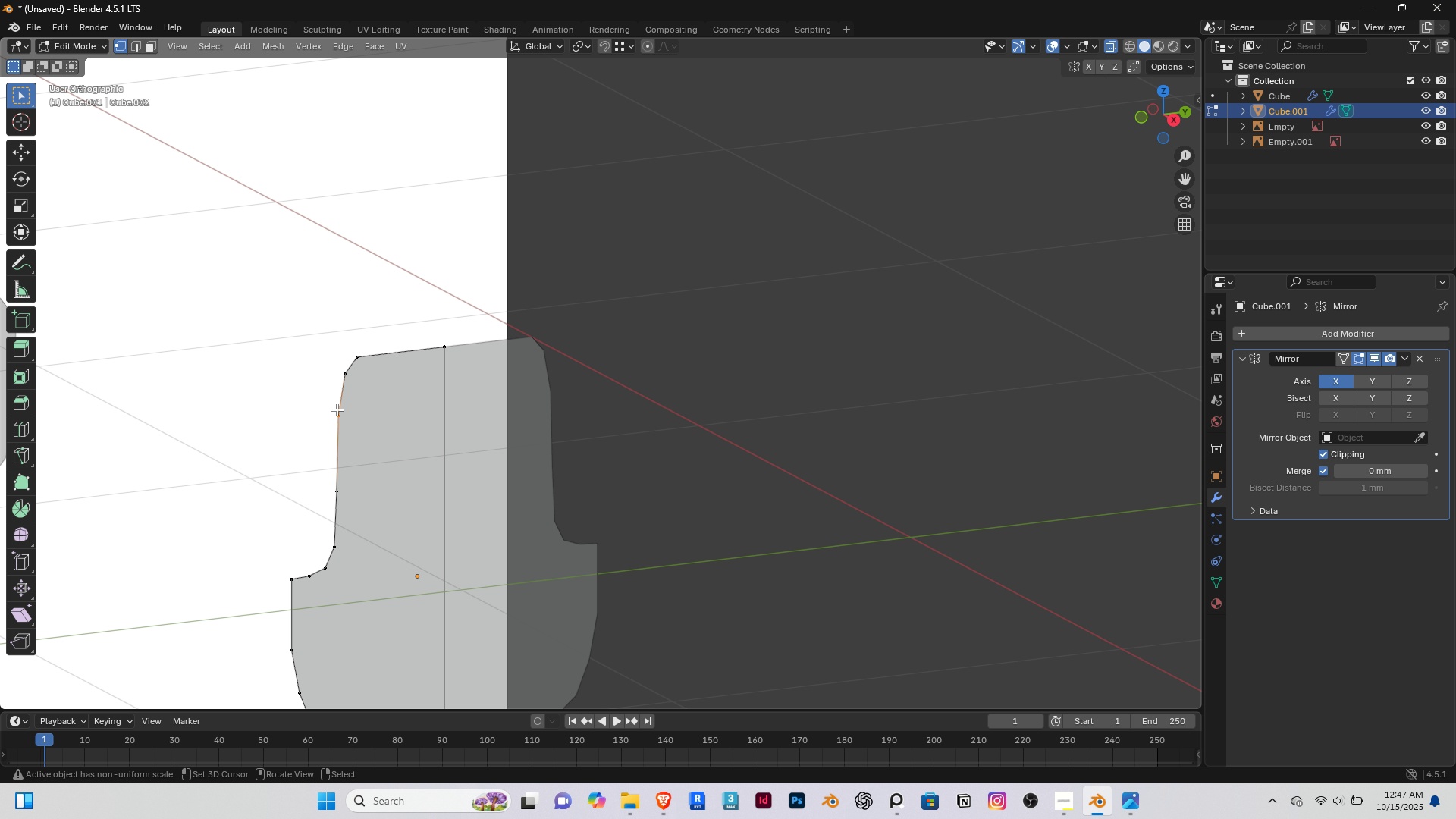 
scroll: coordinate [333, 403], scroll_direction: up, amount: 1.0
 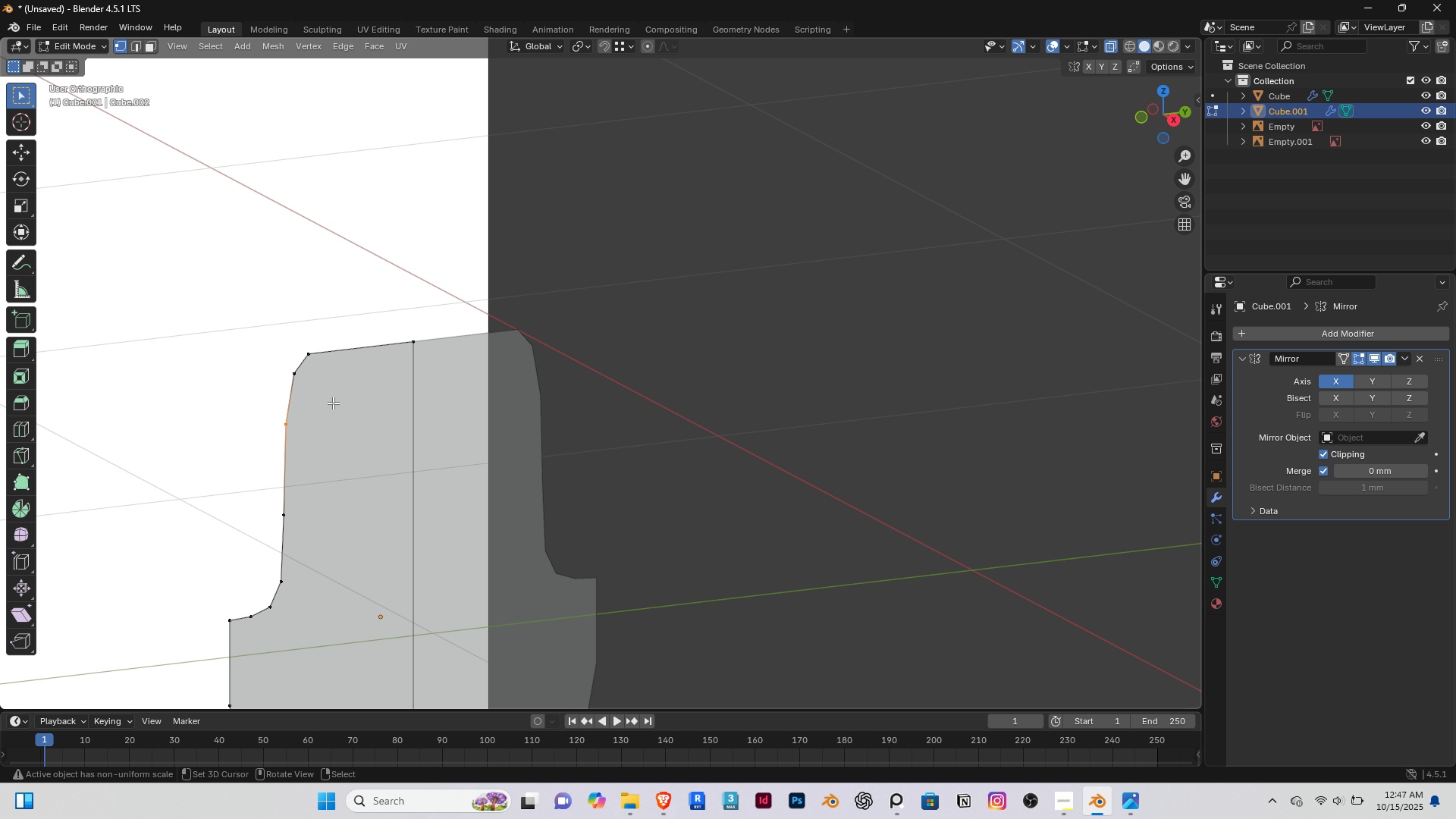 
hold_key(key=ShiftRight, duration=0.44)
double_click([372, 402])
 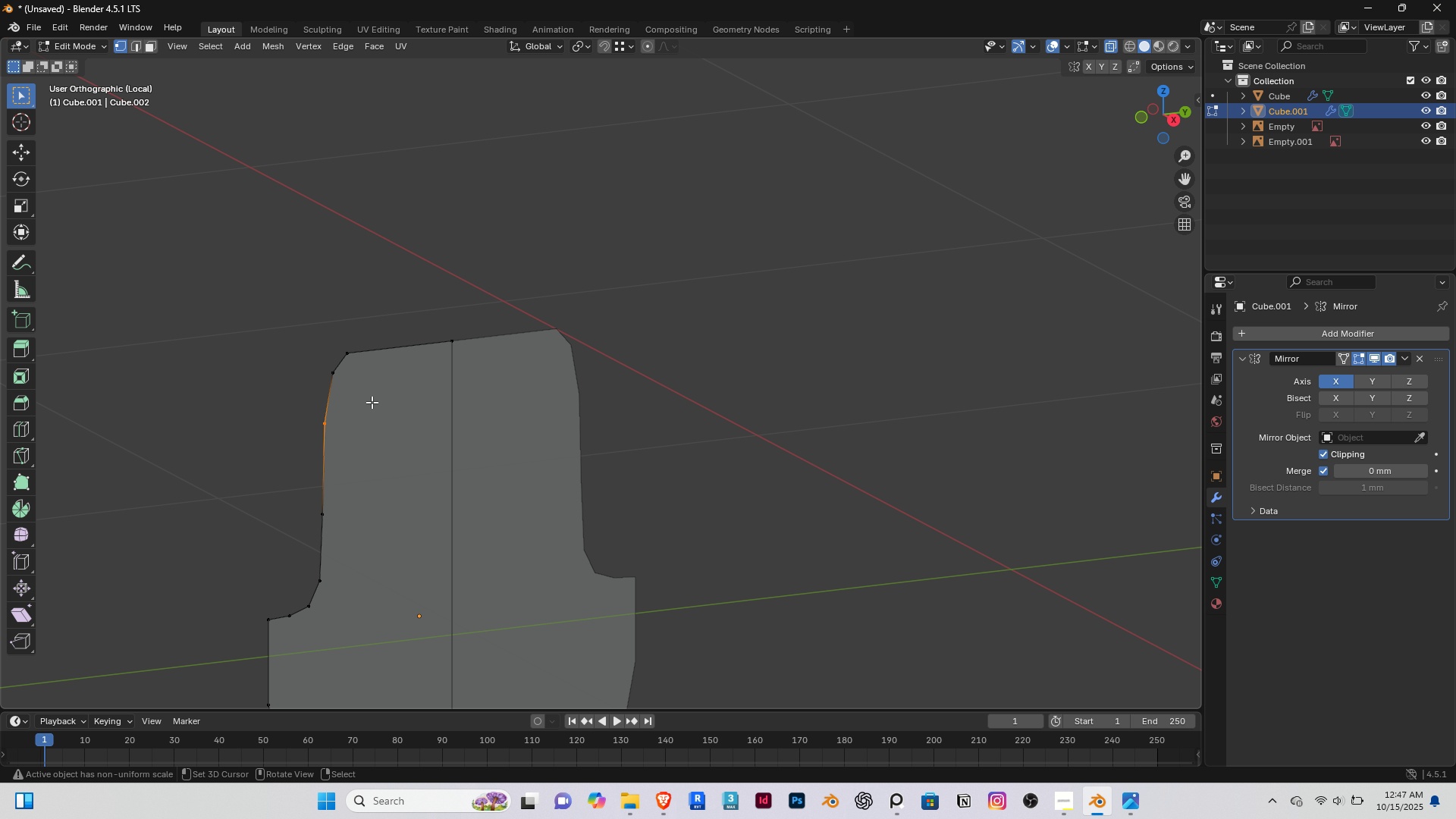 
key(Slash)
 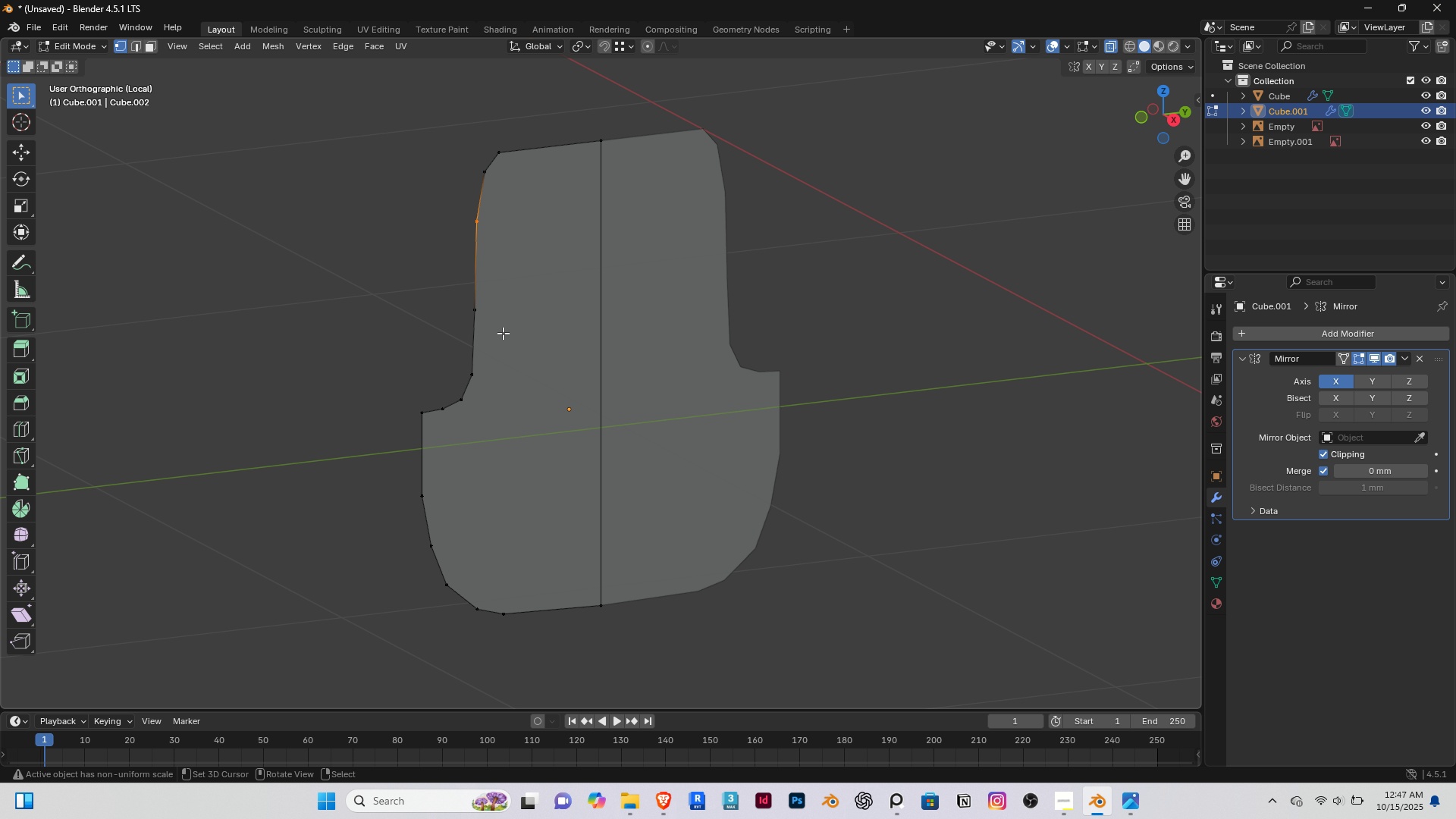 
hold_key(key=ShiftRight, duration=0.32)
 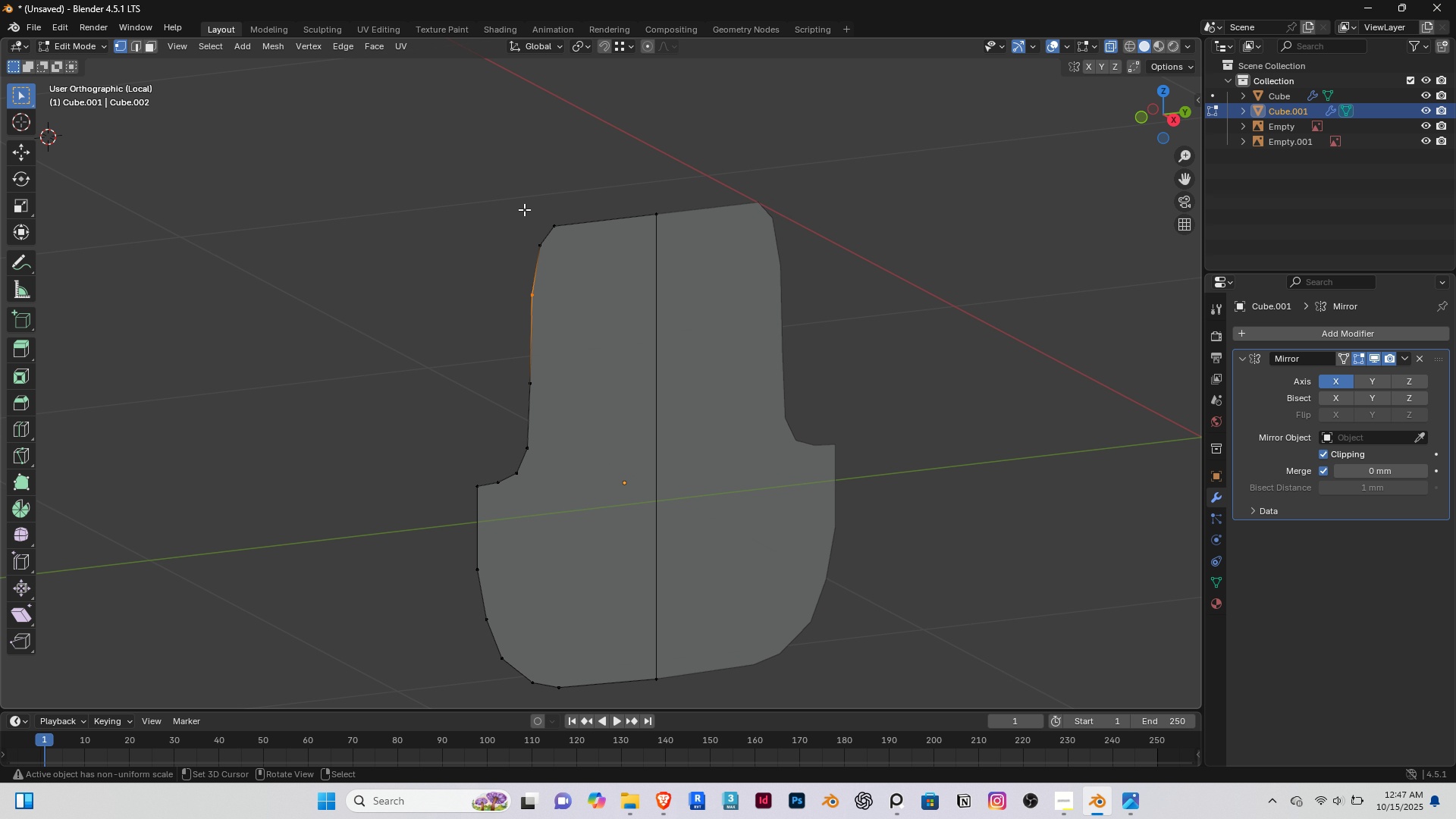 
scroll: coordinate [524, 209], scroll_direction: up, amount: 3.0
 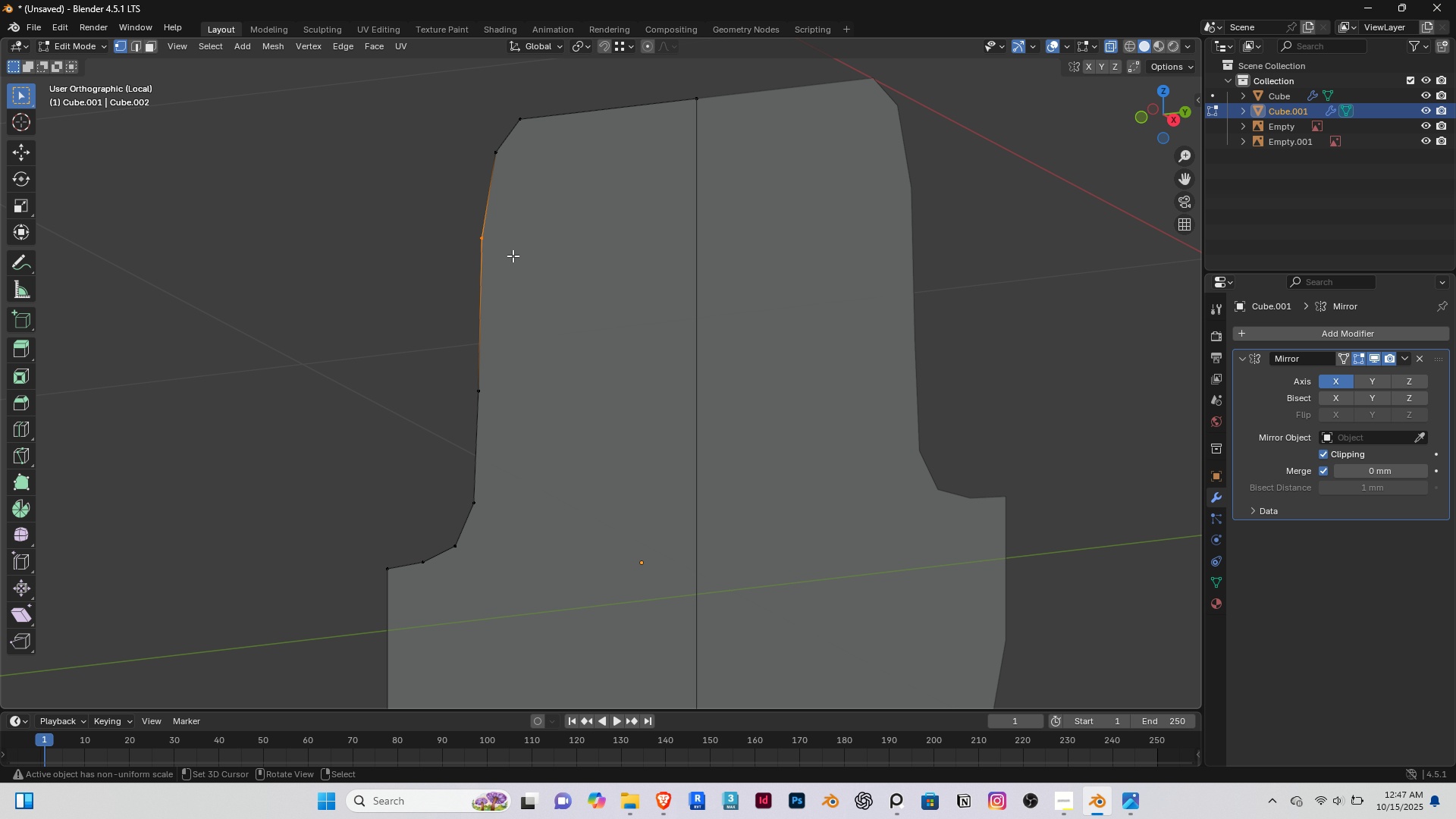 
key(K)
 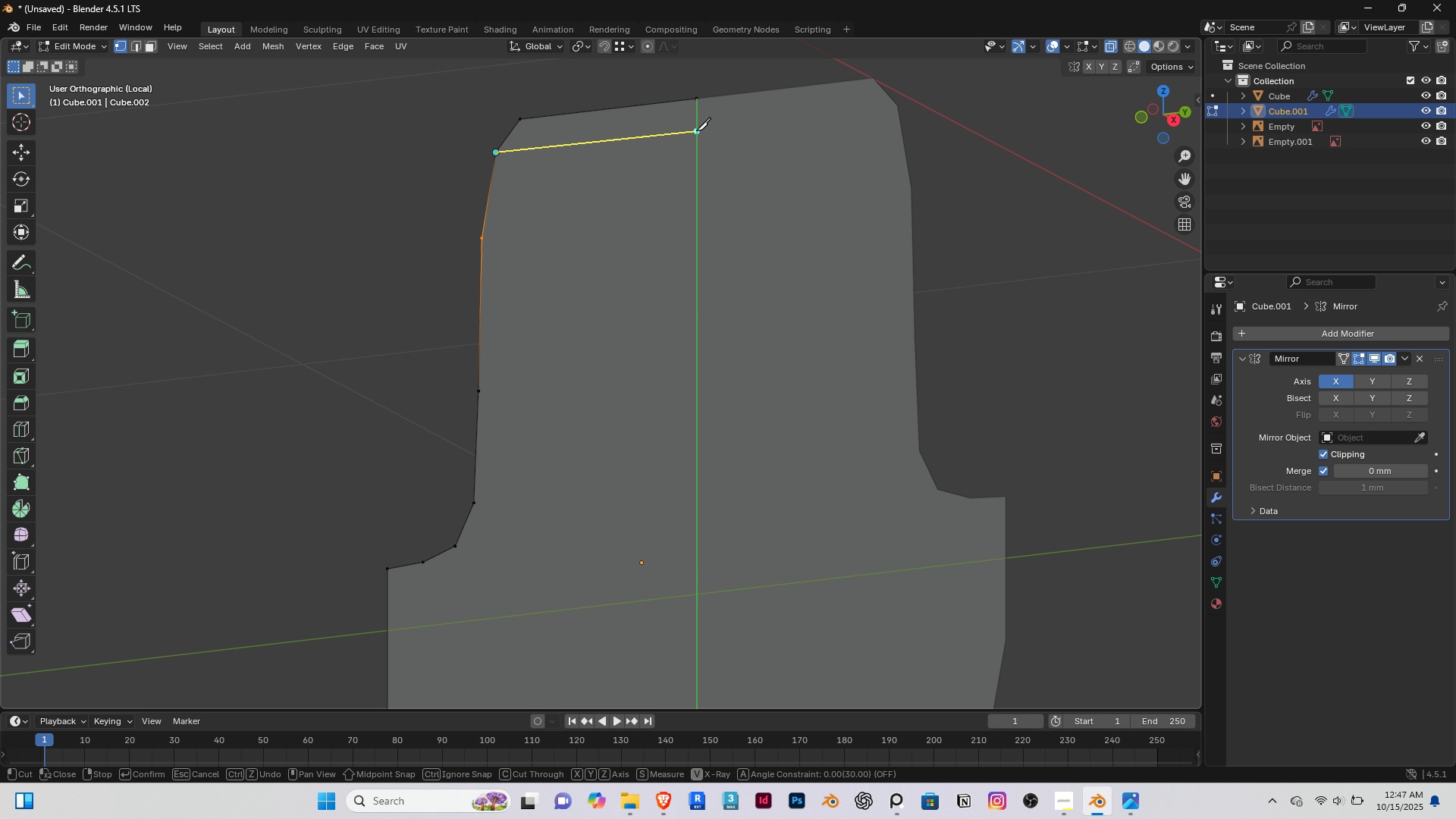 
right_click([611, 157])
 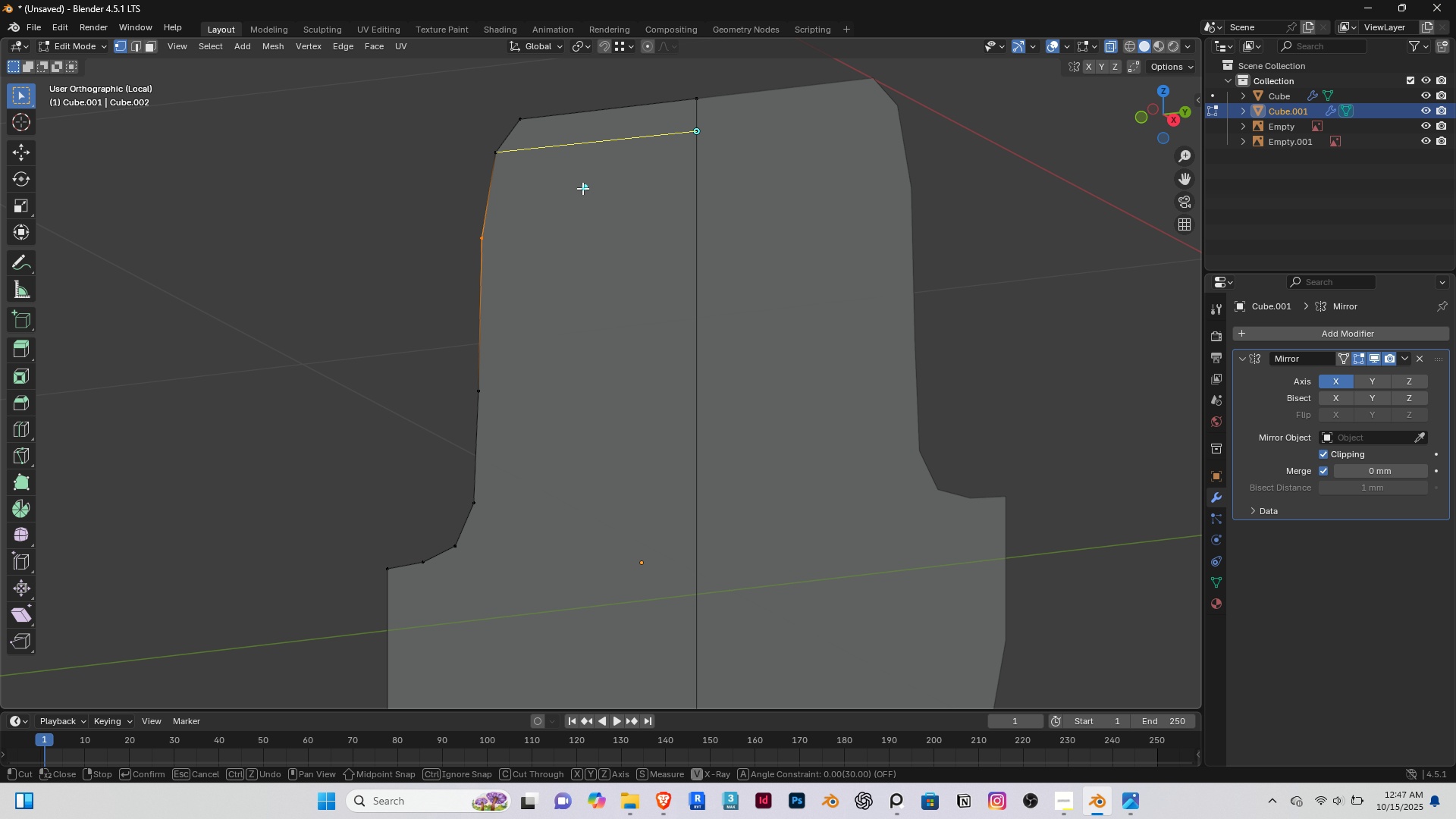 
key(Enter)
 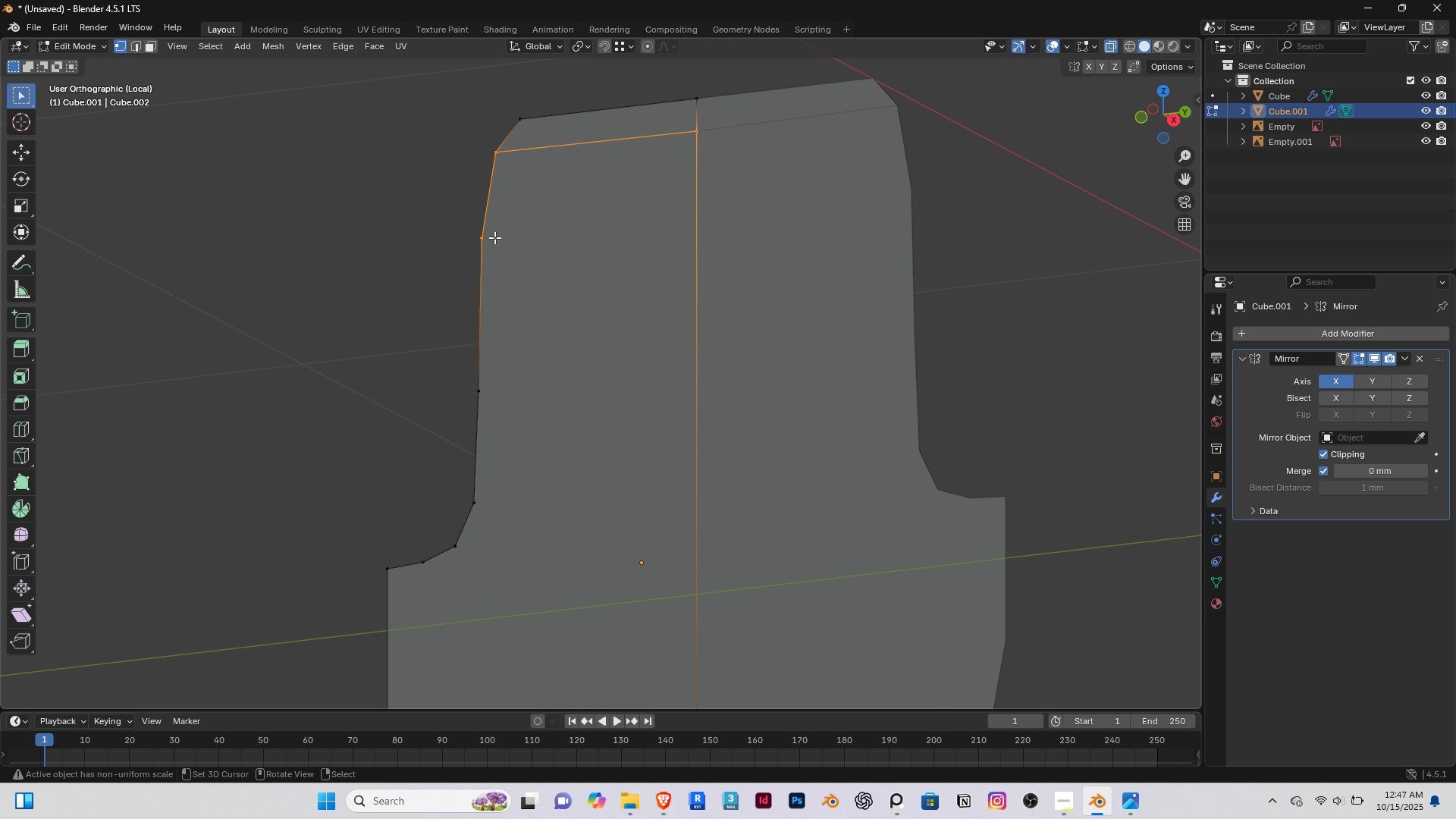 
key(K)
 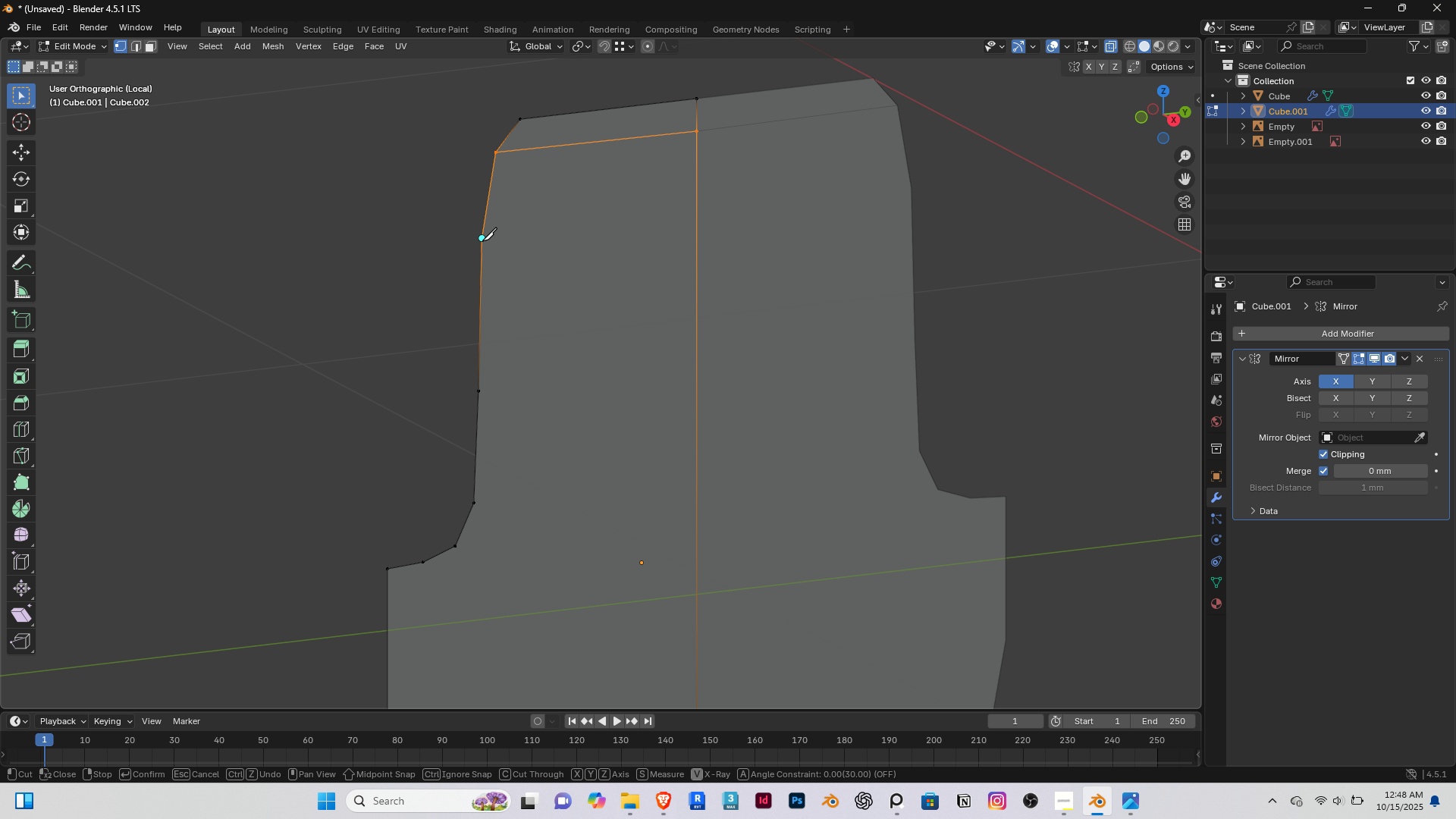 
left_click([482, 240])
 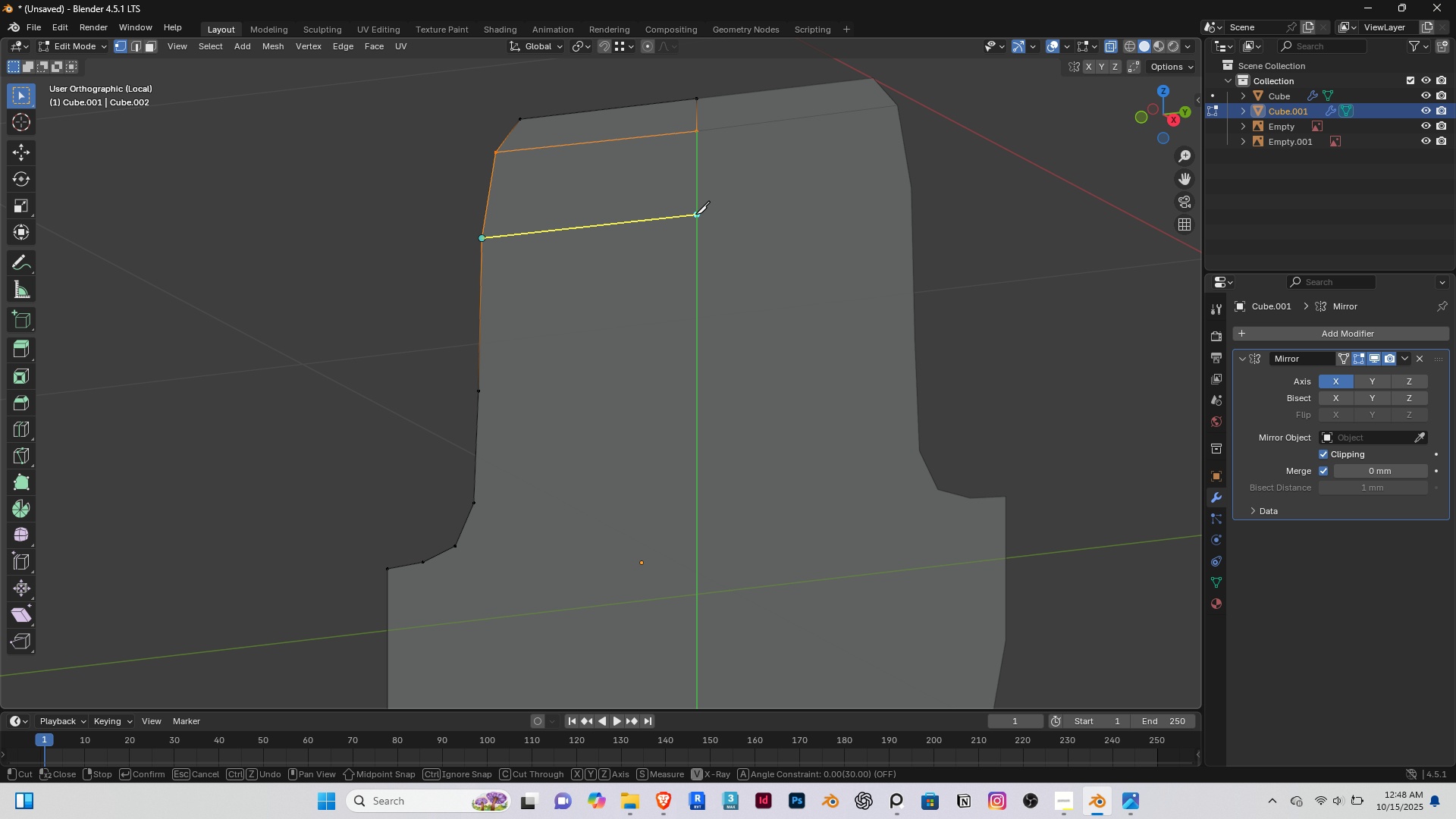 
left_click([694, 212])
 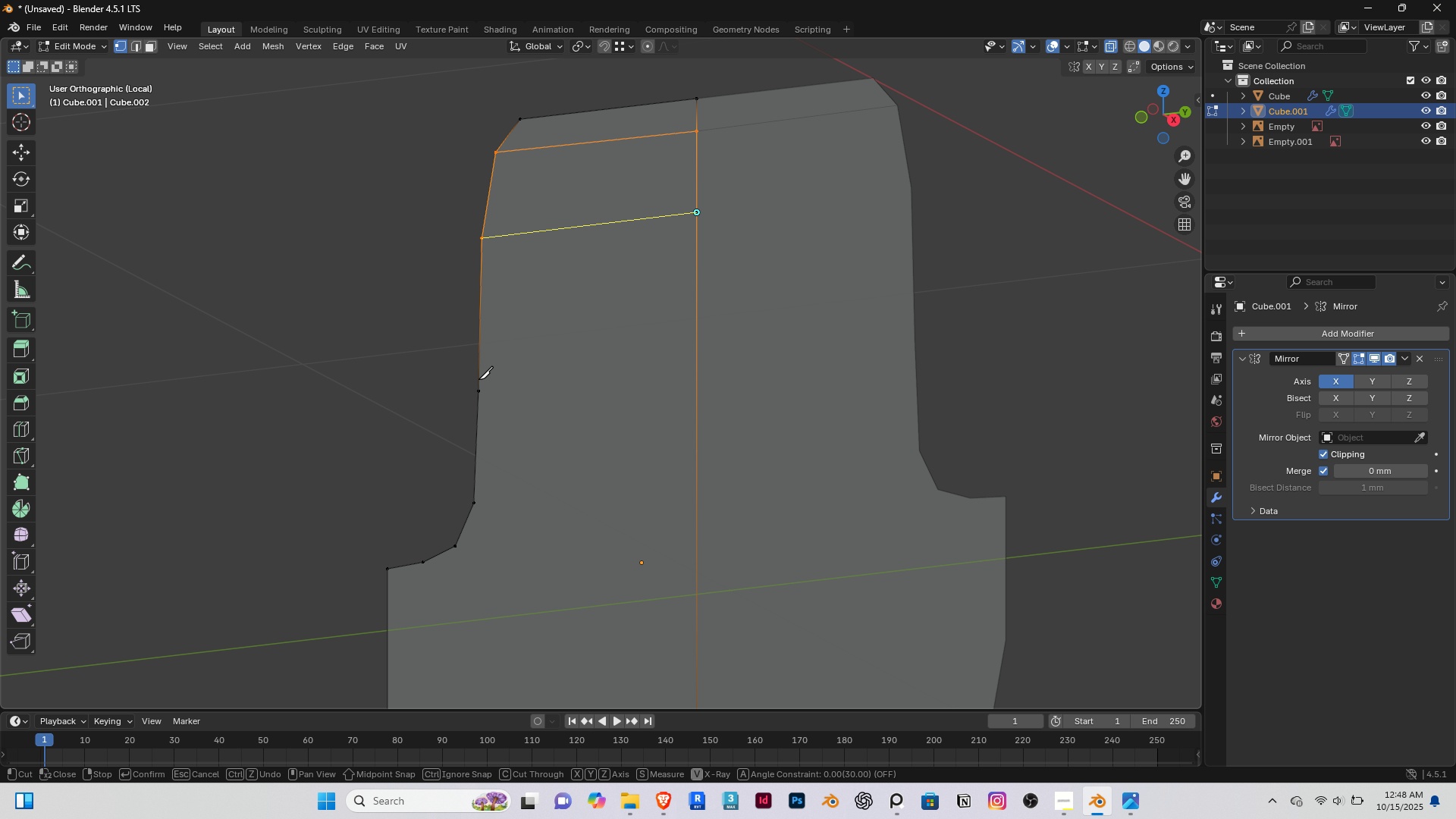 
wait(6.27)
 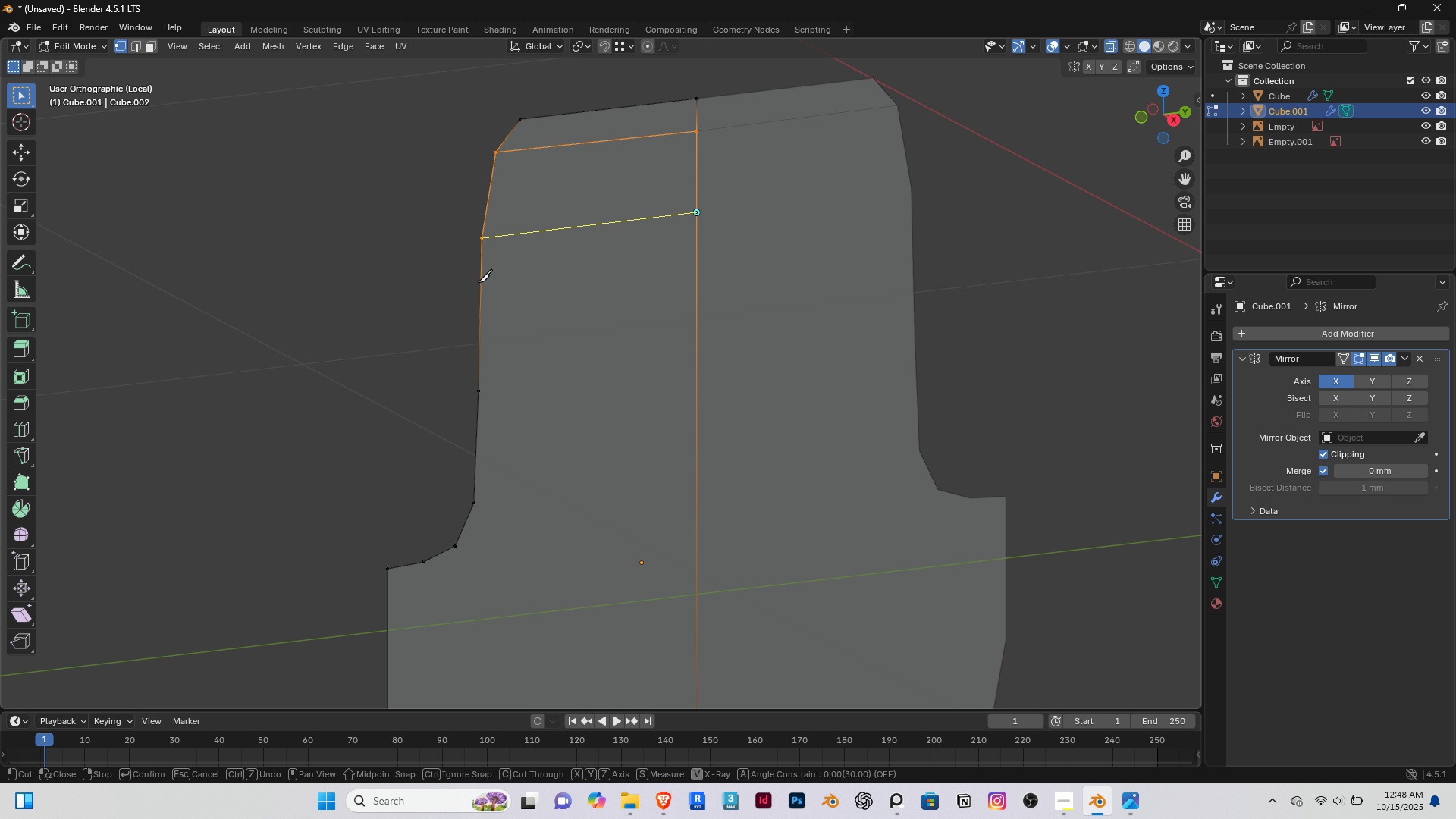 
scroll: coordinate [478, 356], scroll_direction: up, amount: 3.0
 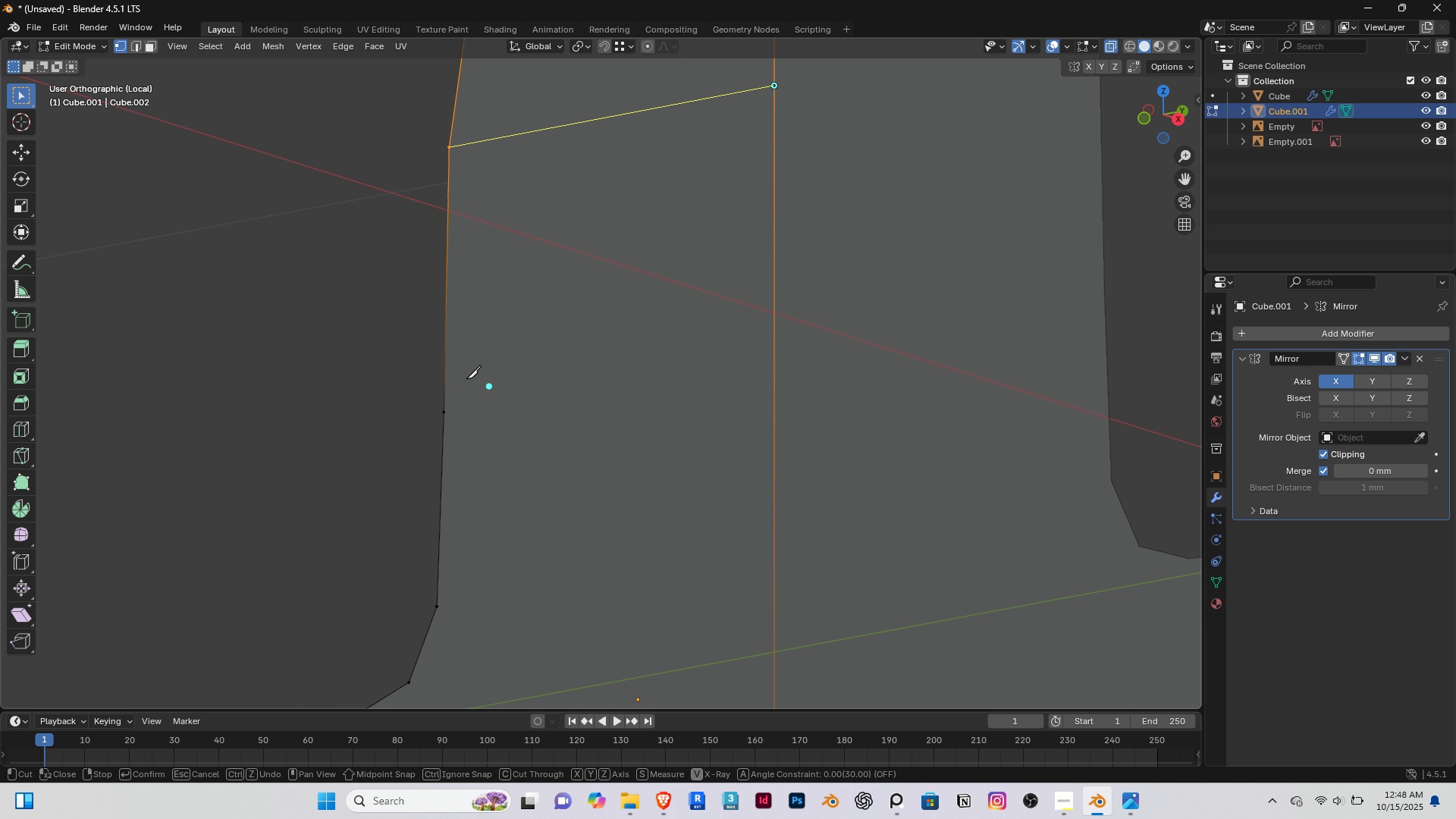 
middle_click([475, 376])
 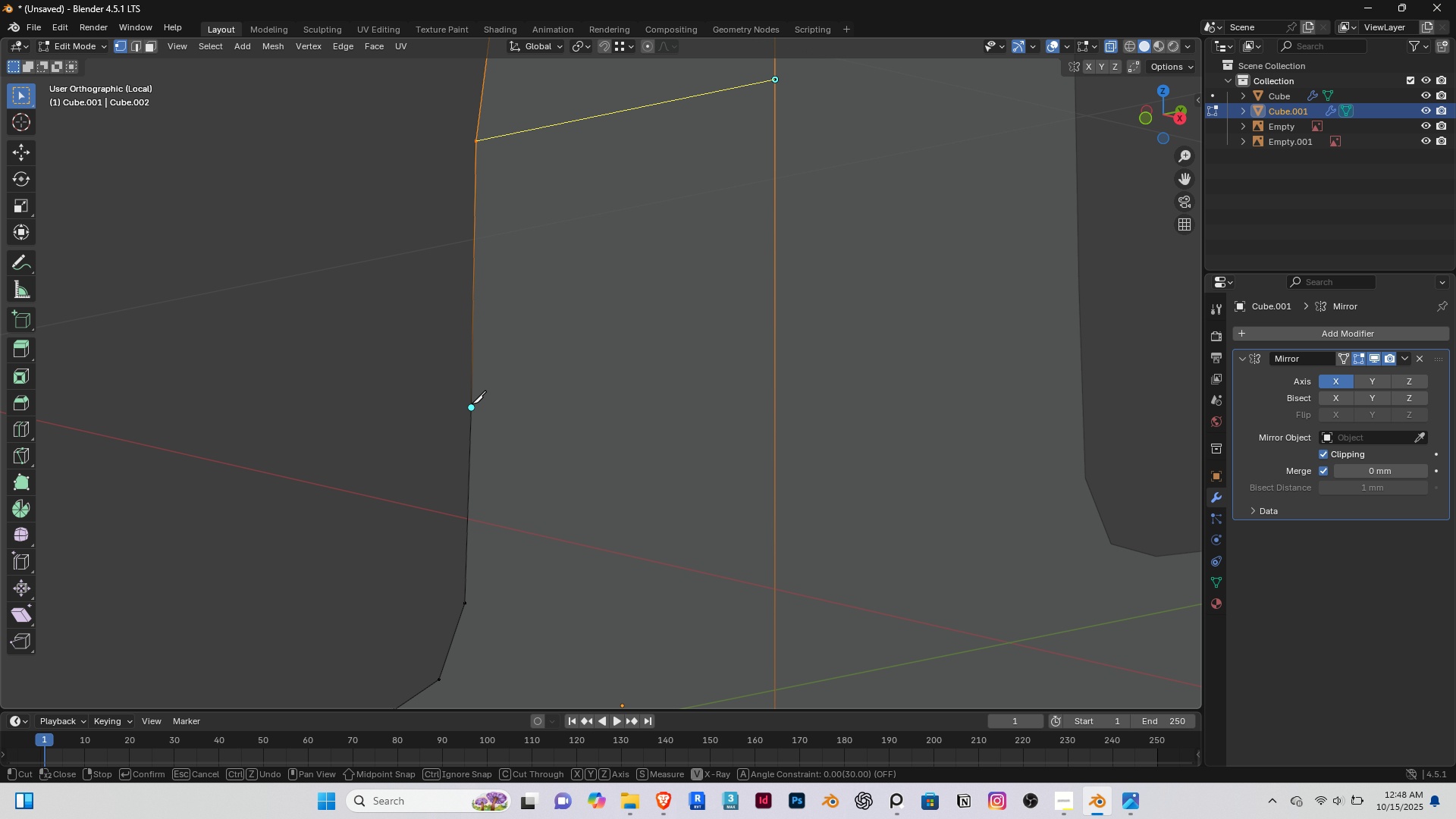 
left_click([472, 403])
 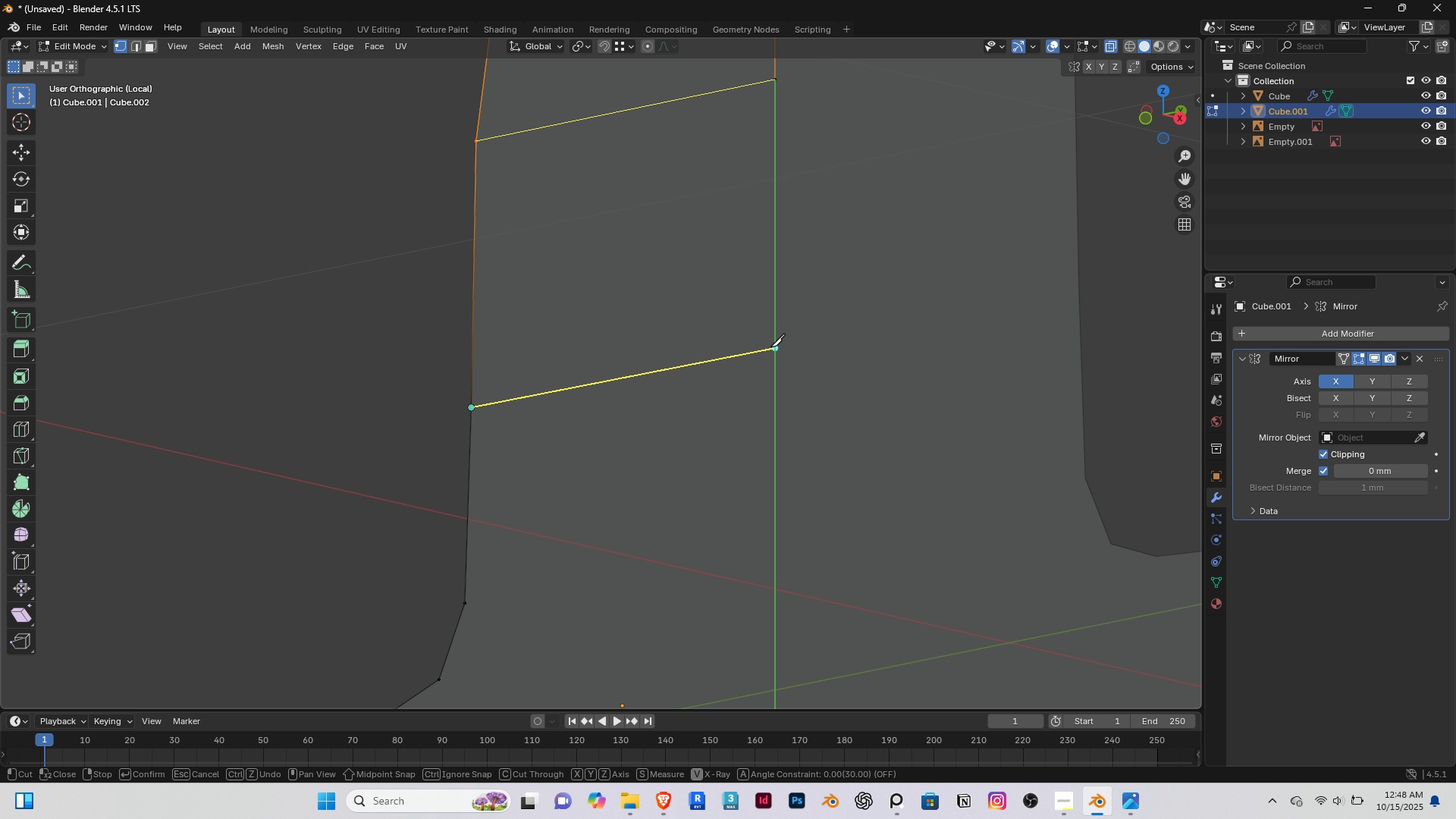 
left_click([770, 347])
 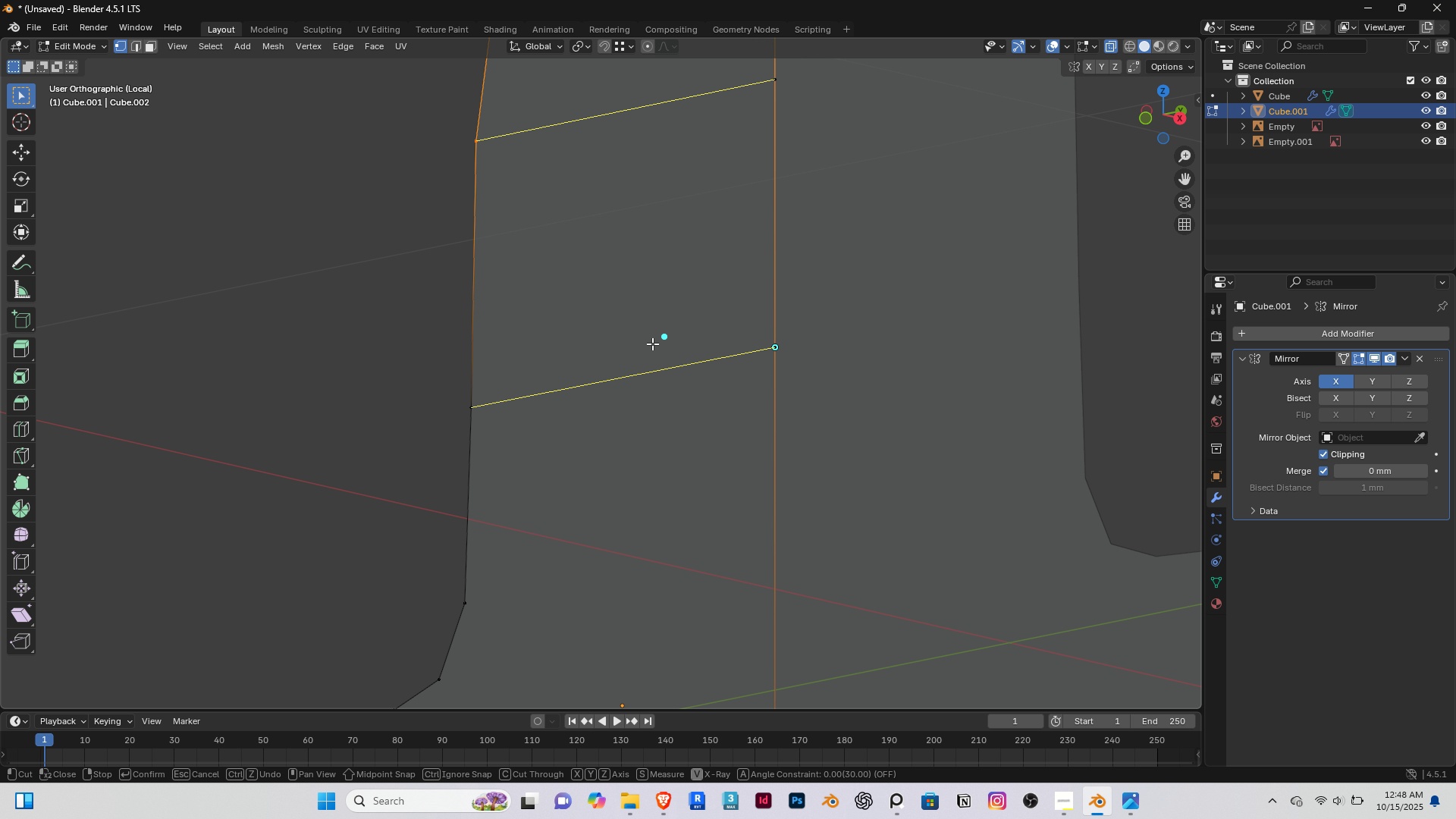 
key(Enter)
 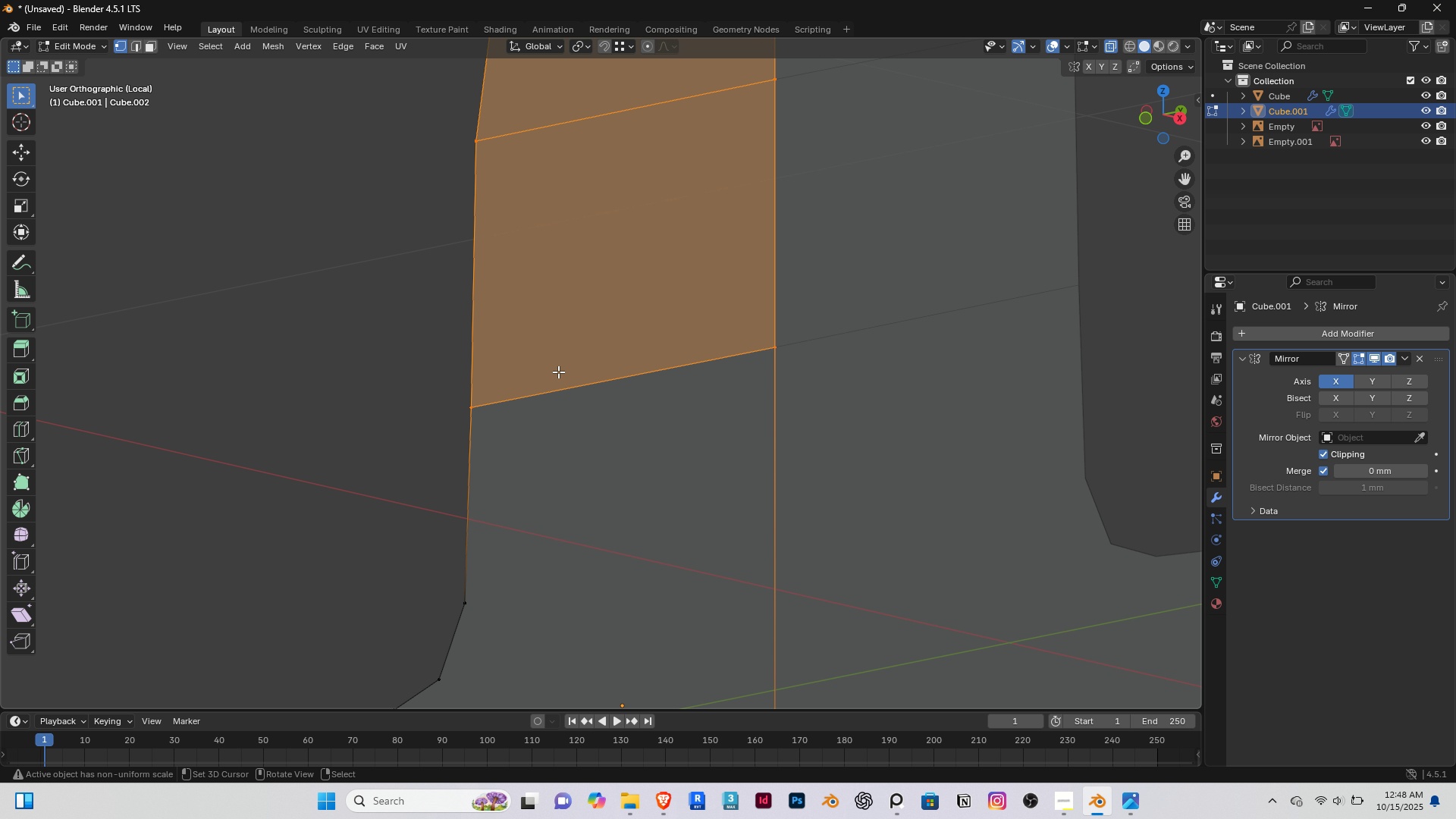 
scroll: coordinate [557, 372], scroll_direction: down, amount: 3.0
 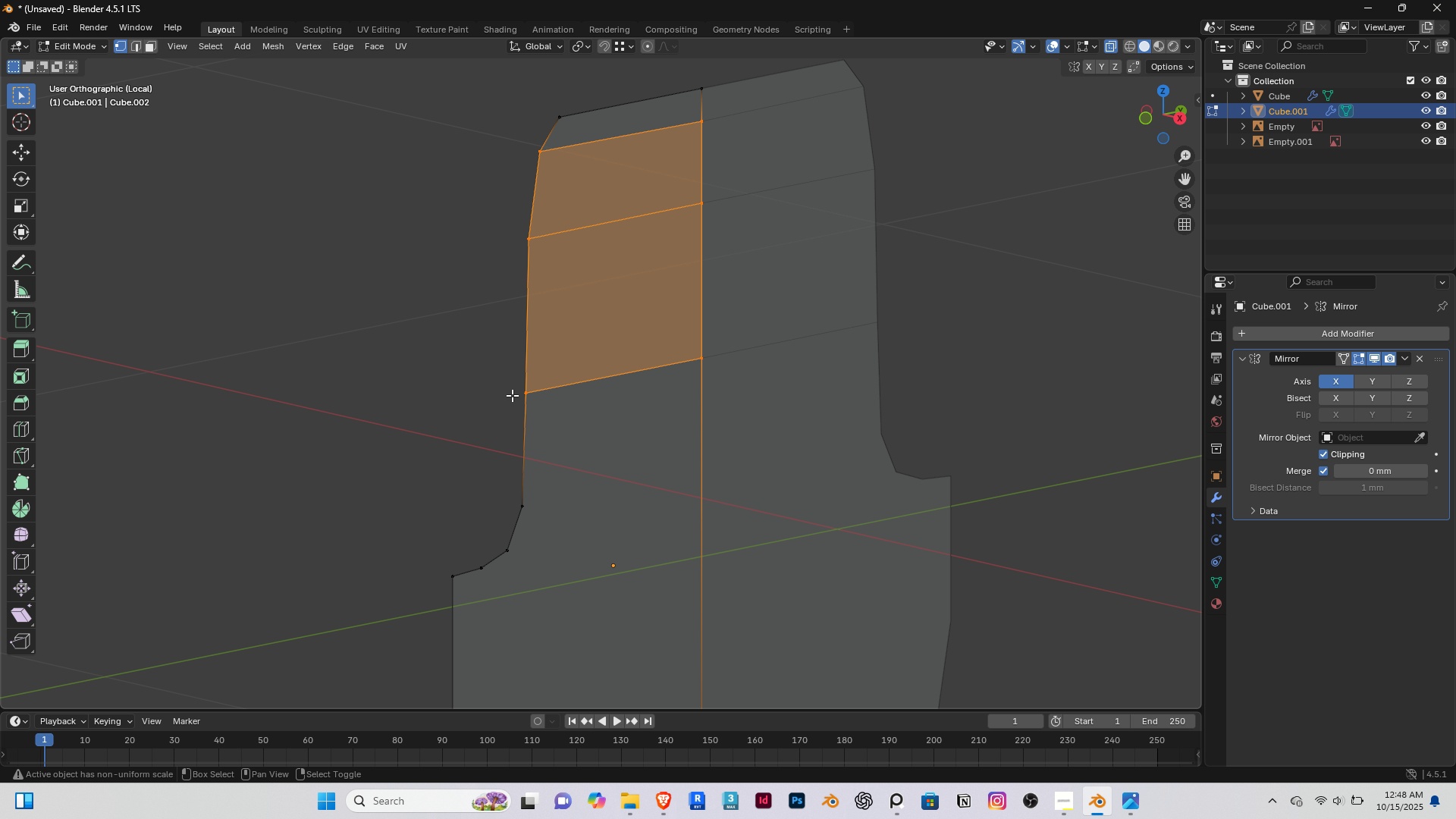 
key(Shift+ShiftRight)
 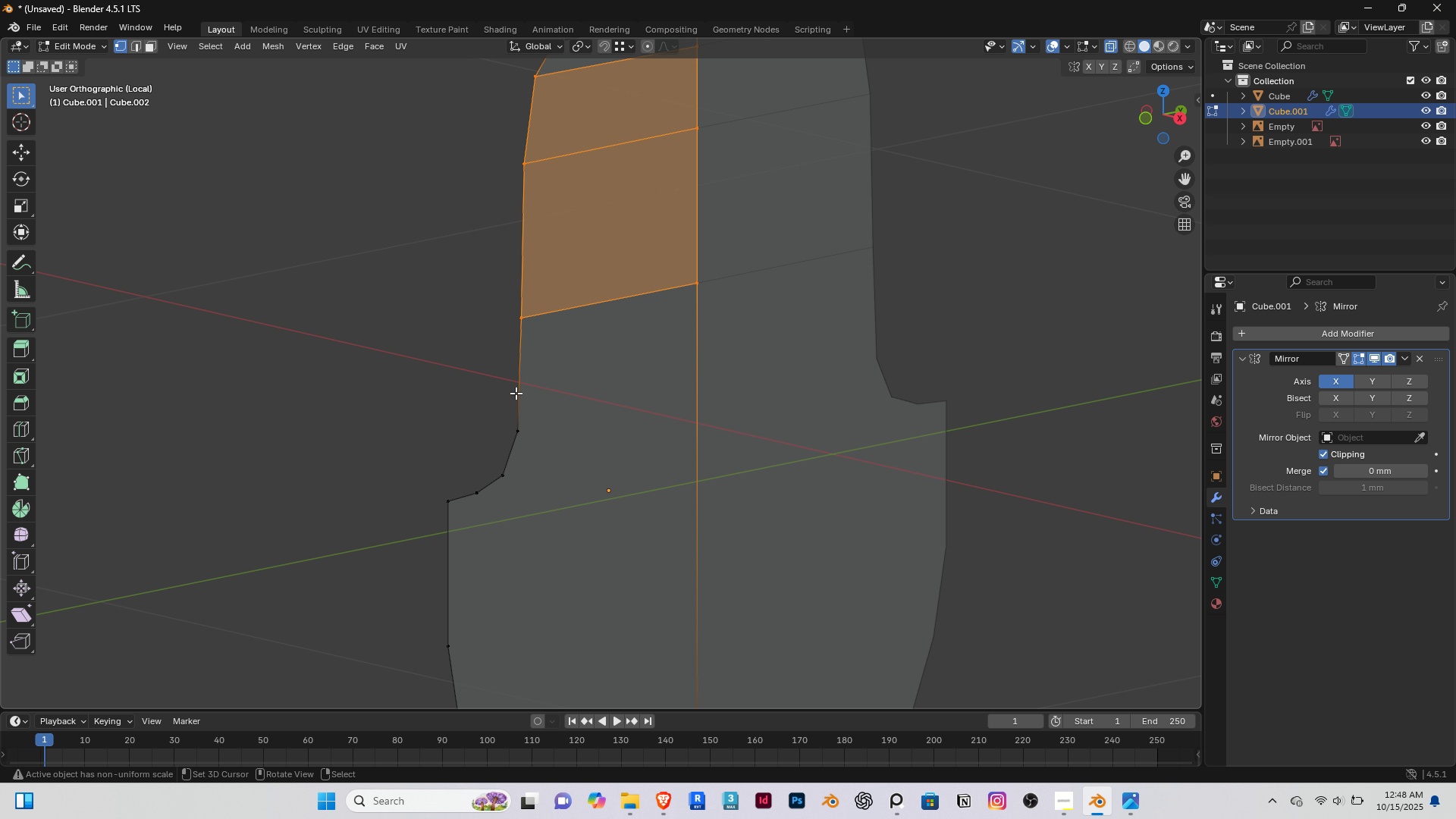 
scroll: coordinate [516, 393], scroll_direction: up, amount: 3.0
 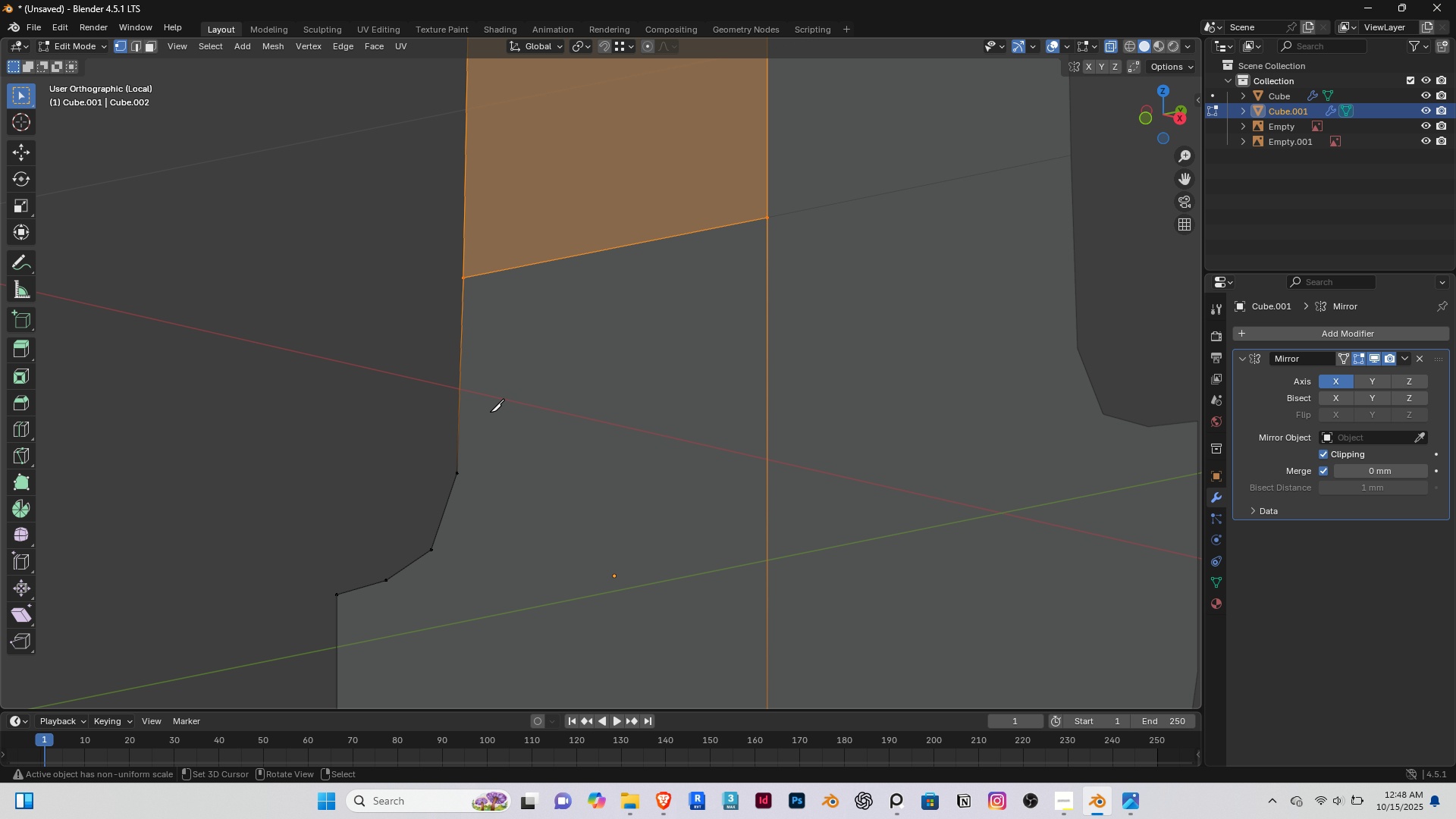 
key(K)
 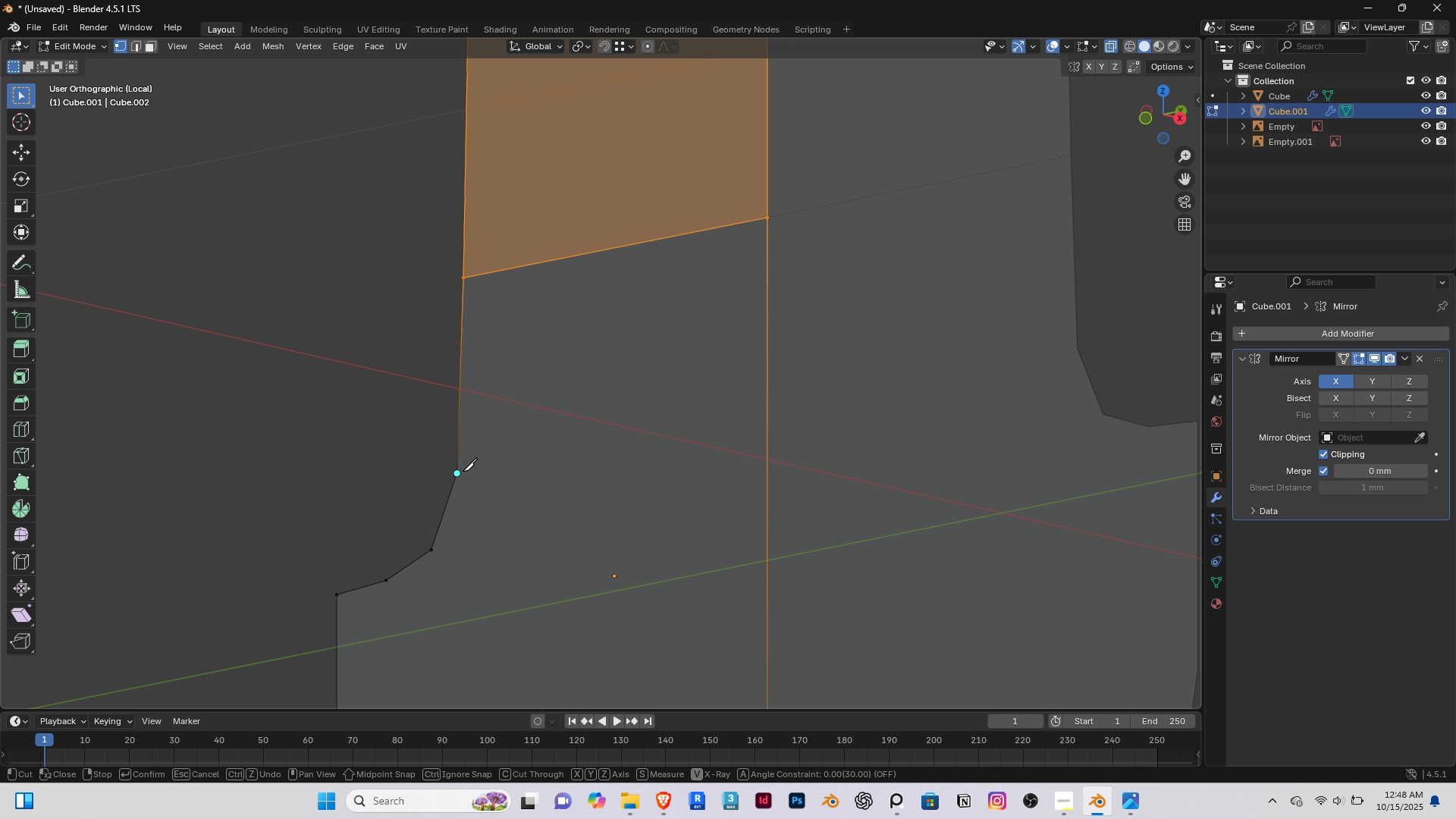 
left_click([460, 472])
 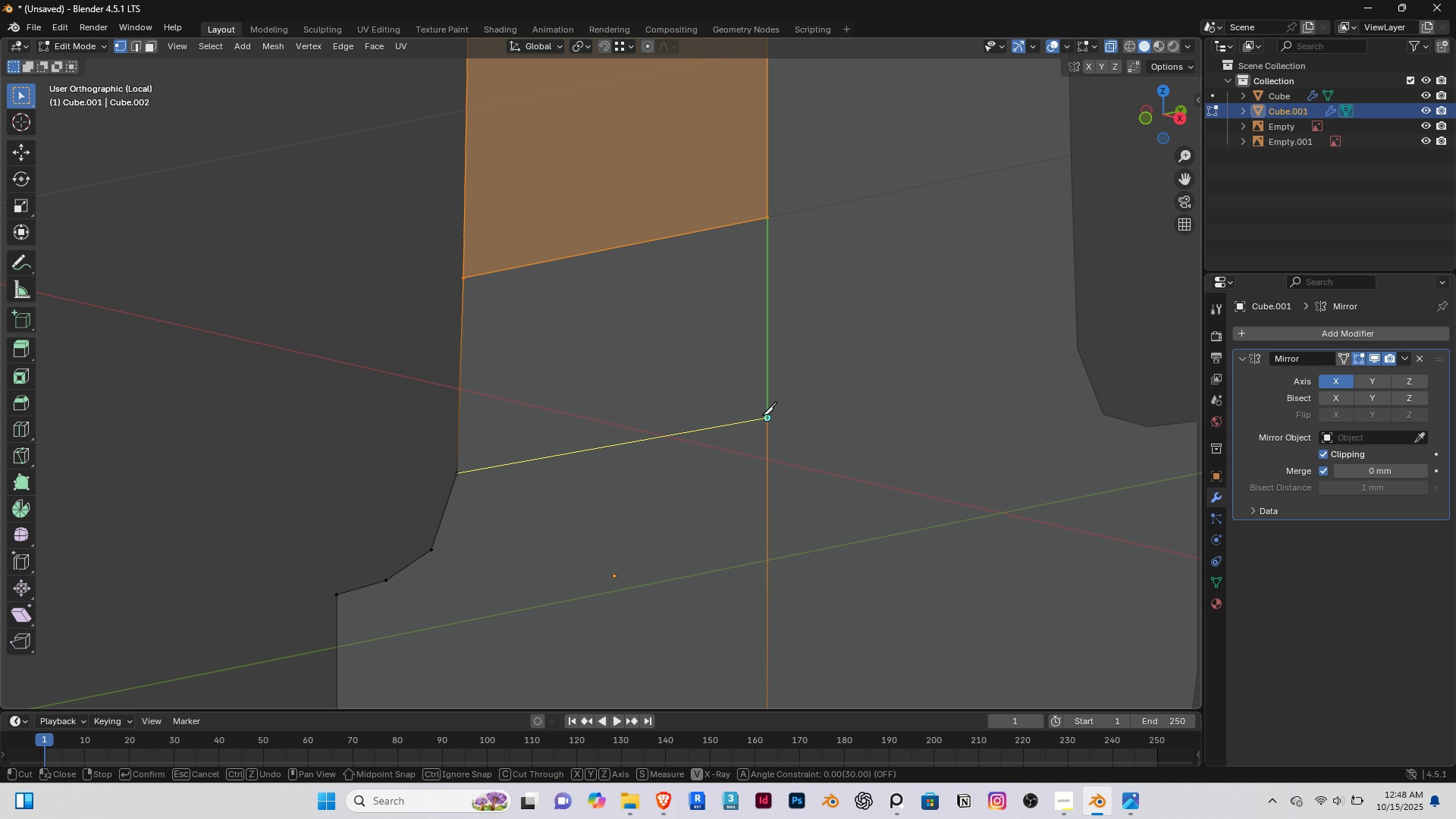 
left_click([764, 417])
 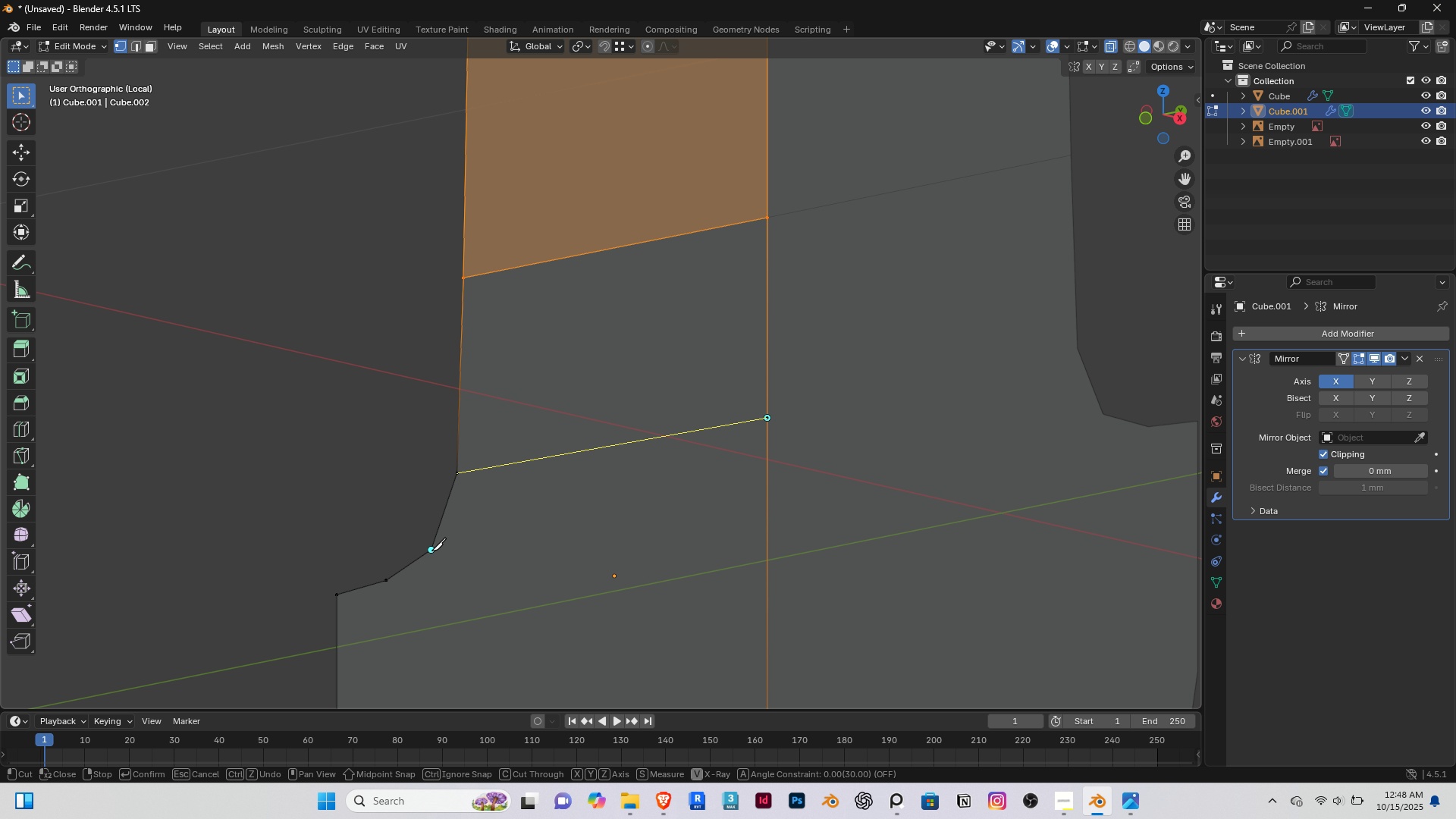 
left_click([431, 551])
 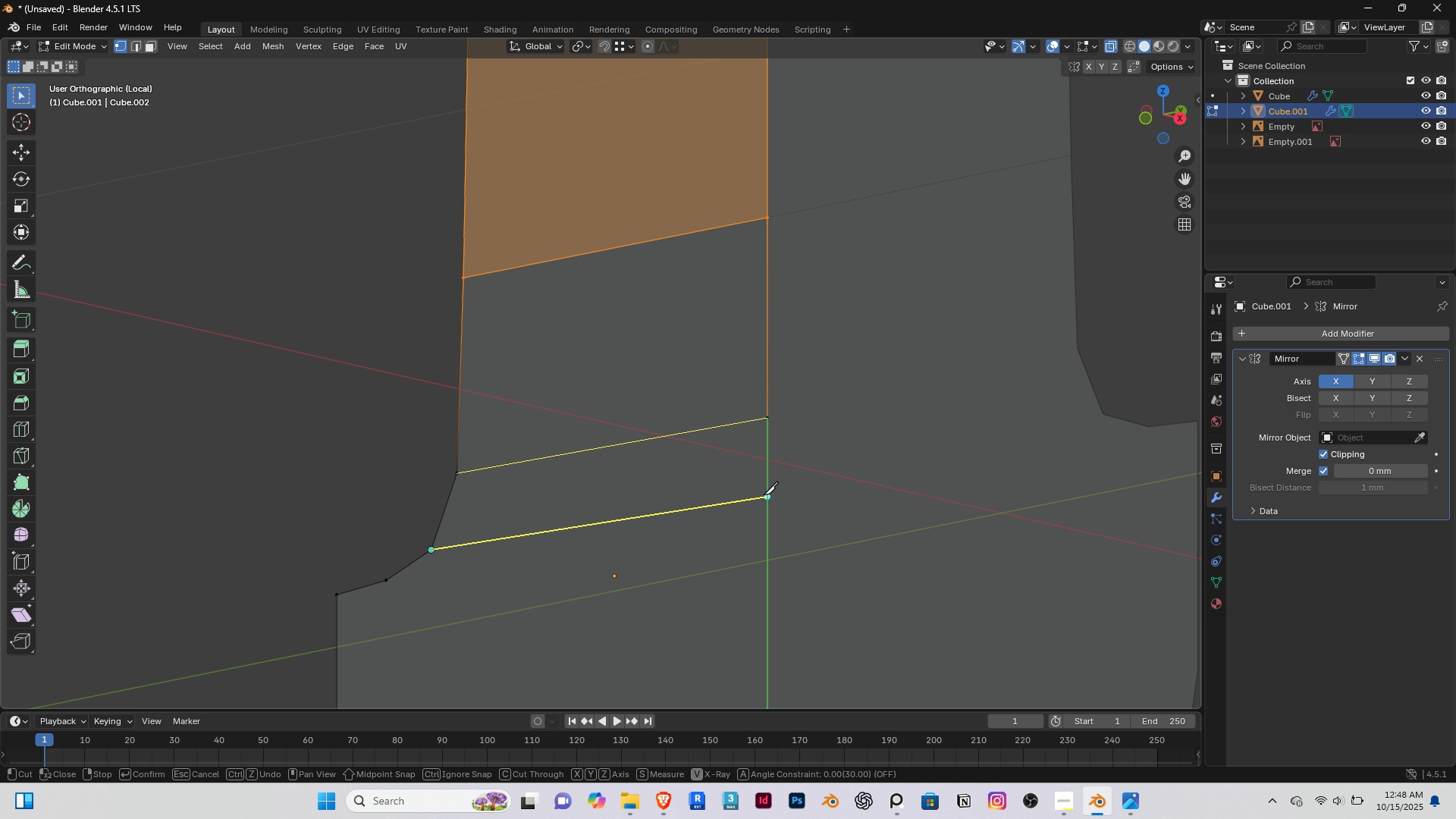 
left_click([763, 494])
 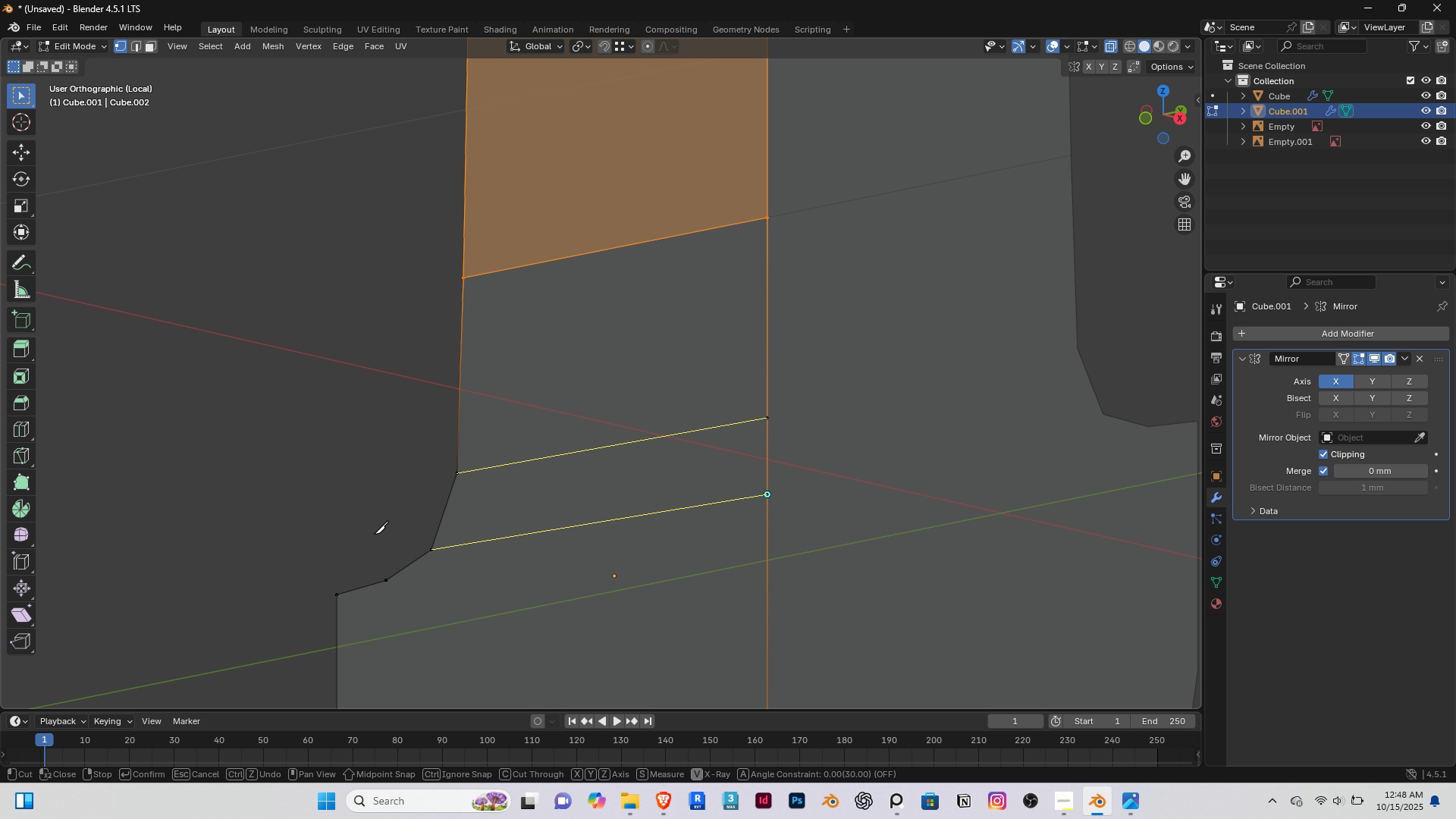 
scroll: coordinate [373, 534], scroll_direction: down, amount: 3.0
 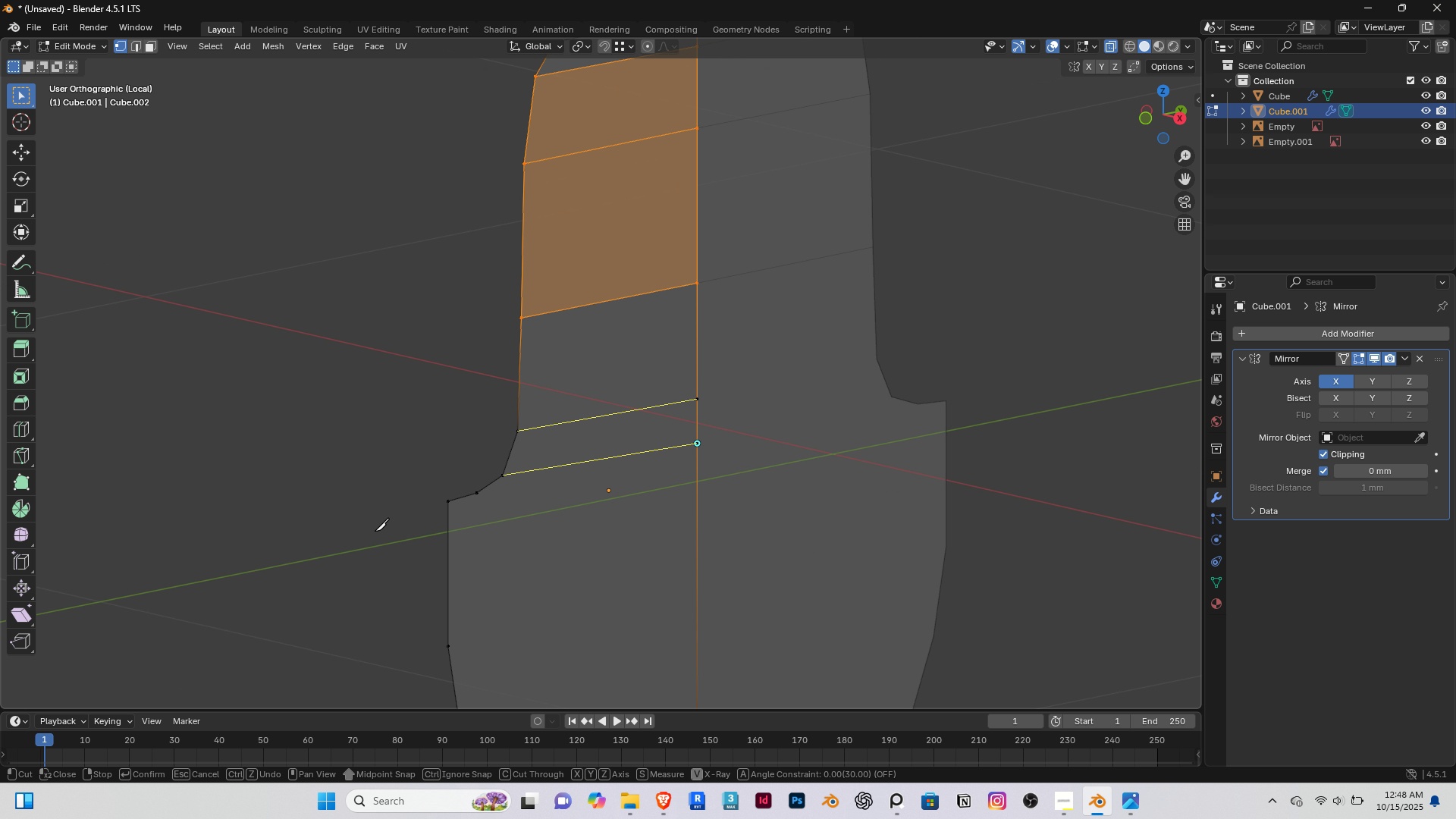 
key(Shift+ShiftRight)
 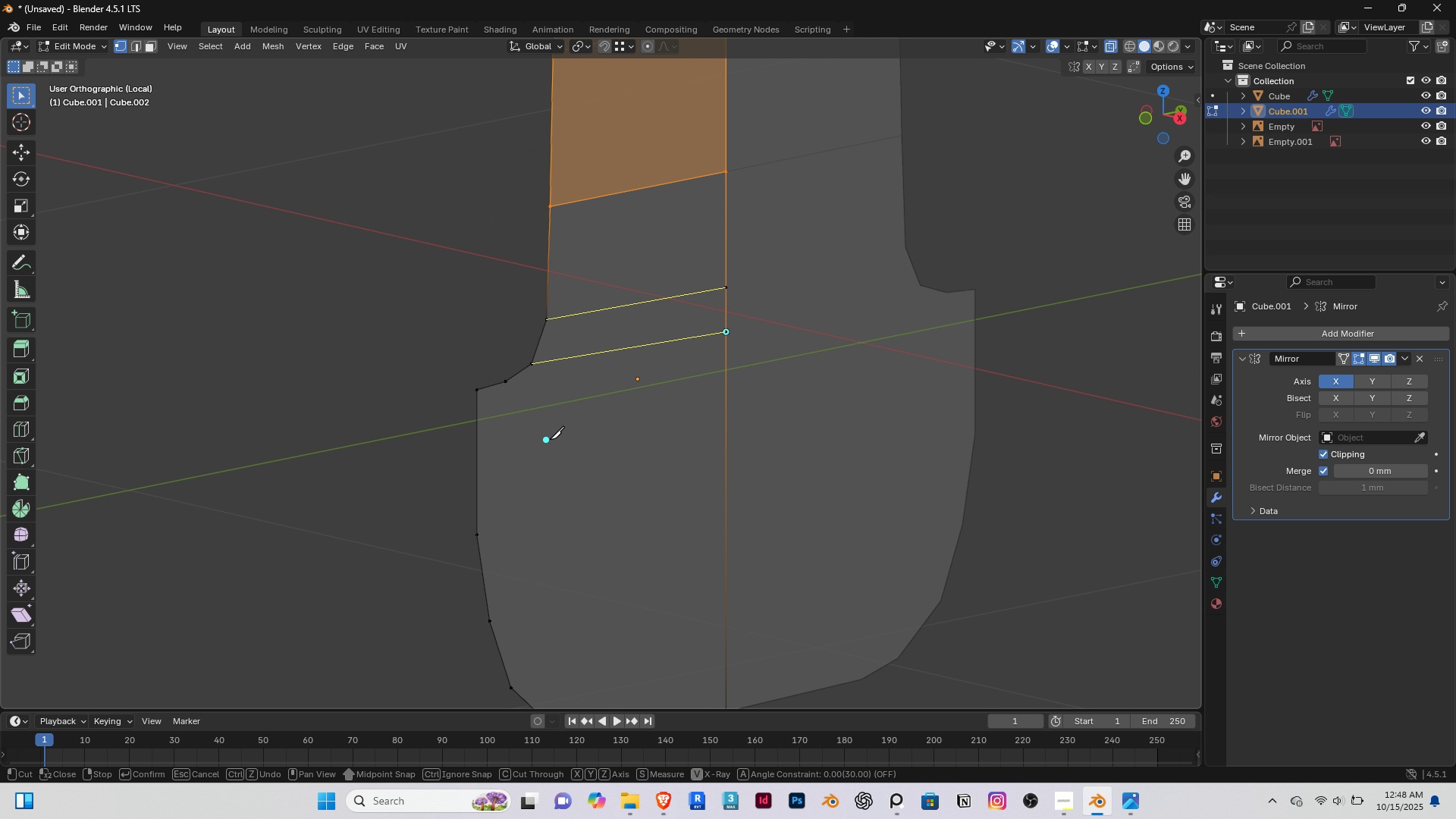 
scroll: coordinate [550, 439], scroll_direction: up, amount: 1.0
 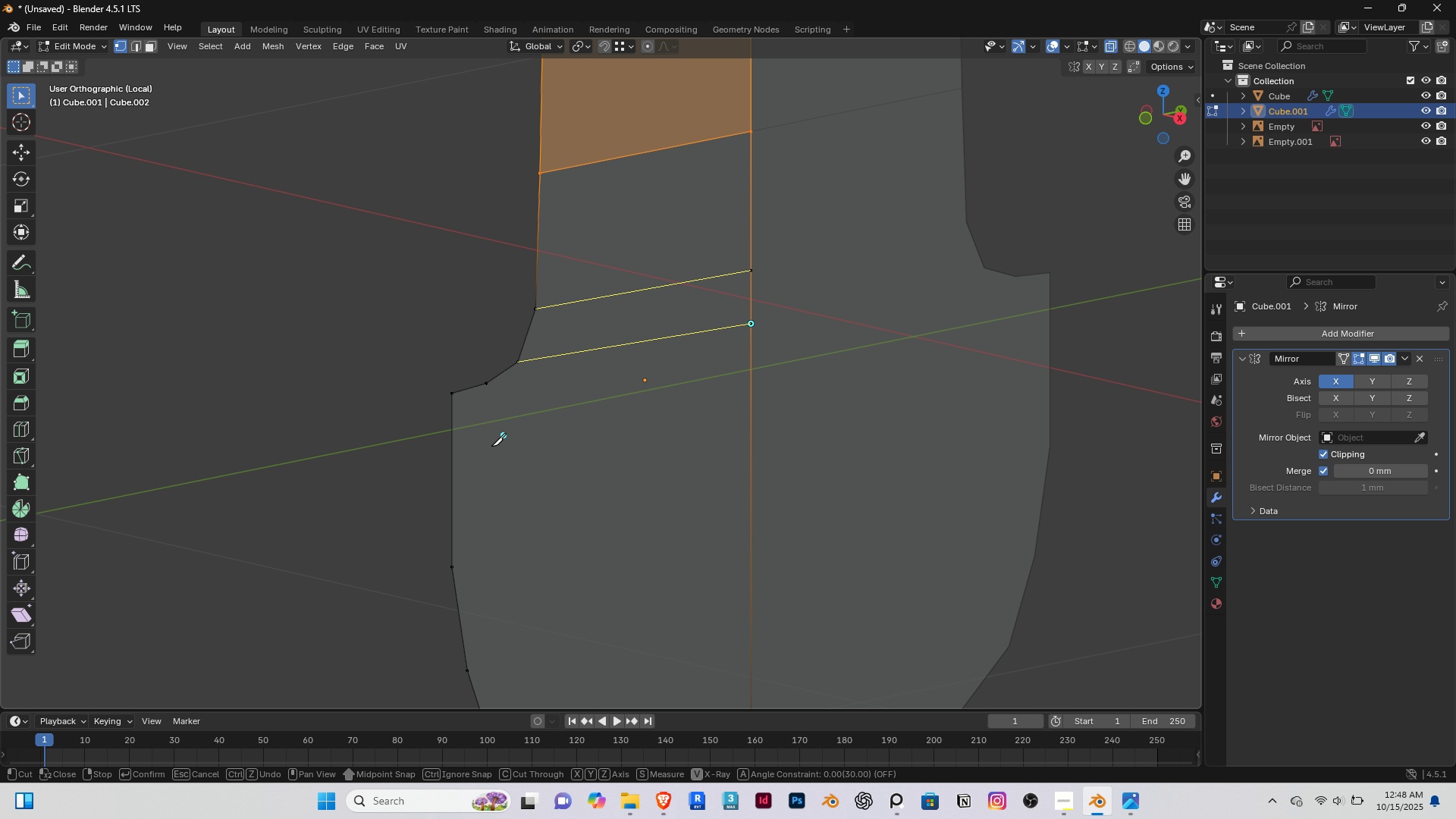 
key(Shift+ShiftRight)
 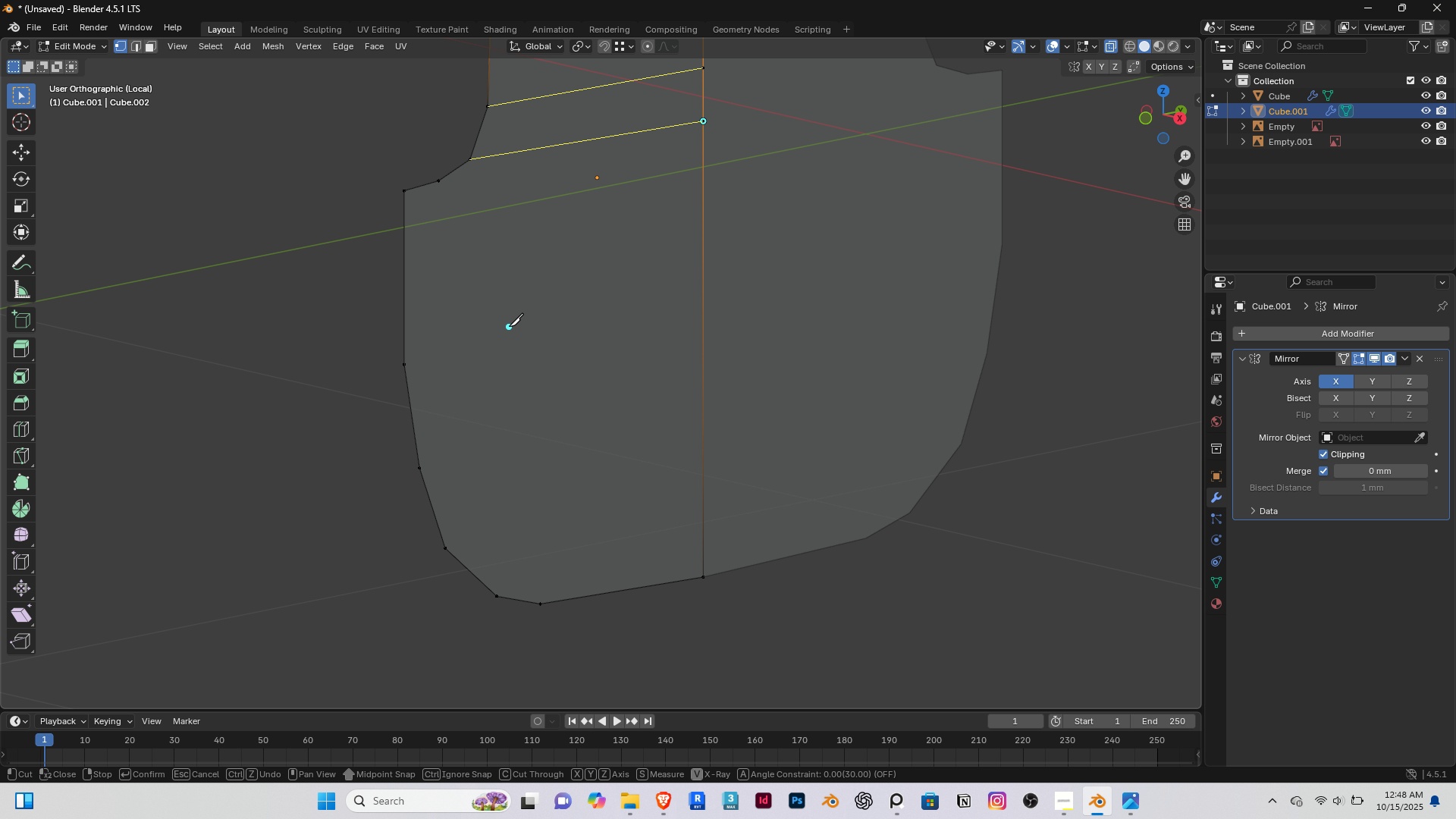 
wait(5.78)
 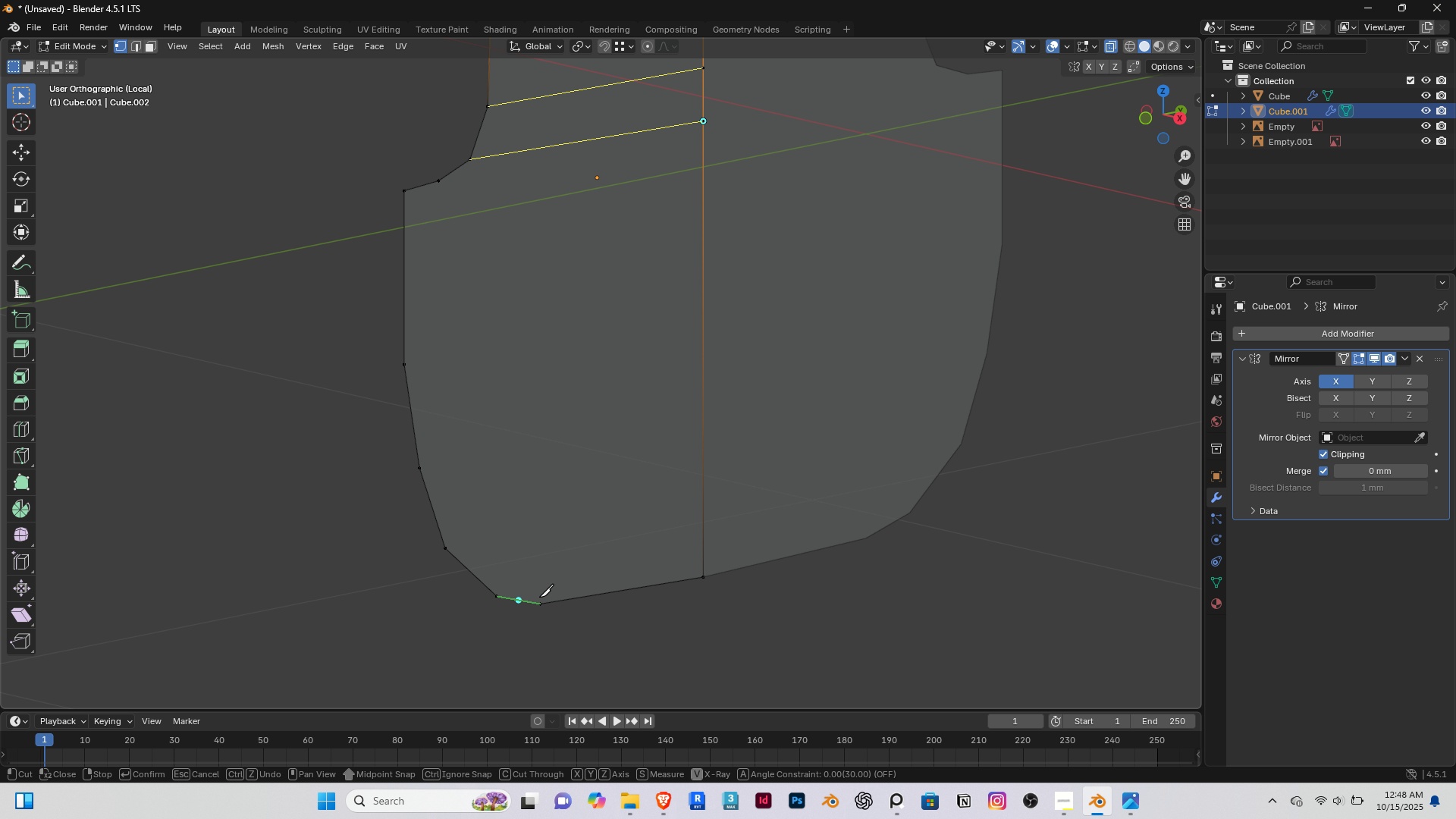 
key(Shift+ShiftRight)
 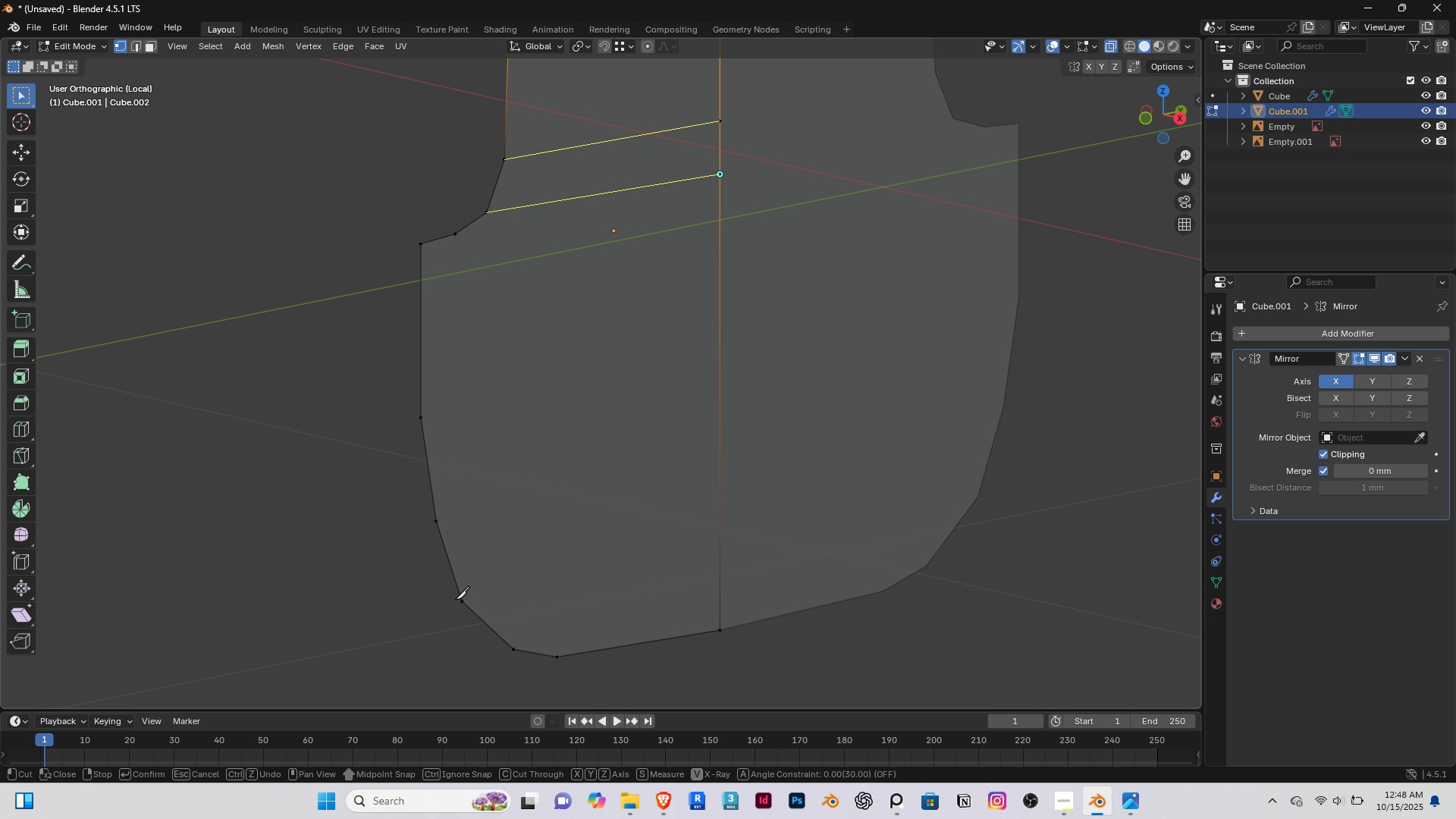 
scroll: coordinate [449, 580], scroll_direction: up, amount: 1.0
 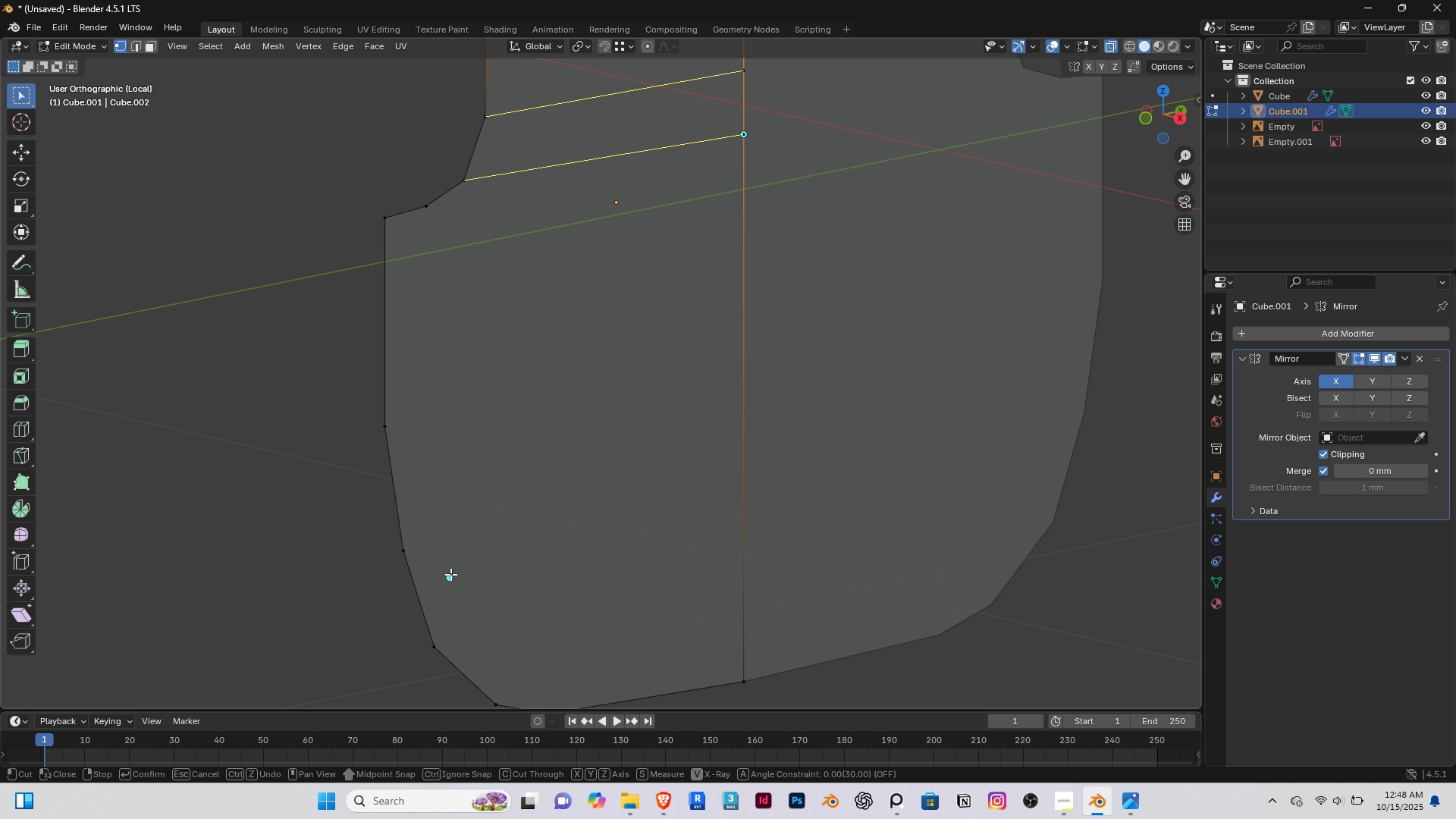 
key(Enter)
 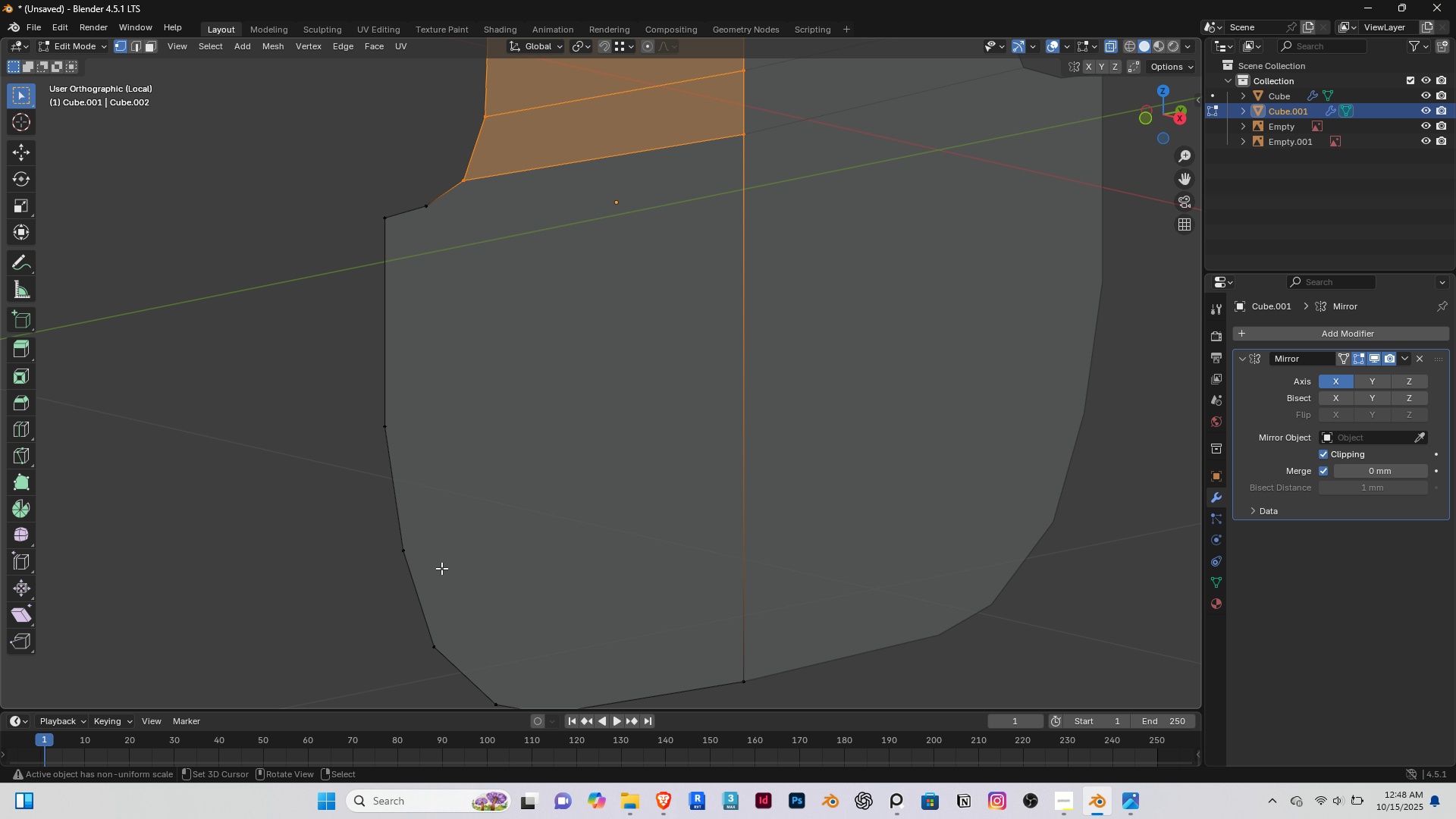 
key(Shift+ShiftRight)
 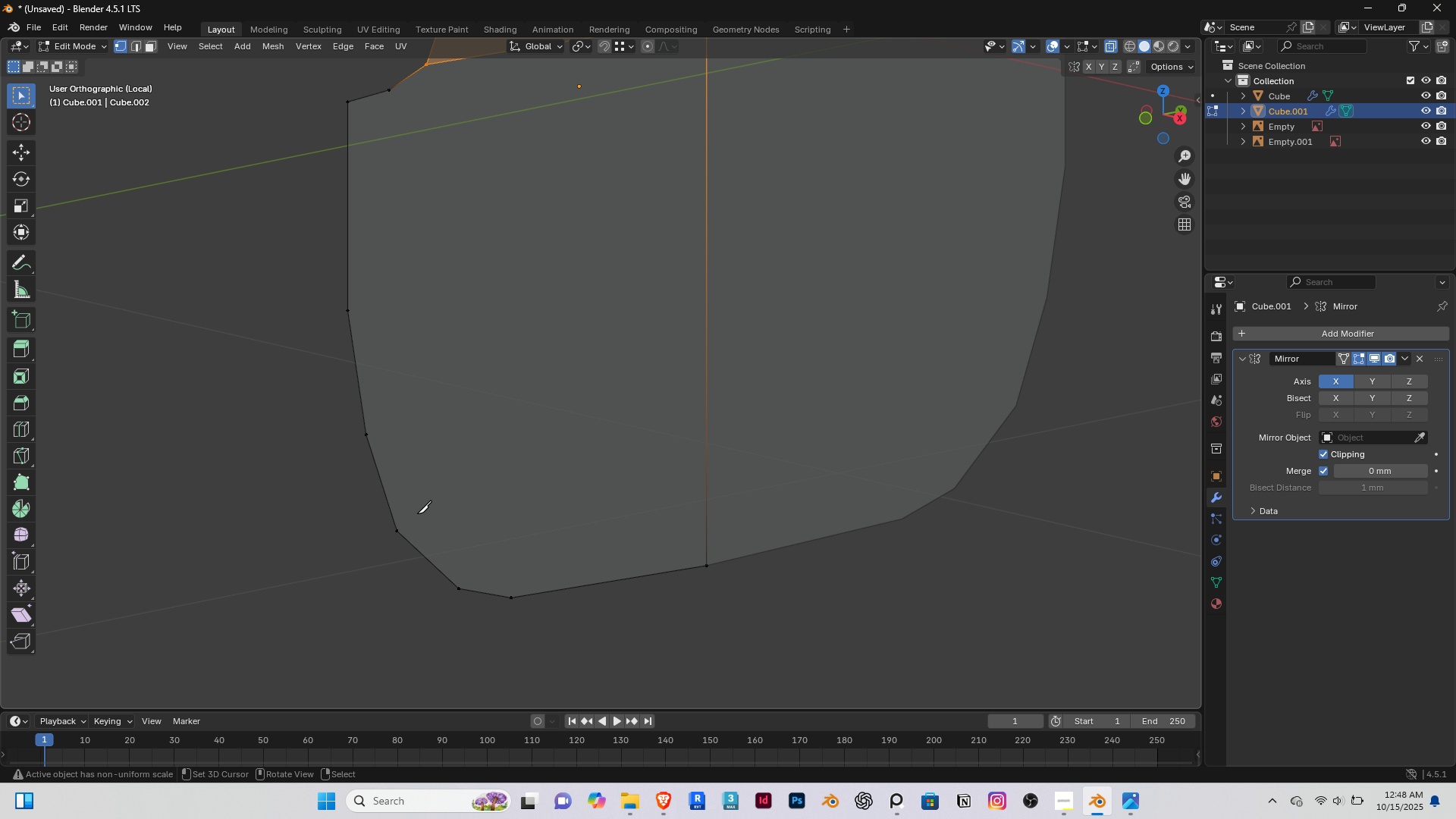 
key(K)
 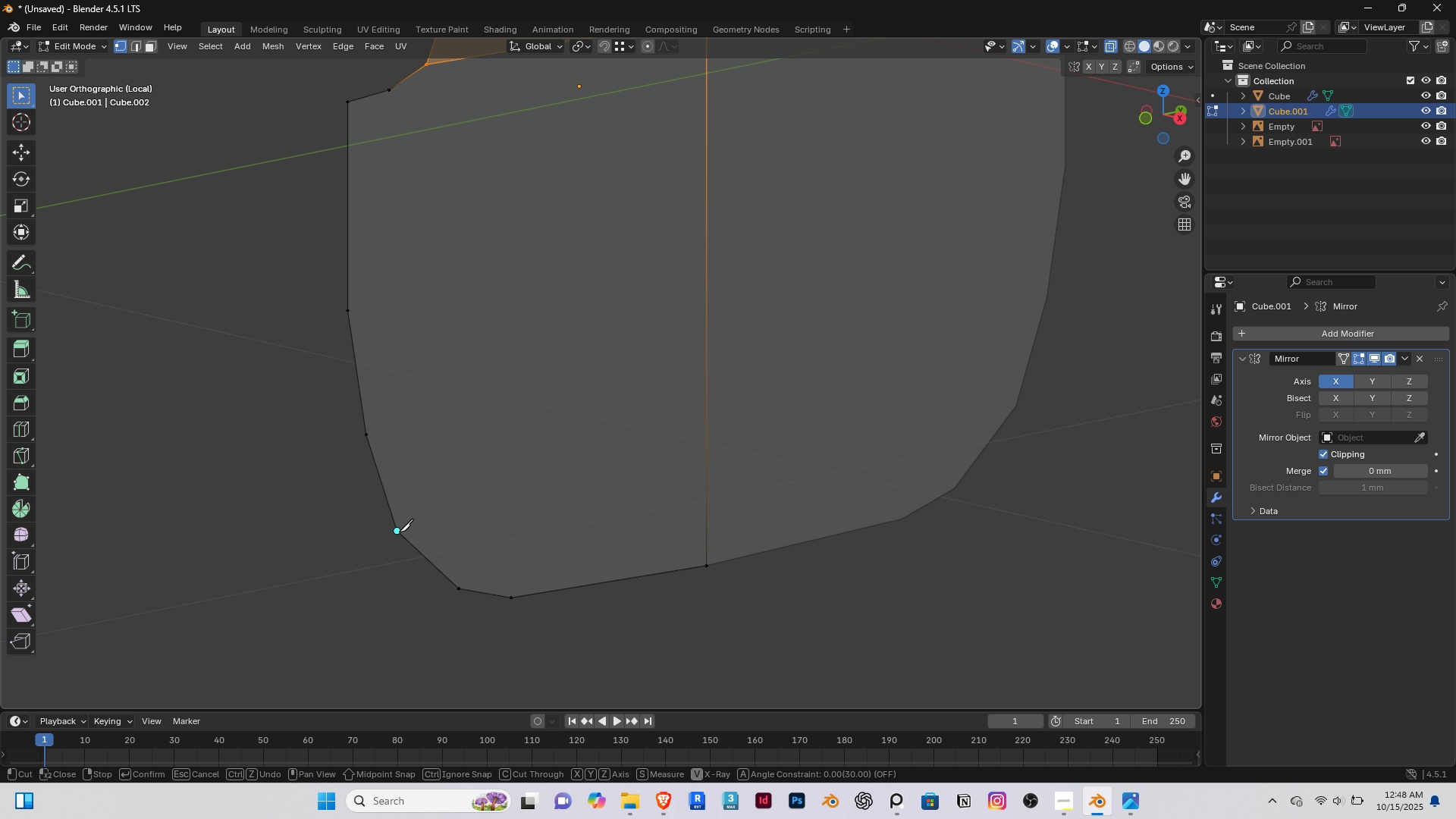 
left_click([399, 532])
 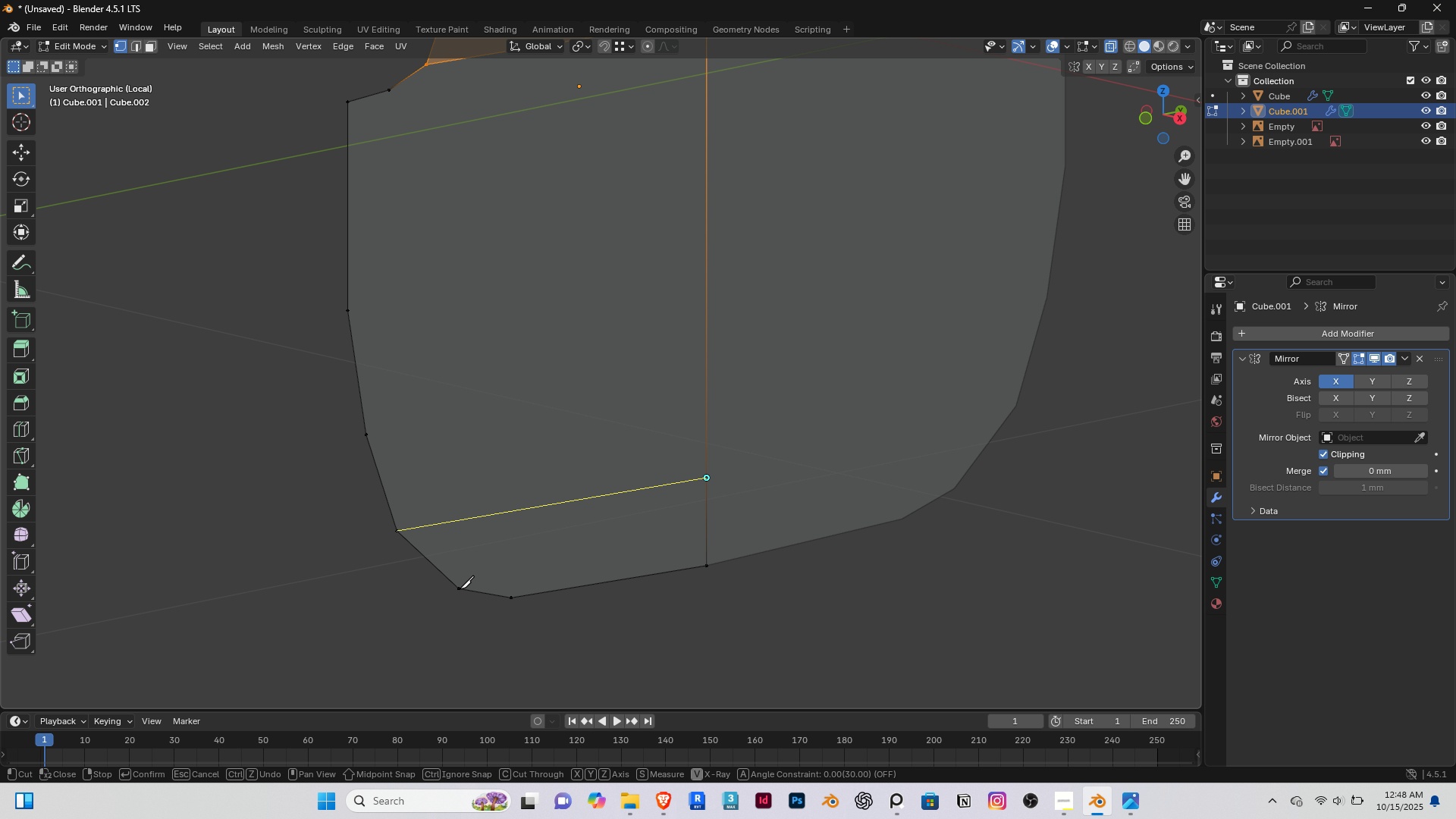 
left_click([464, 587])
 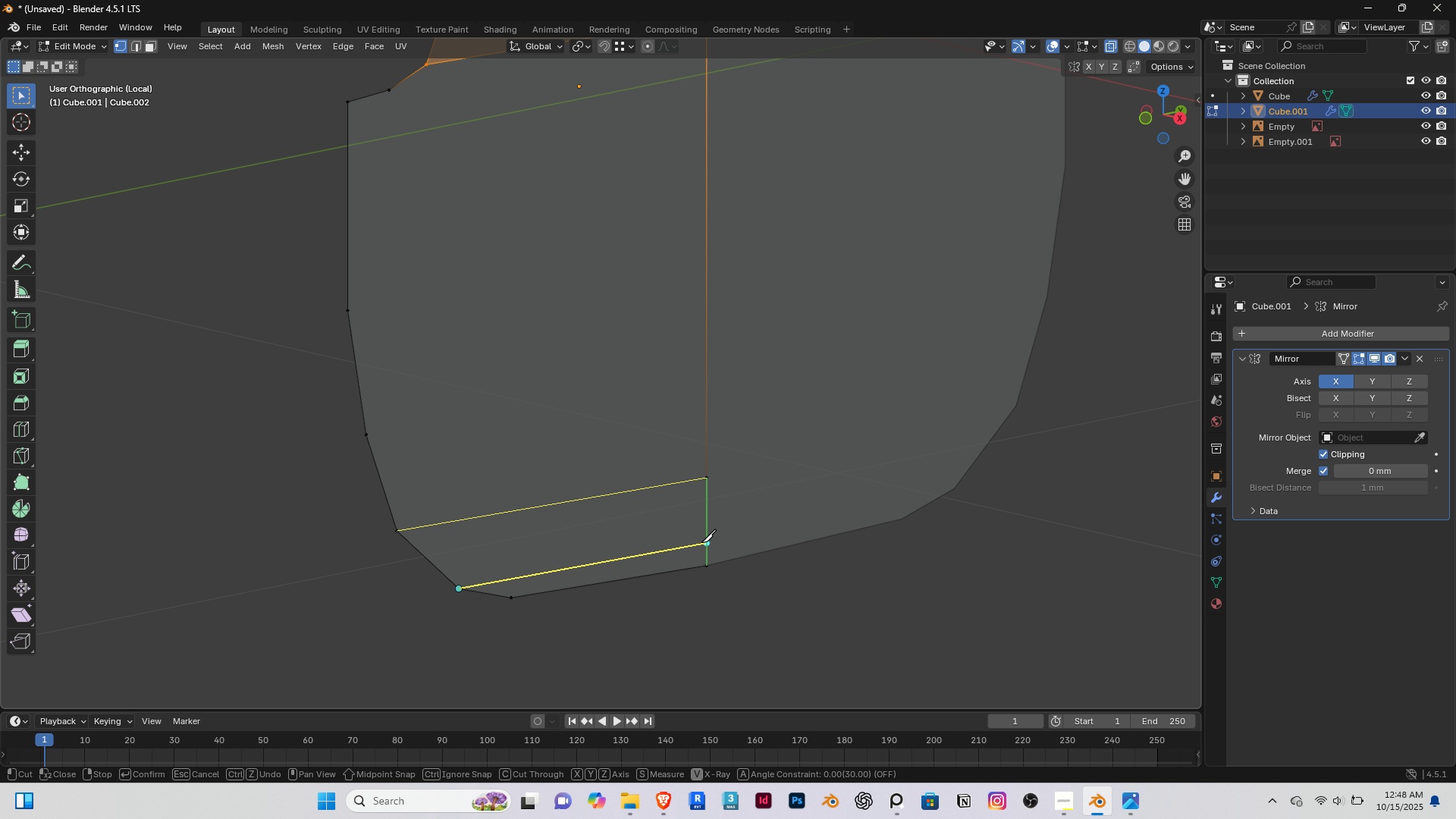 
left_click([702, 542])
 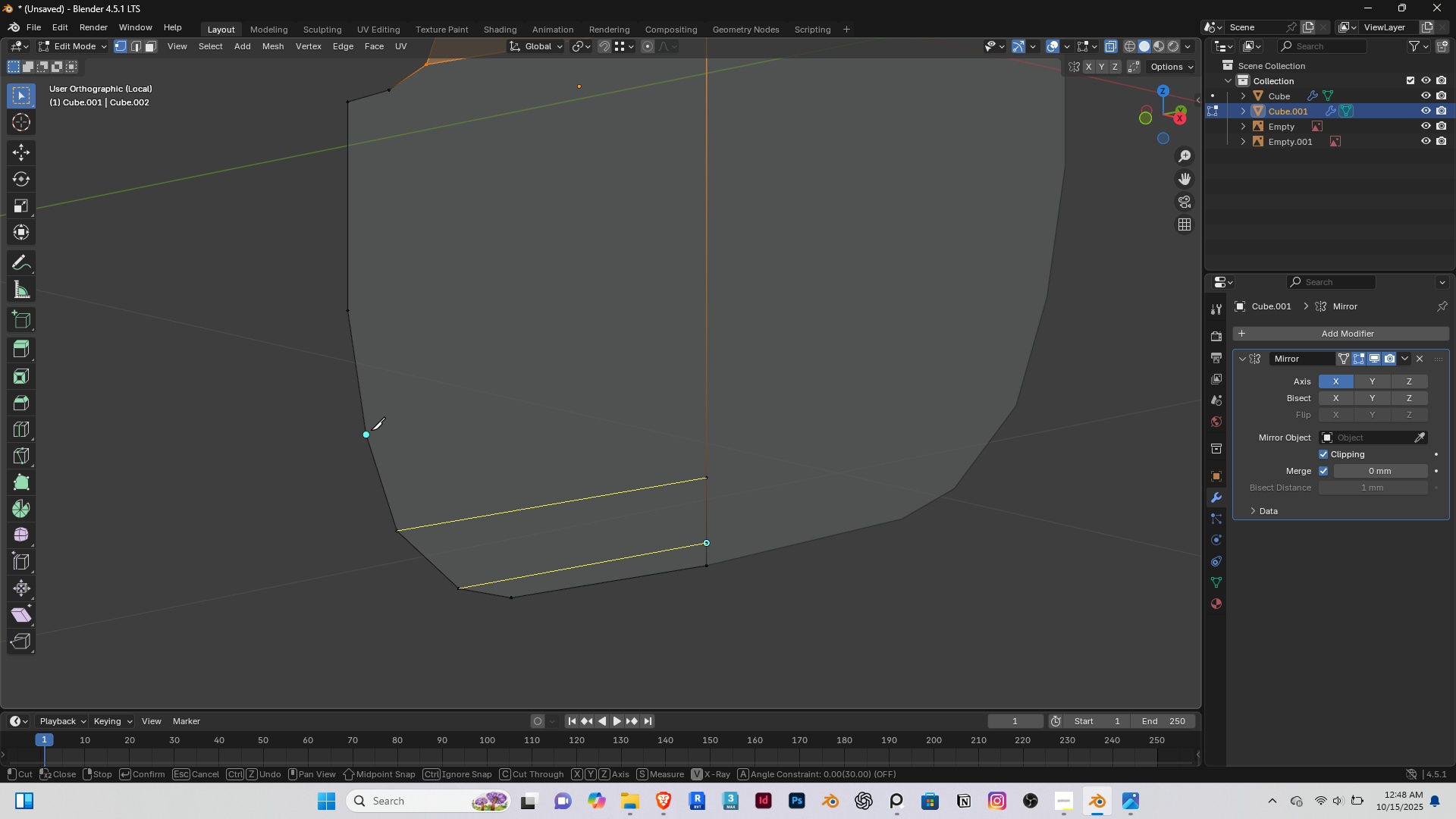 
left_click([371, 430])
 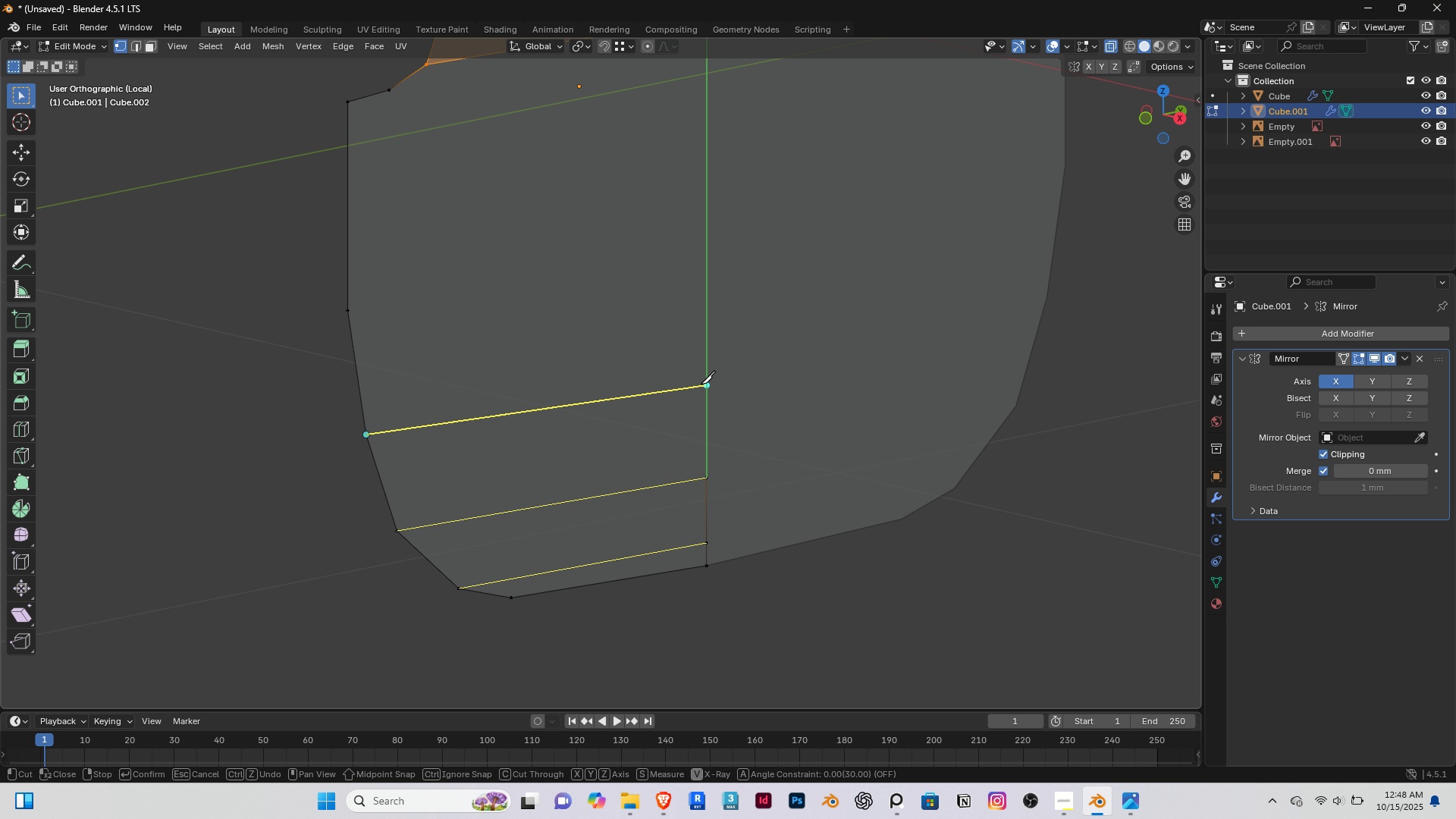 
left_click([701, 384])
 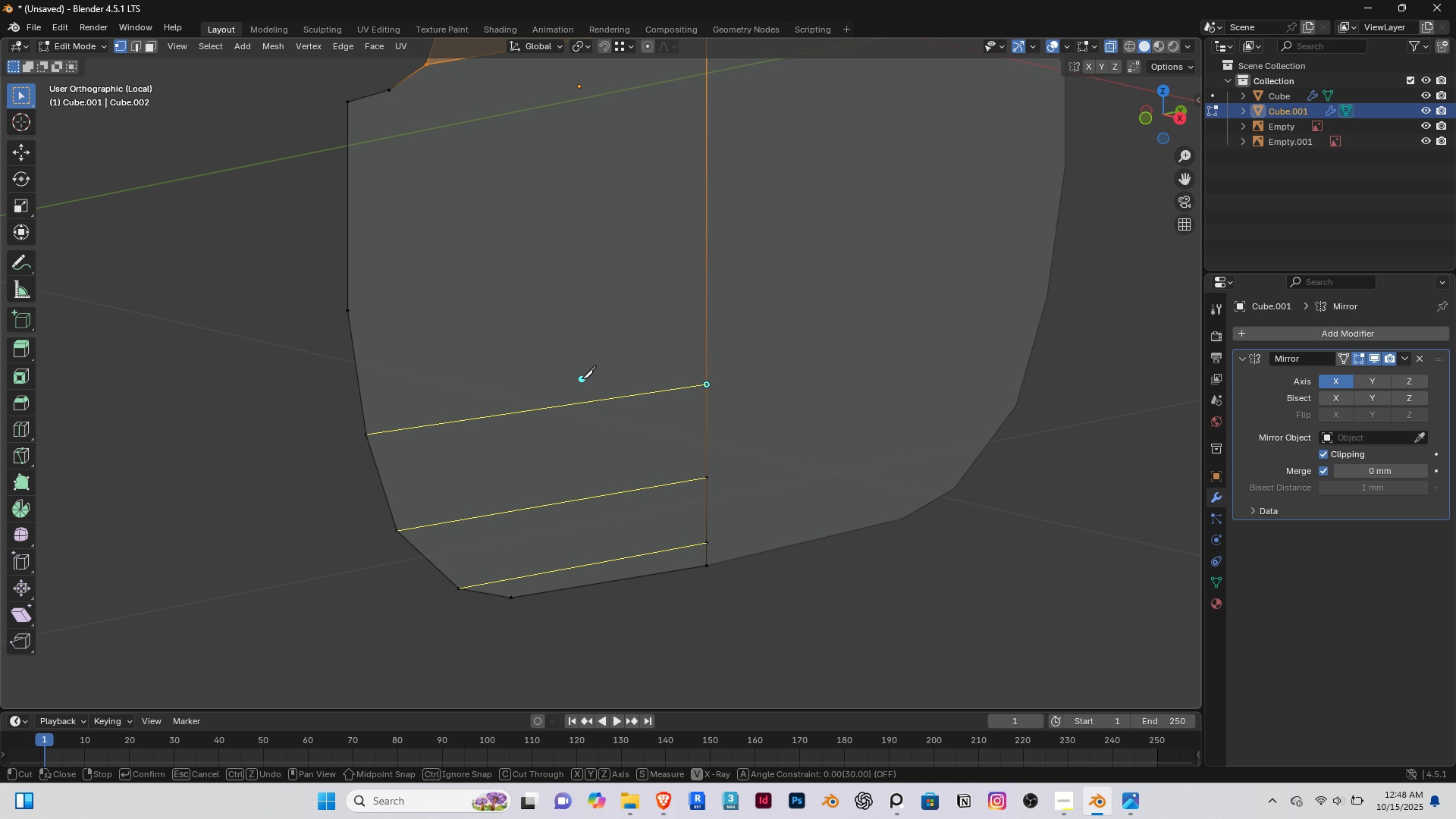 
right_click([582, 378])
 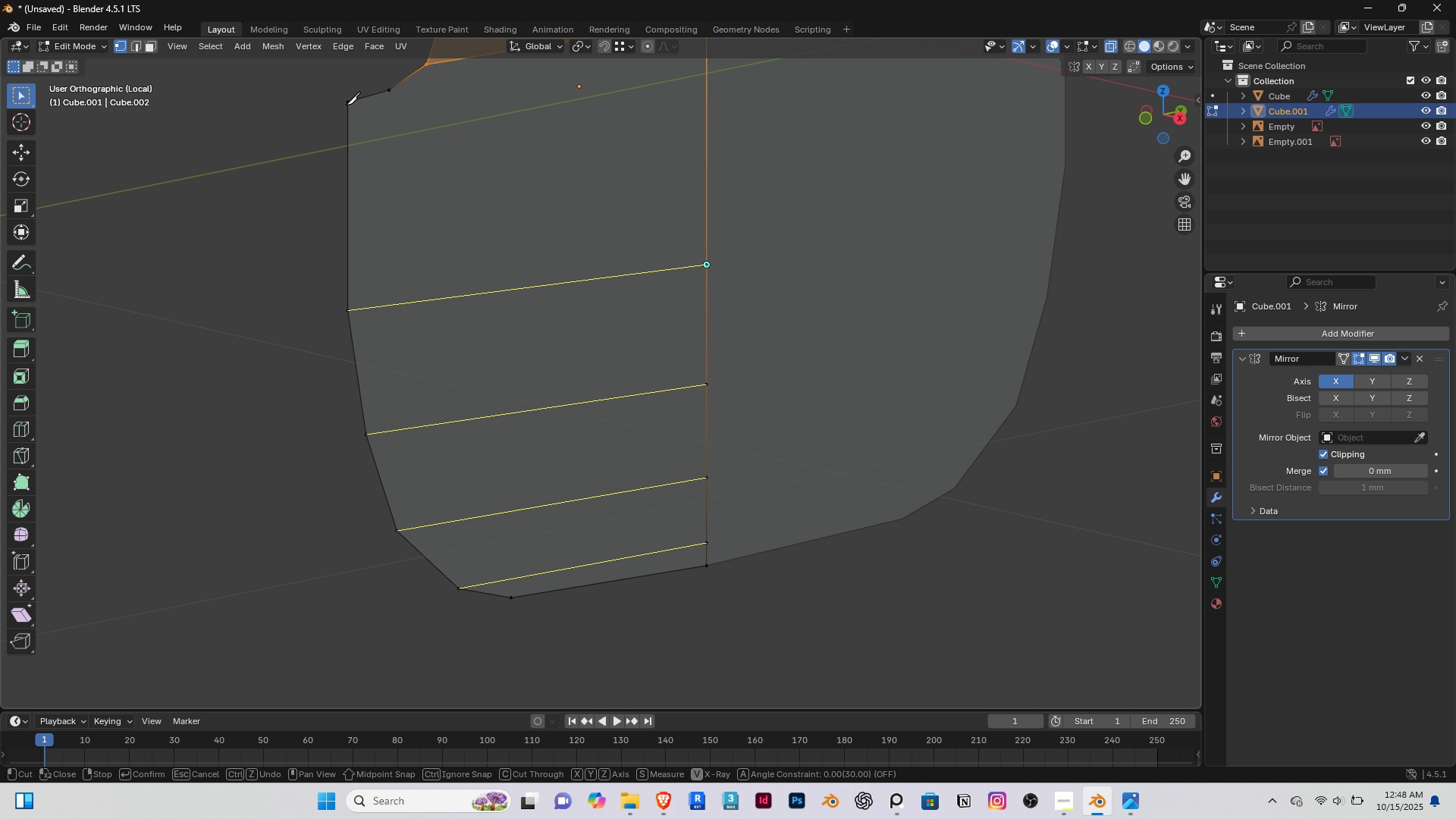 
wait(7.19)
 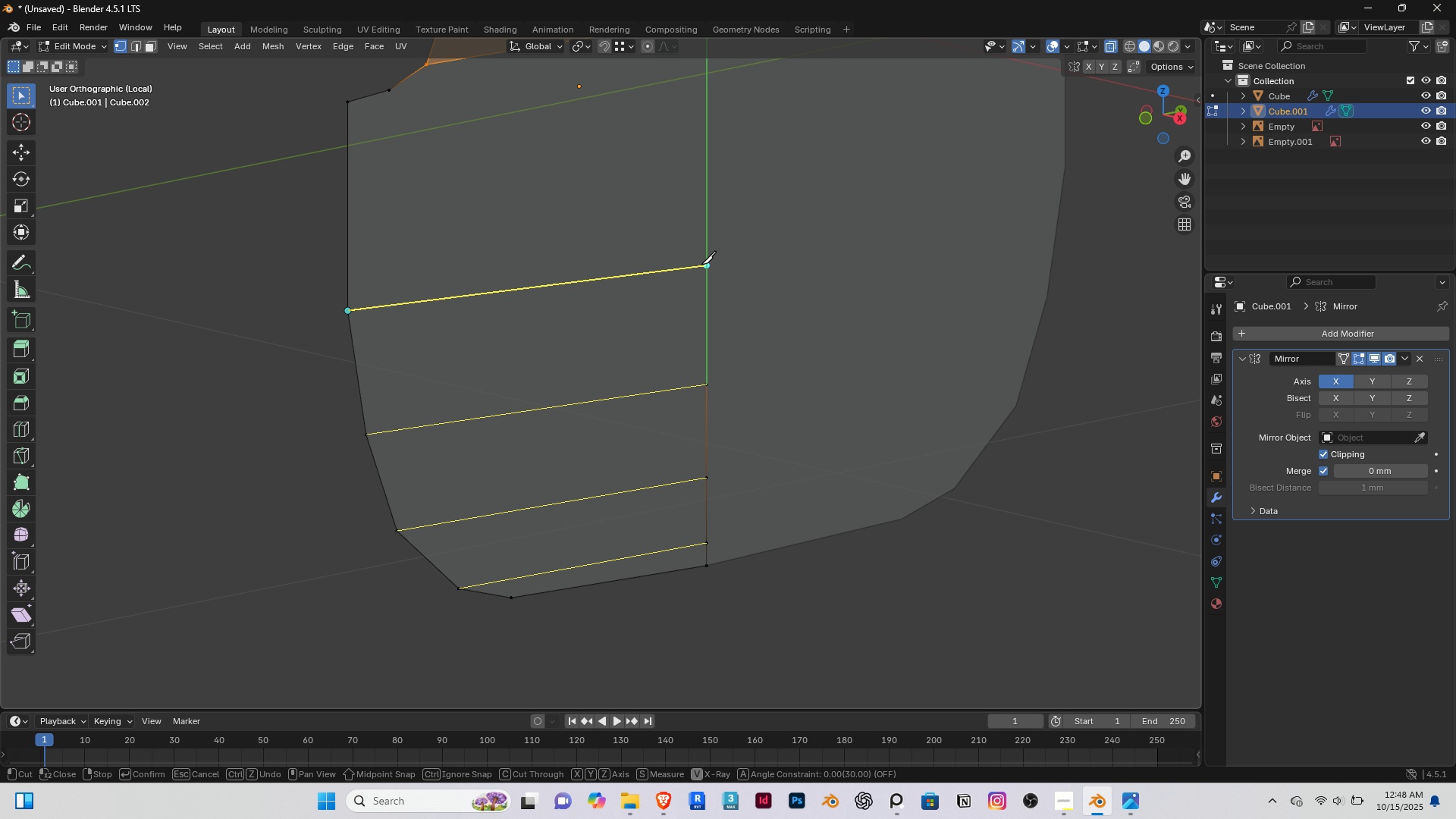 
hold_key(key=ShiftRight, duration=0.53)
 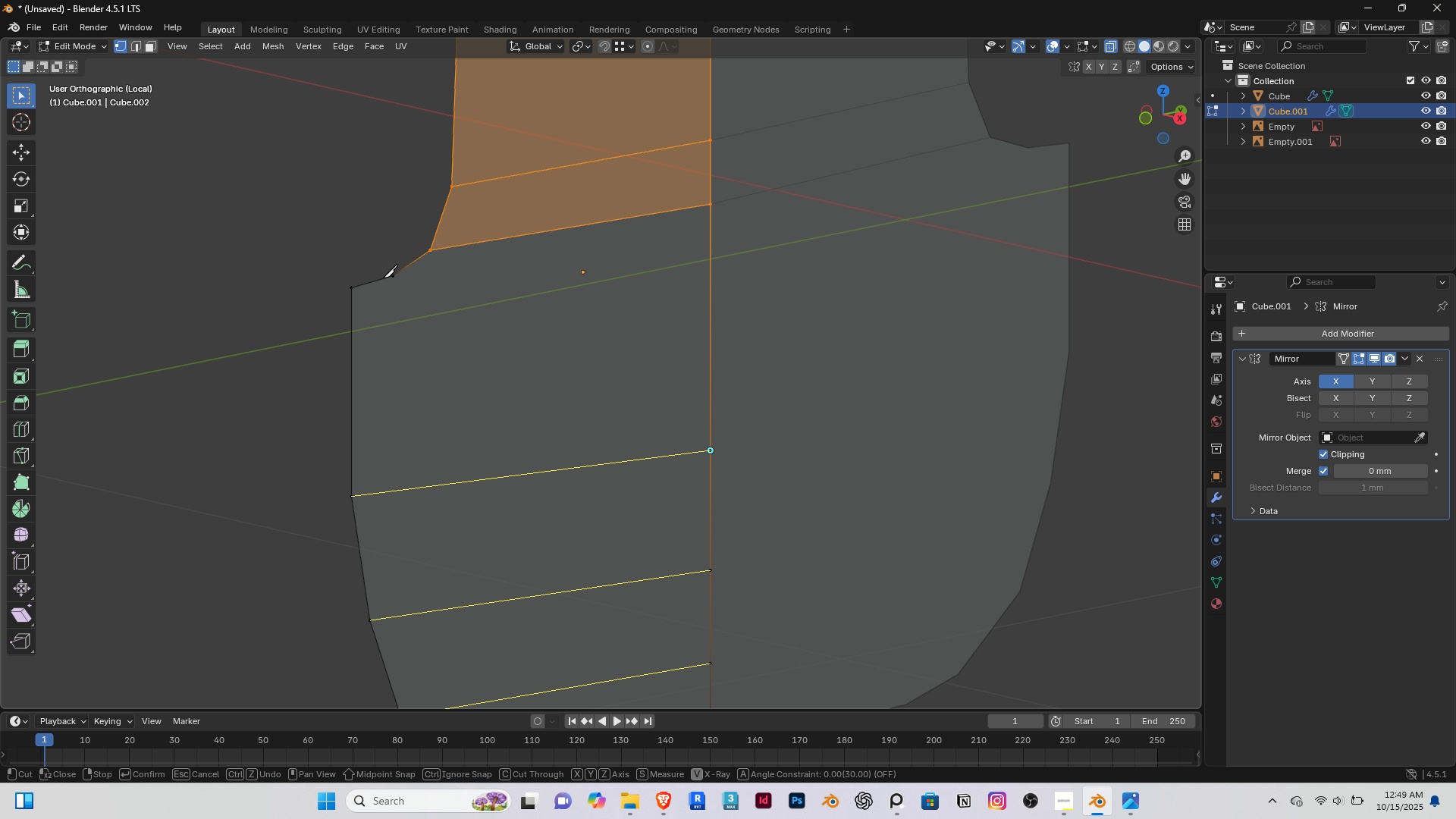 
wait(5.1)
 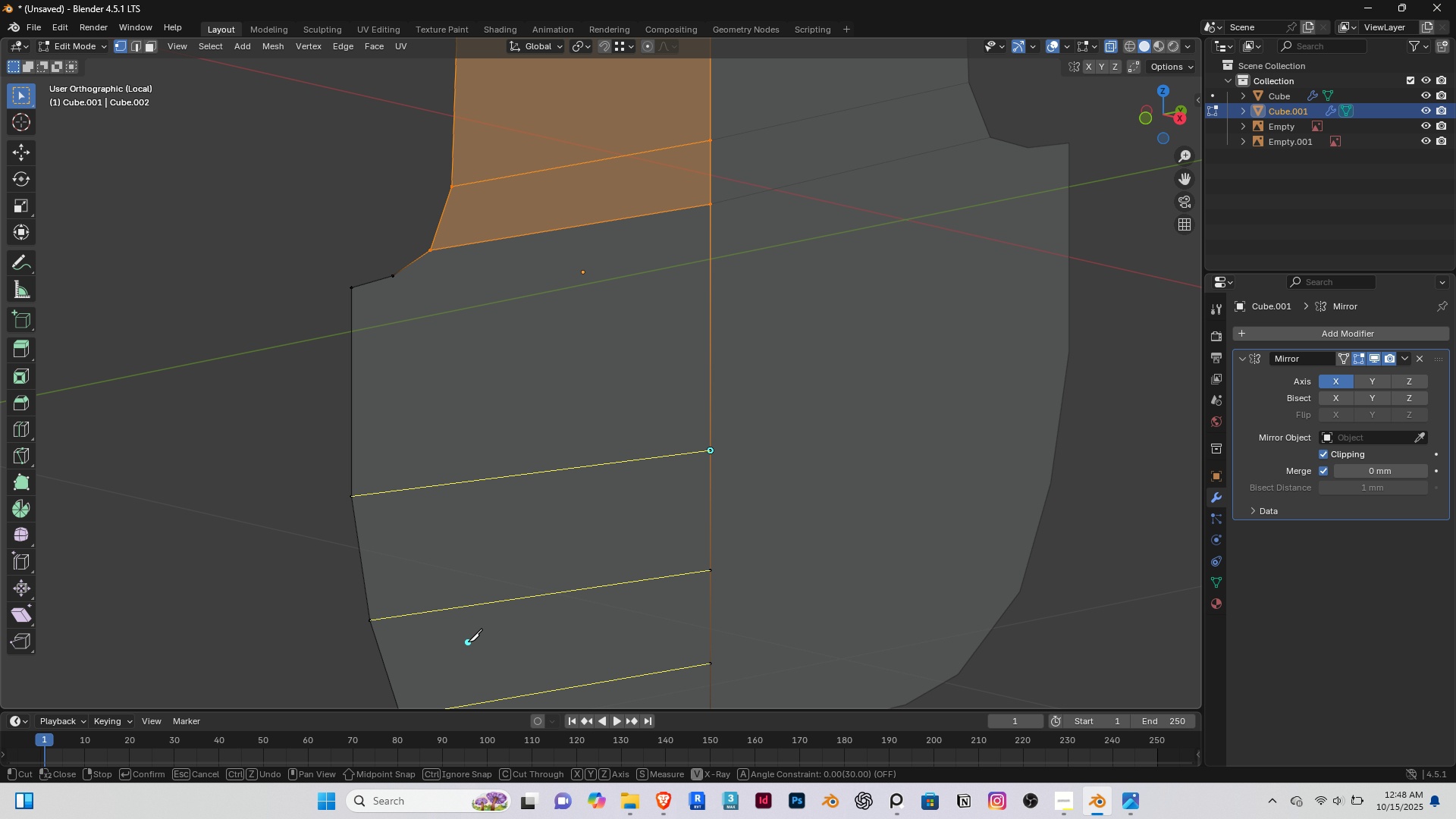 
left_click([394, 276])
 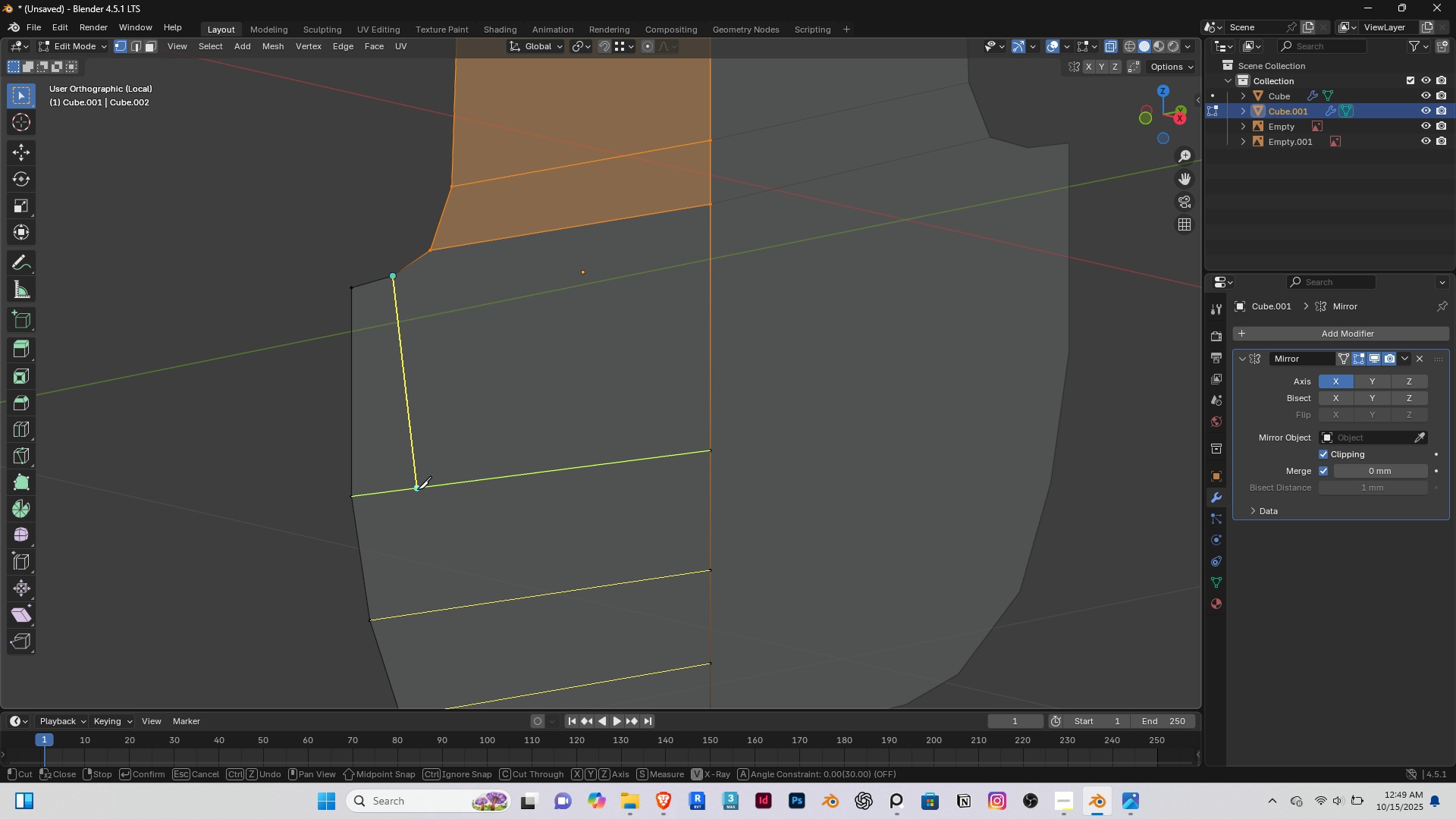 
scroll: coordinate [403, 484], scroll_direction: down, amount: 3.0
 